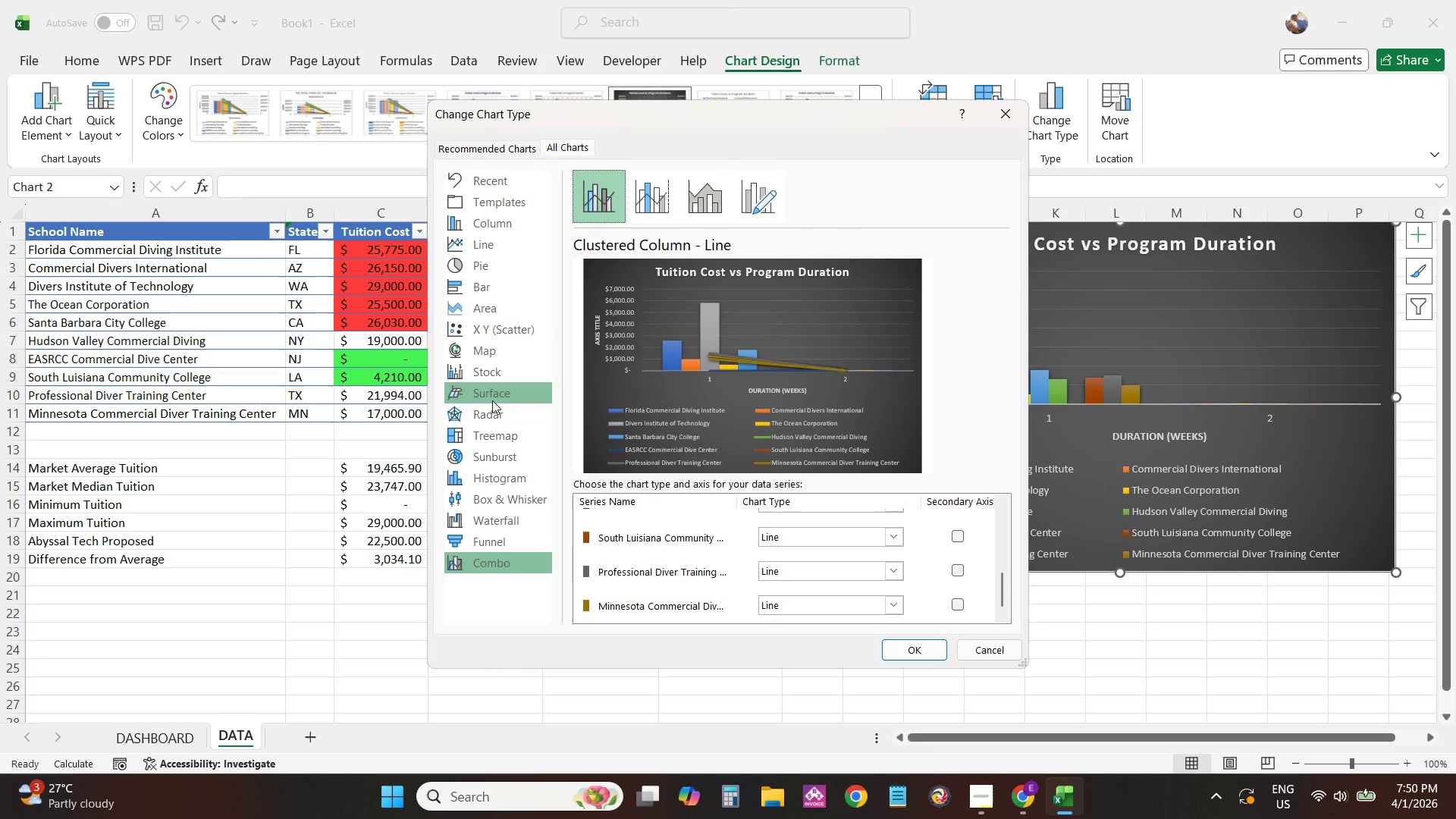 
left_click([491, 432])
 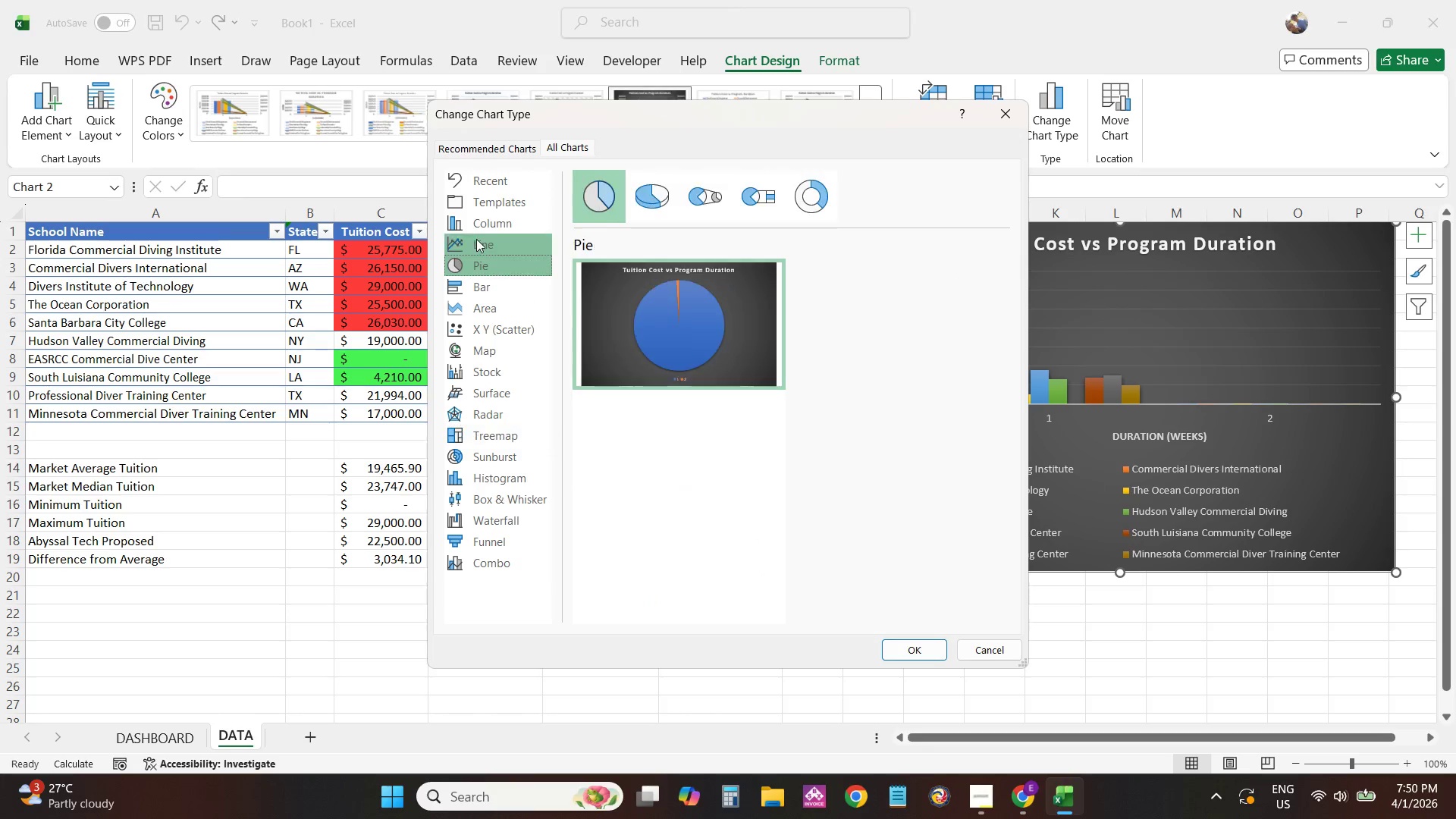 
double_click([475, 219])
 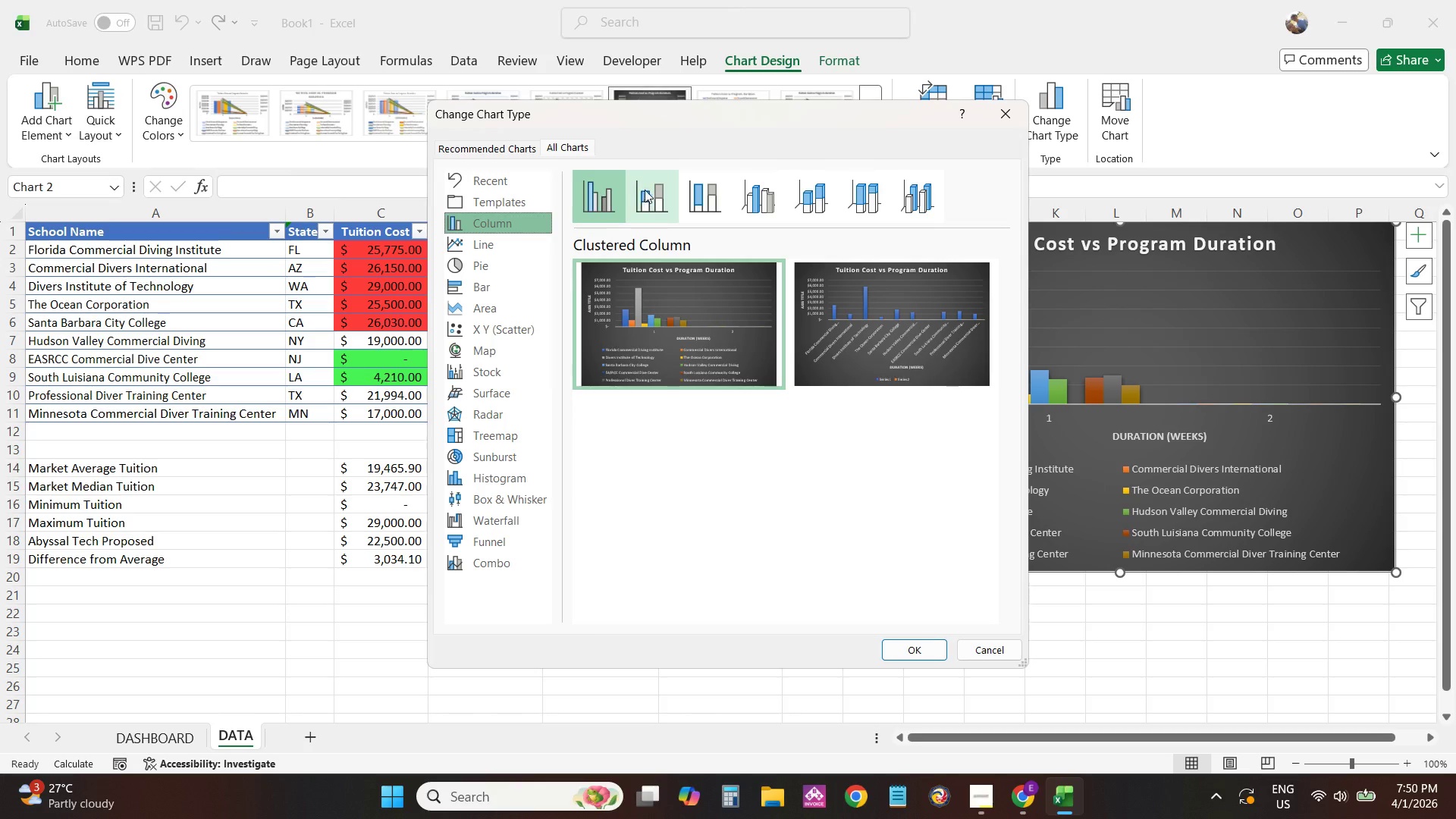 
left_click([653, 191])
 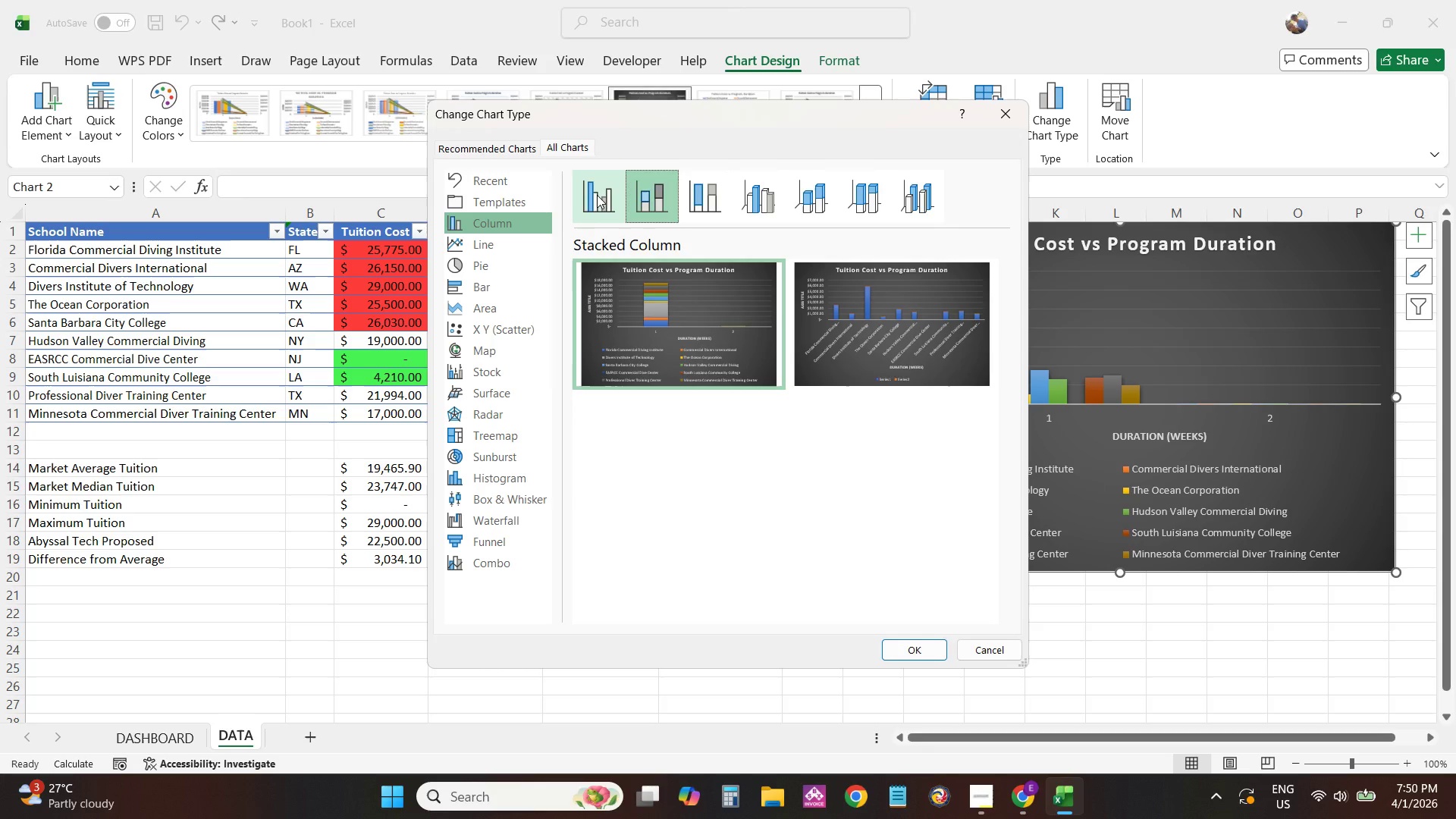 
left_click([597, 195])
 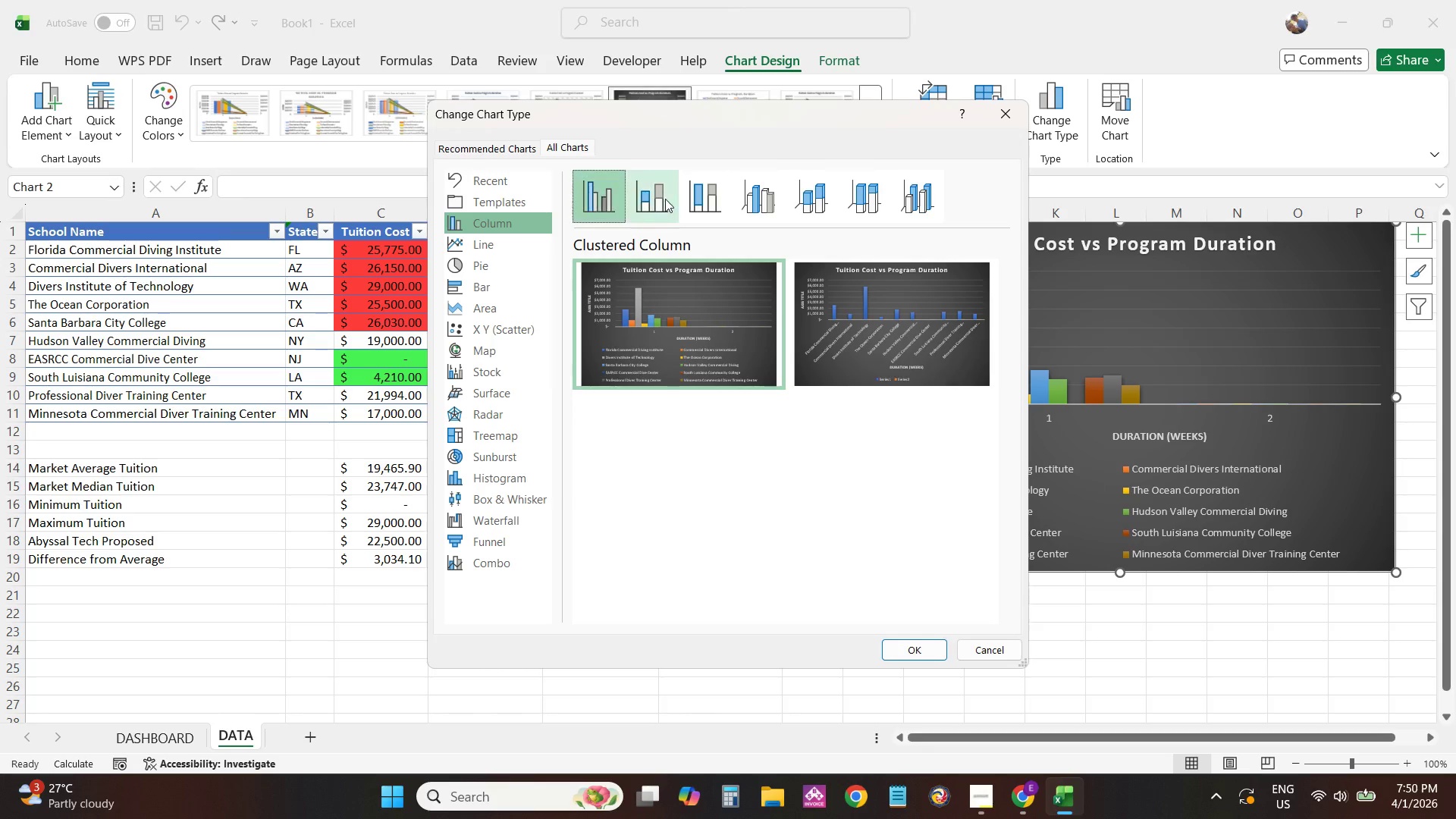 
left_click([684, 197])
 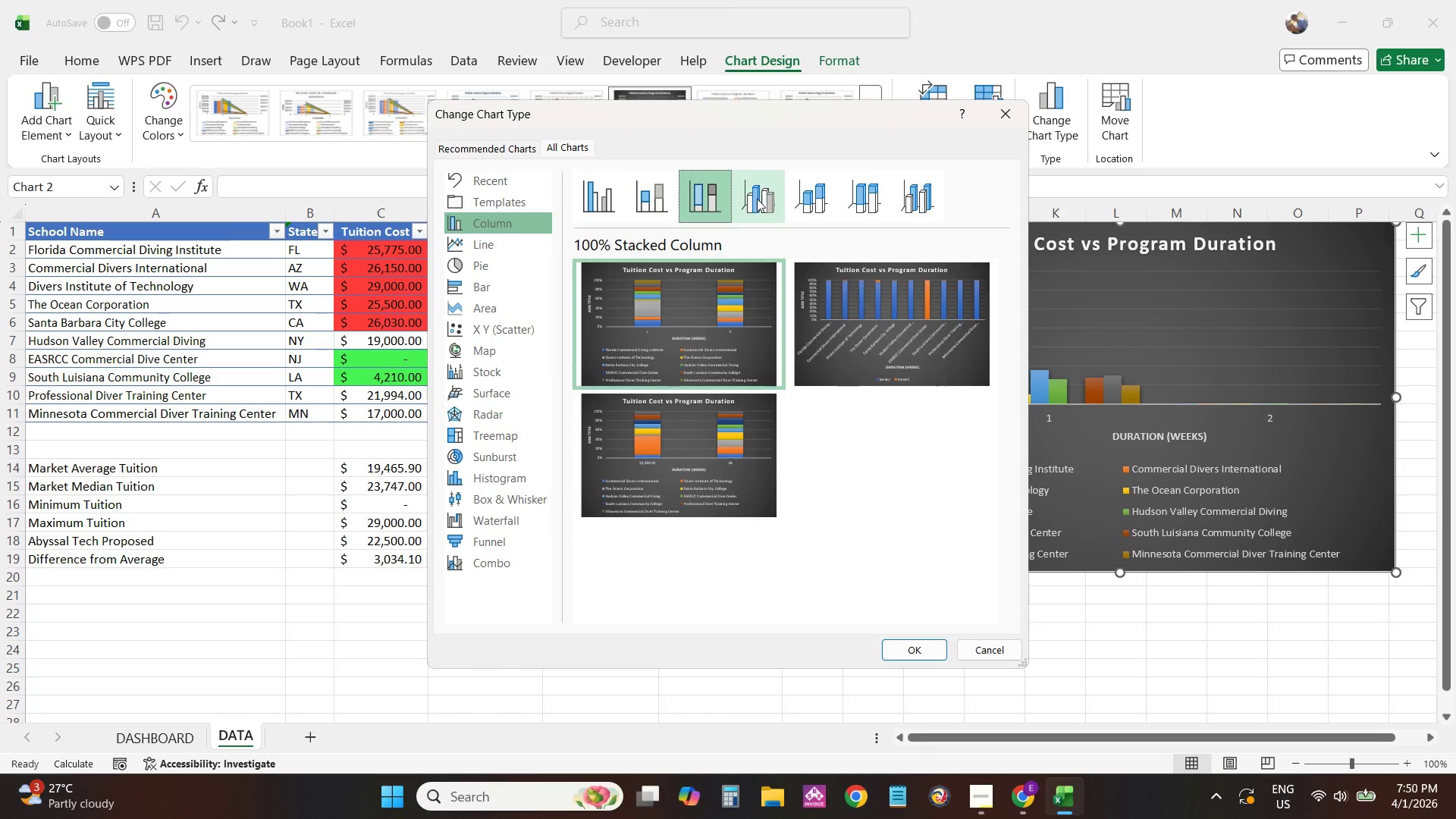 
left_click([760, 199])
 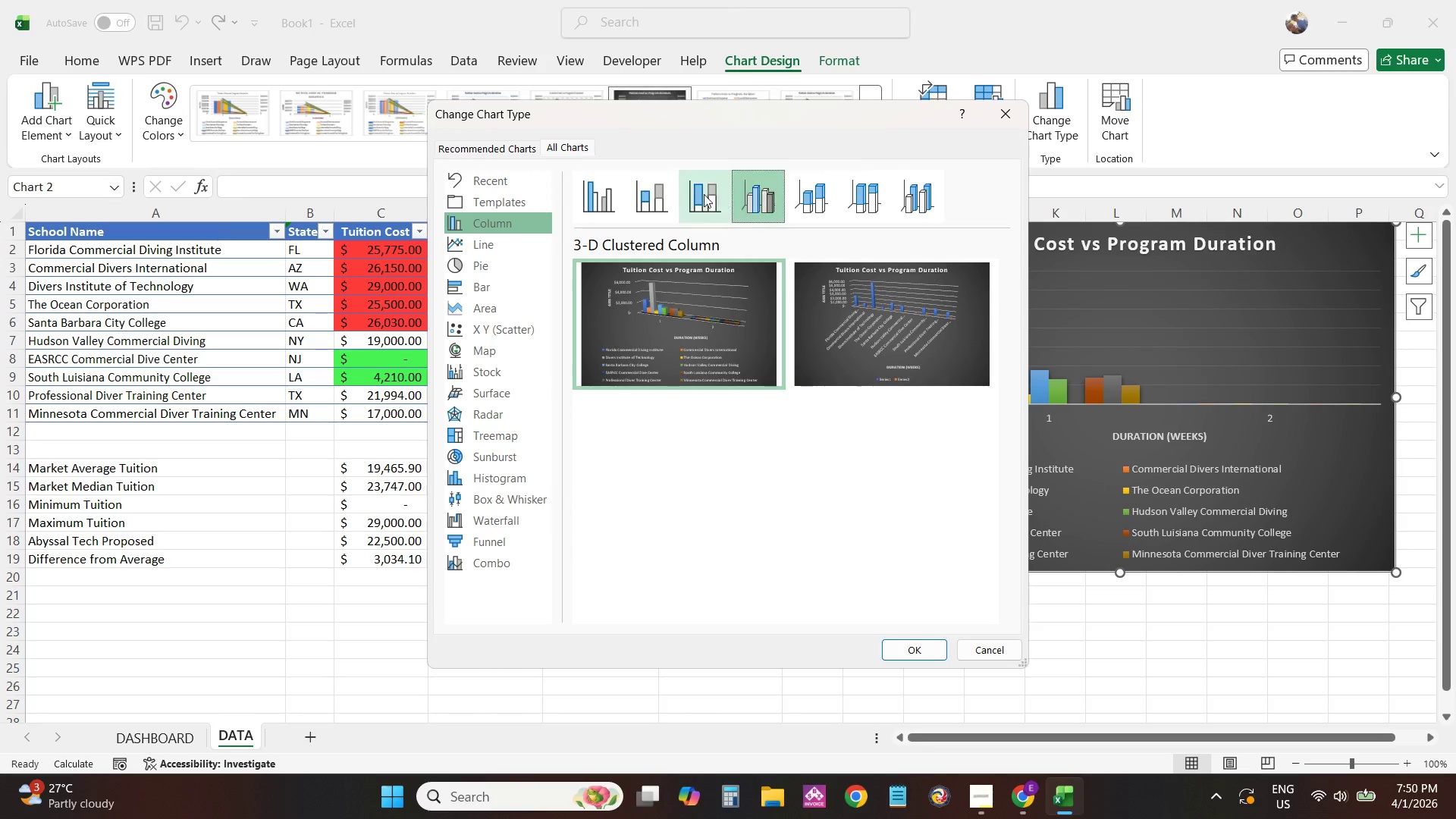 
left_click([694, 194])
 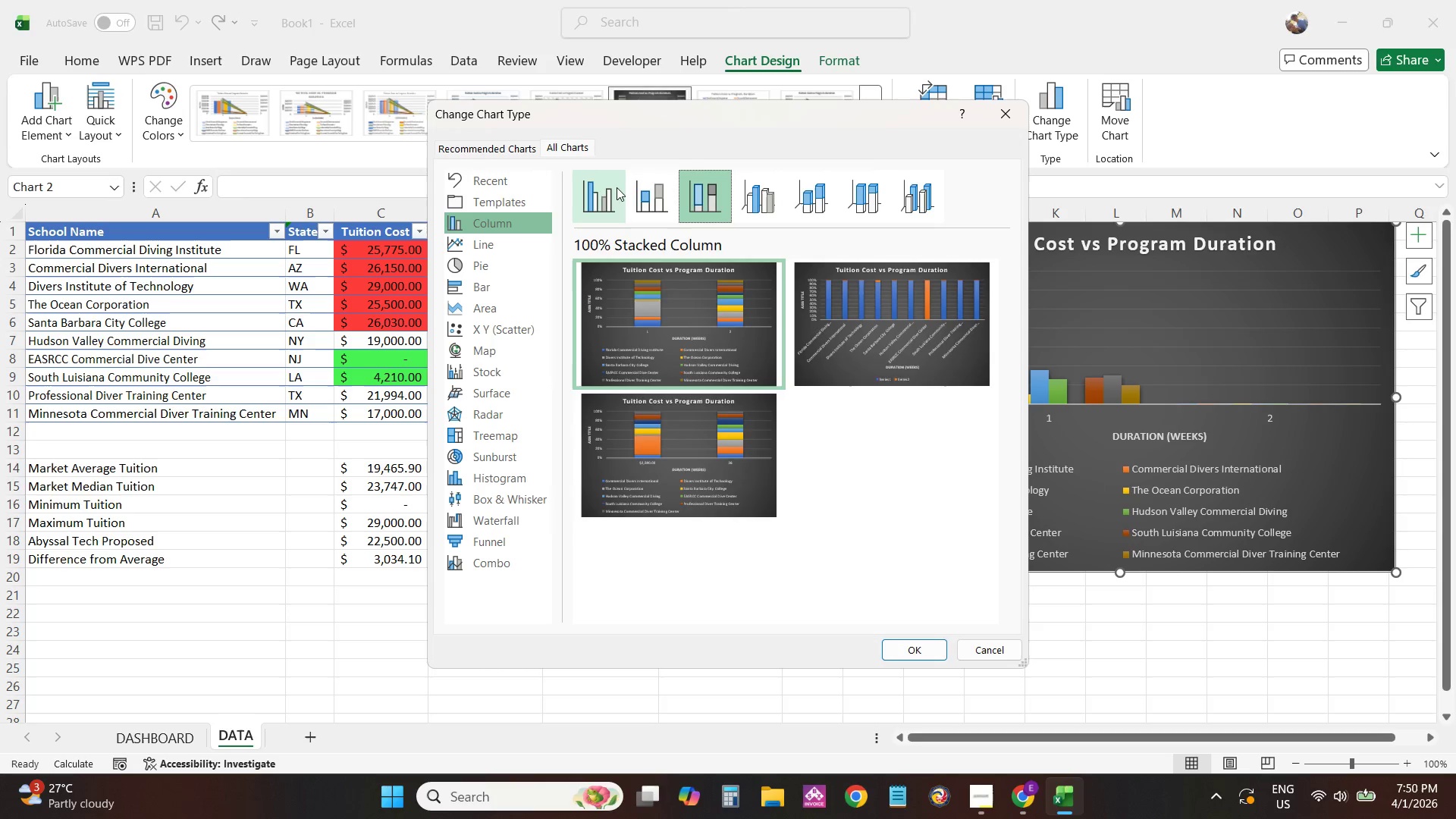 
left_click([617, 187])
 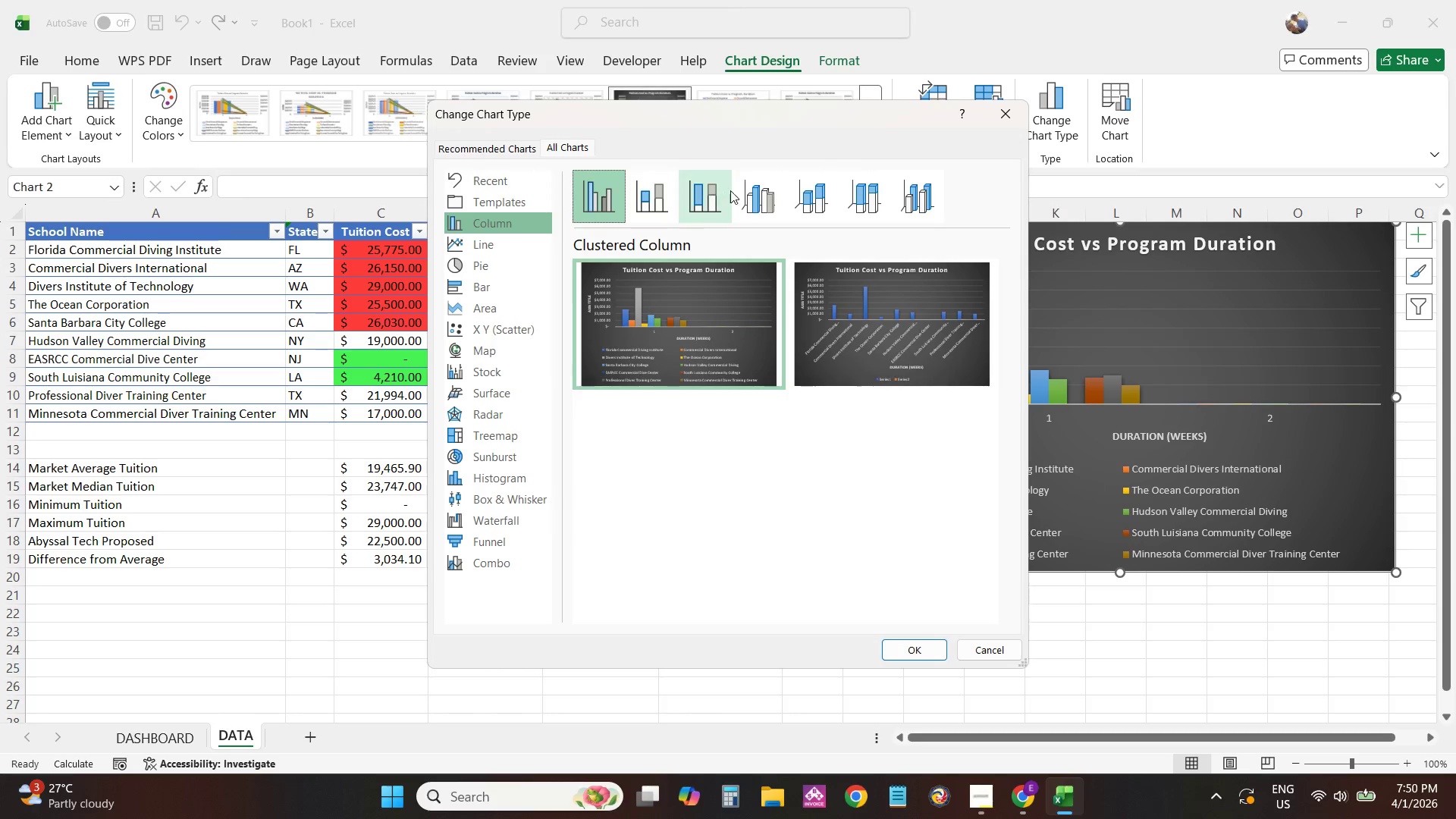 
left_click([776, 196])
 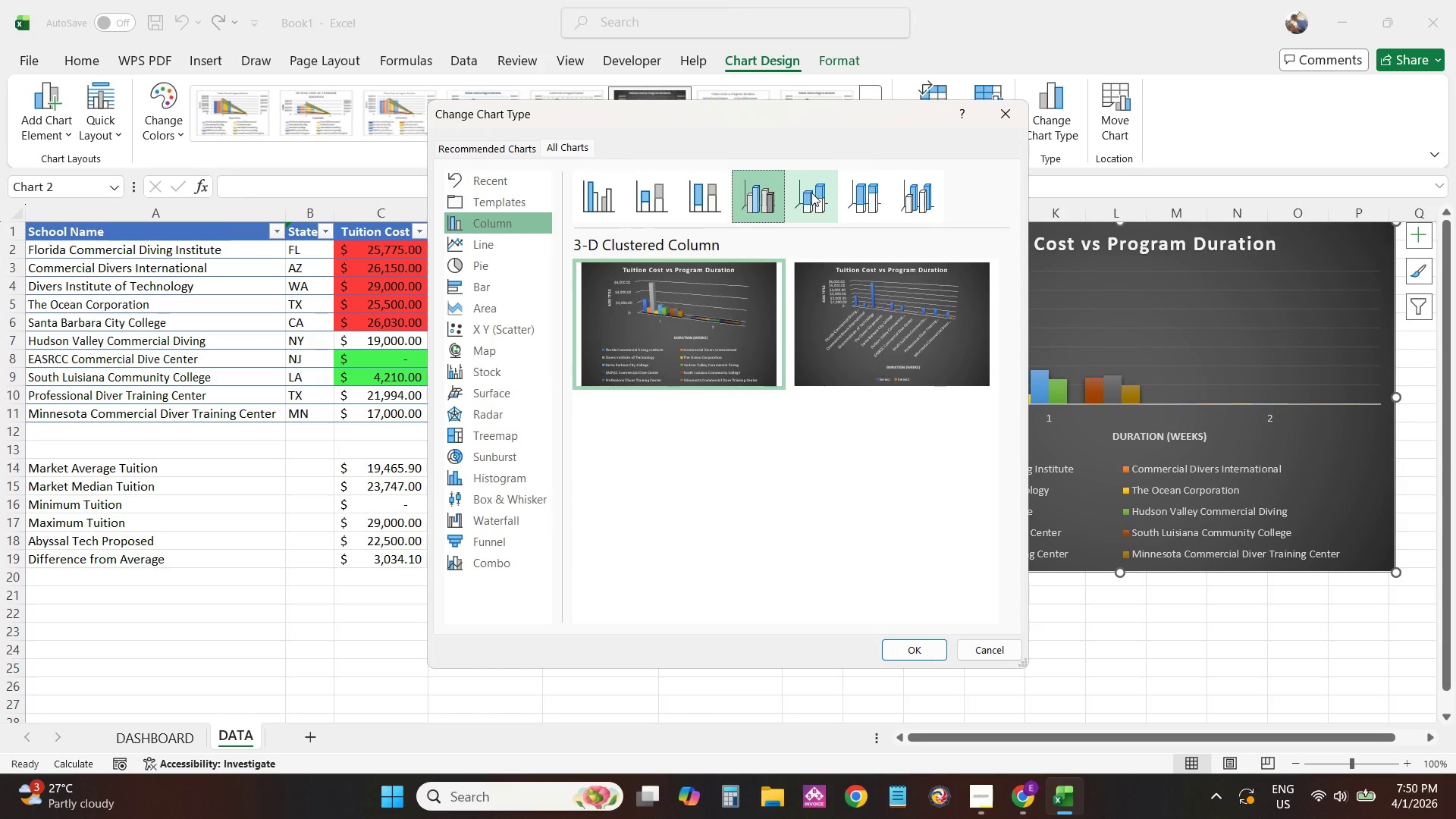 
left_click([815, 193])
 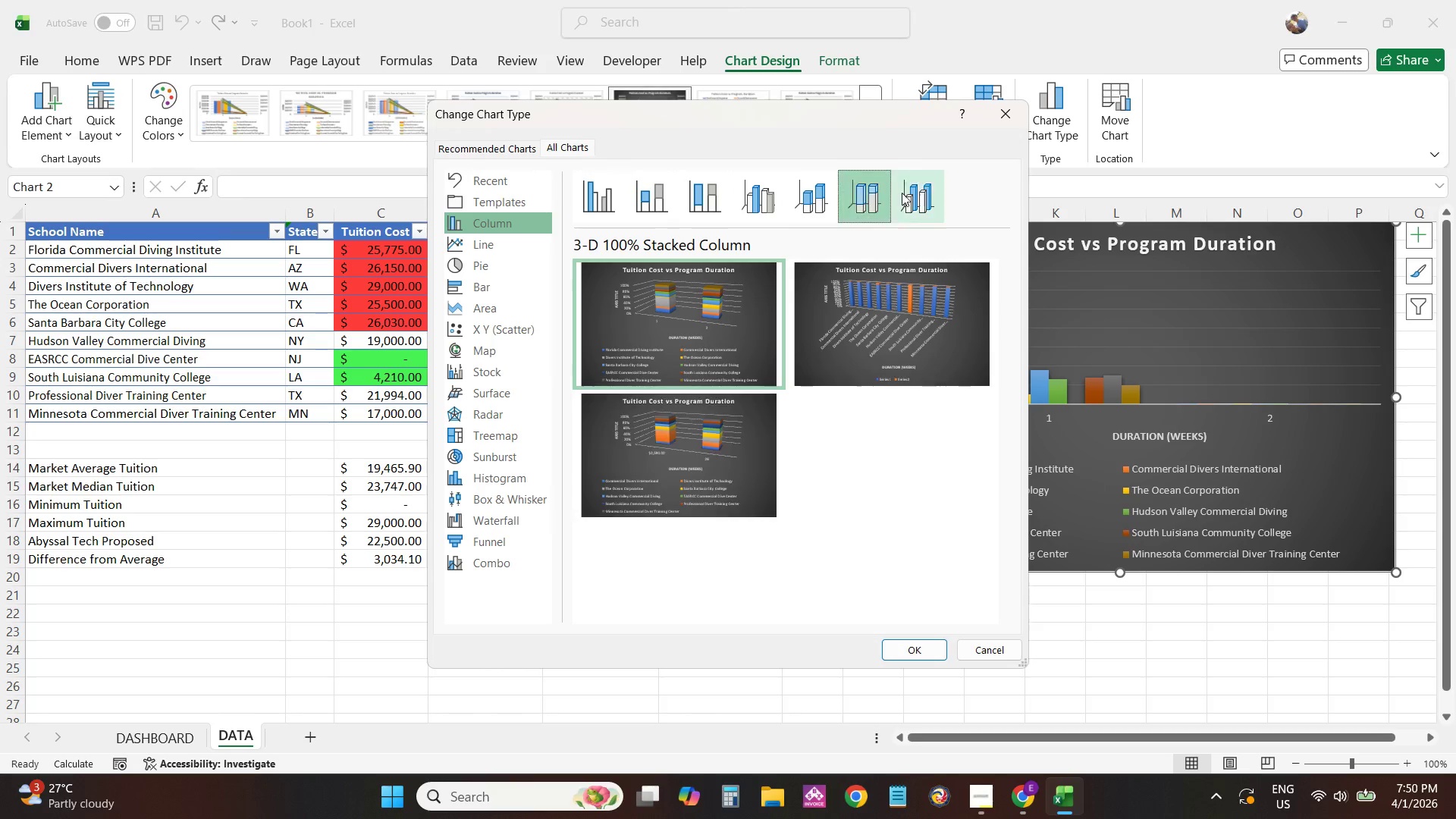 
double_click([937, 195])
 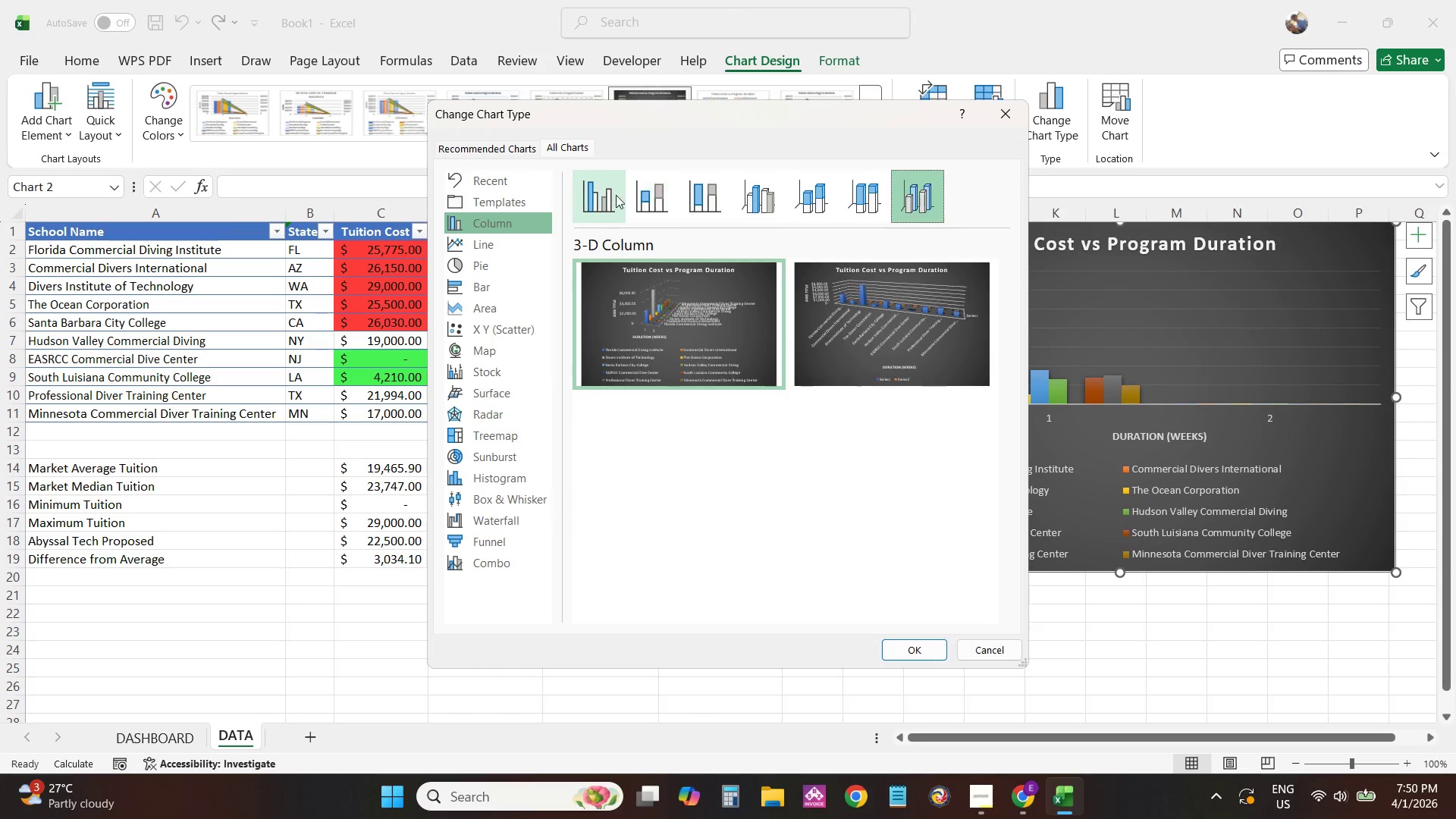 
left_click([615, 195])
 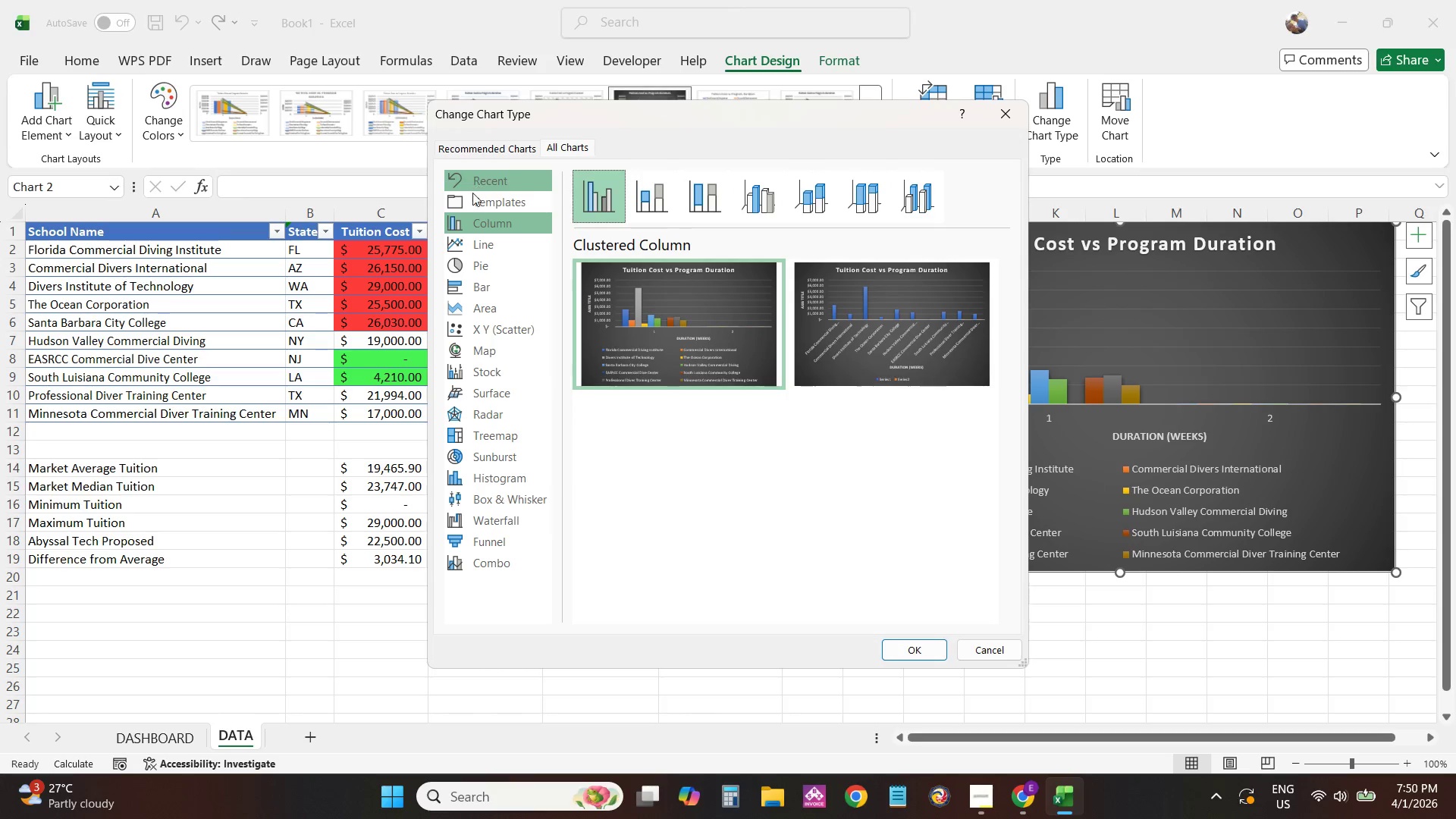 
left_click([474, 202])
 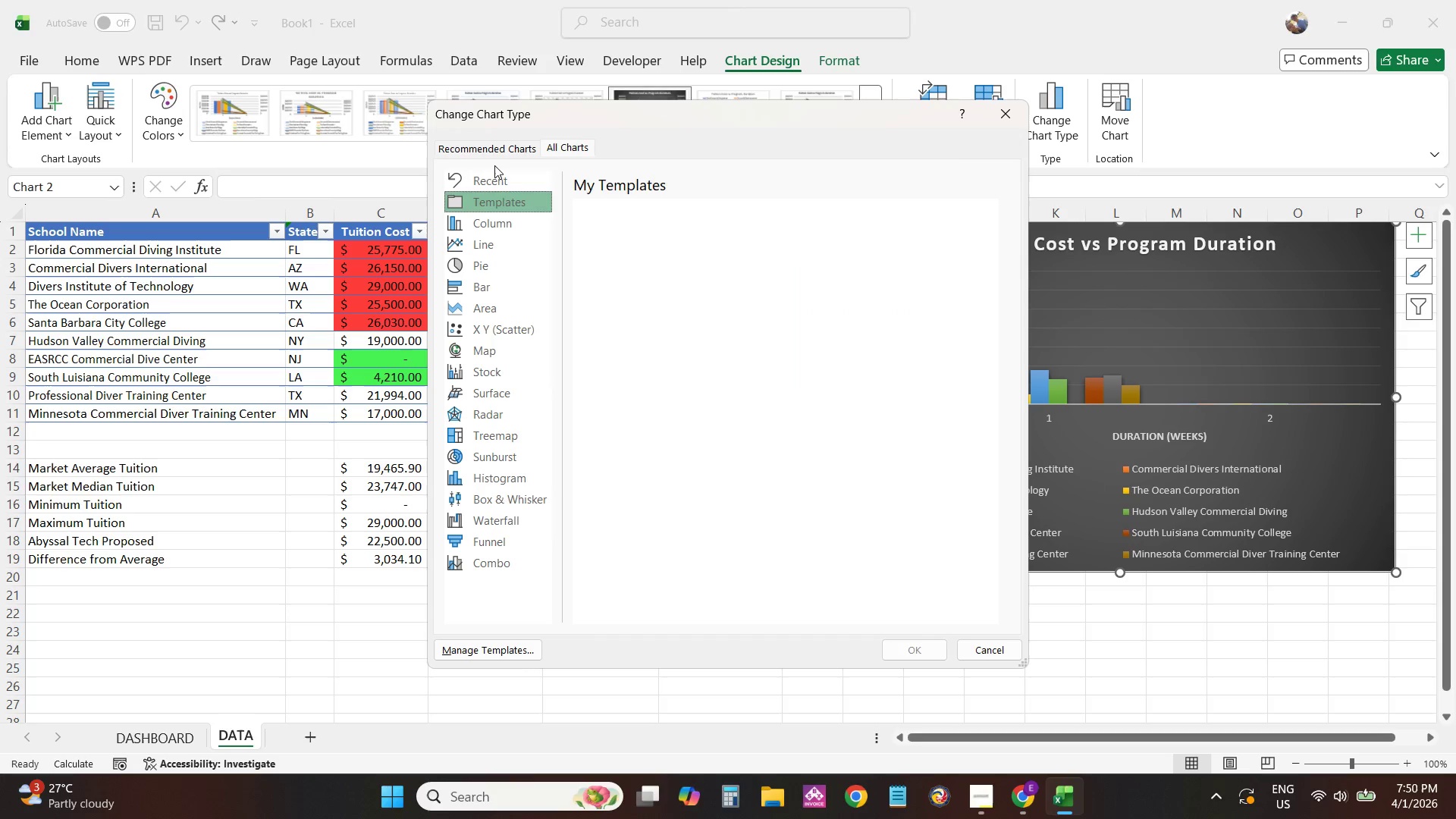 
left_click([500, 152])
 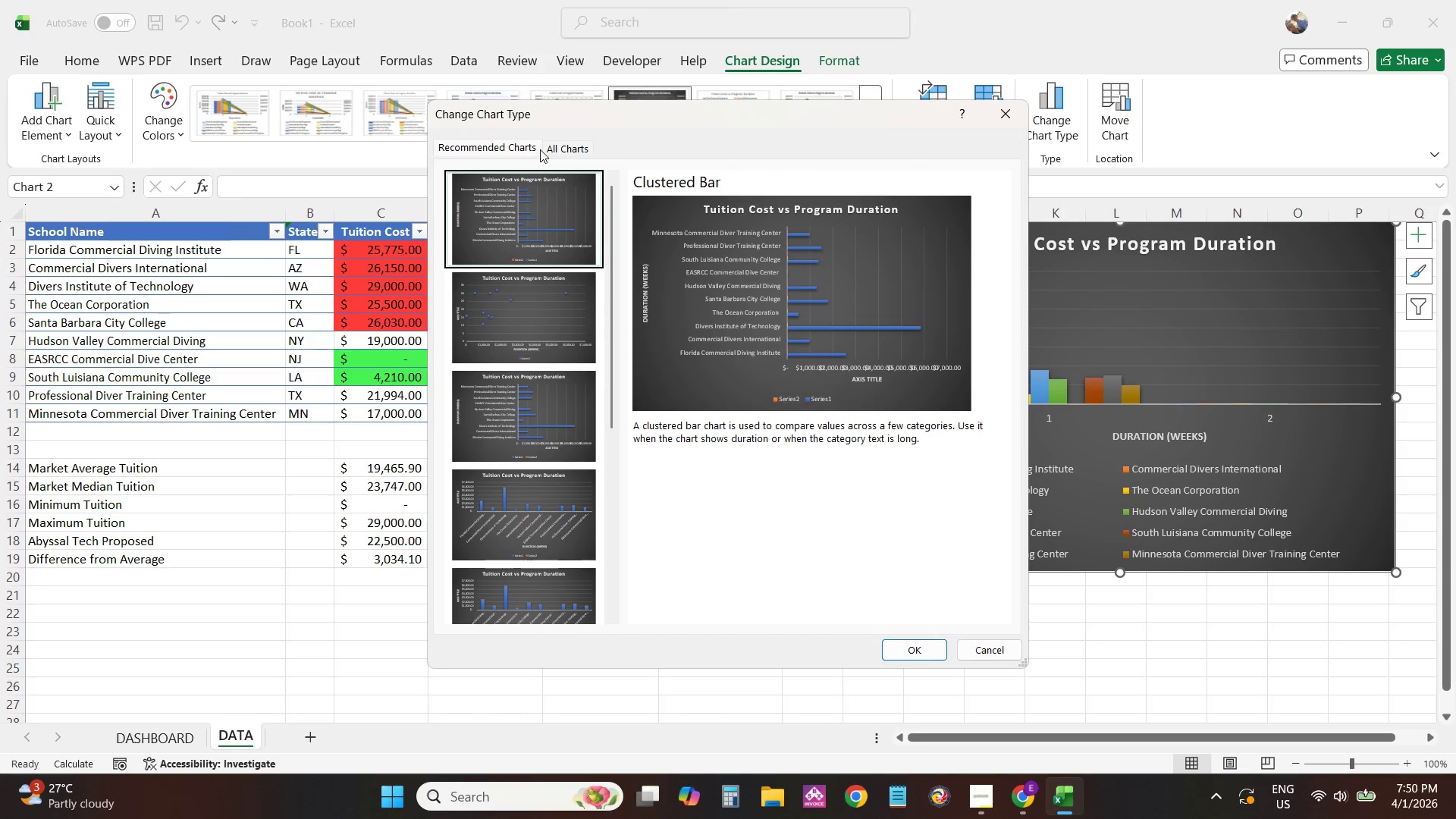 
mouse_move([544, 152])
 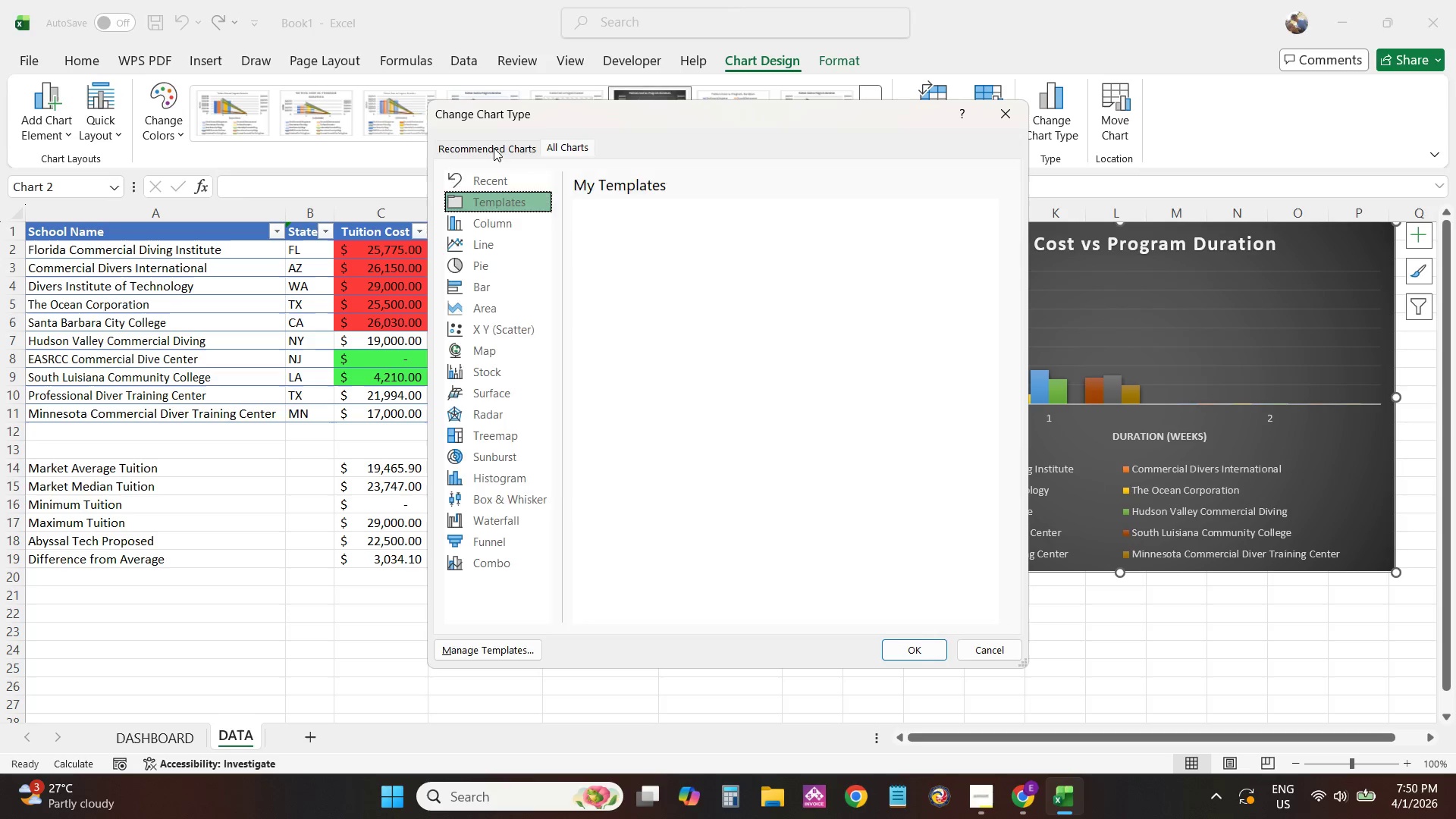 
left_click([494, 148])
 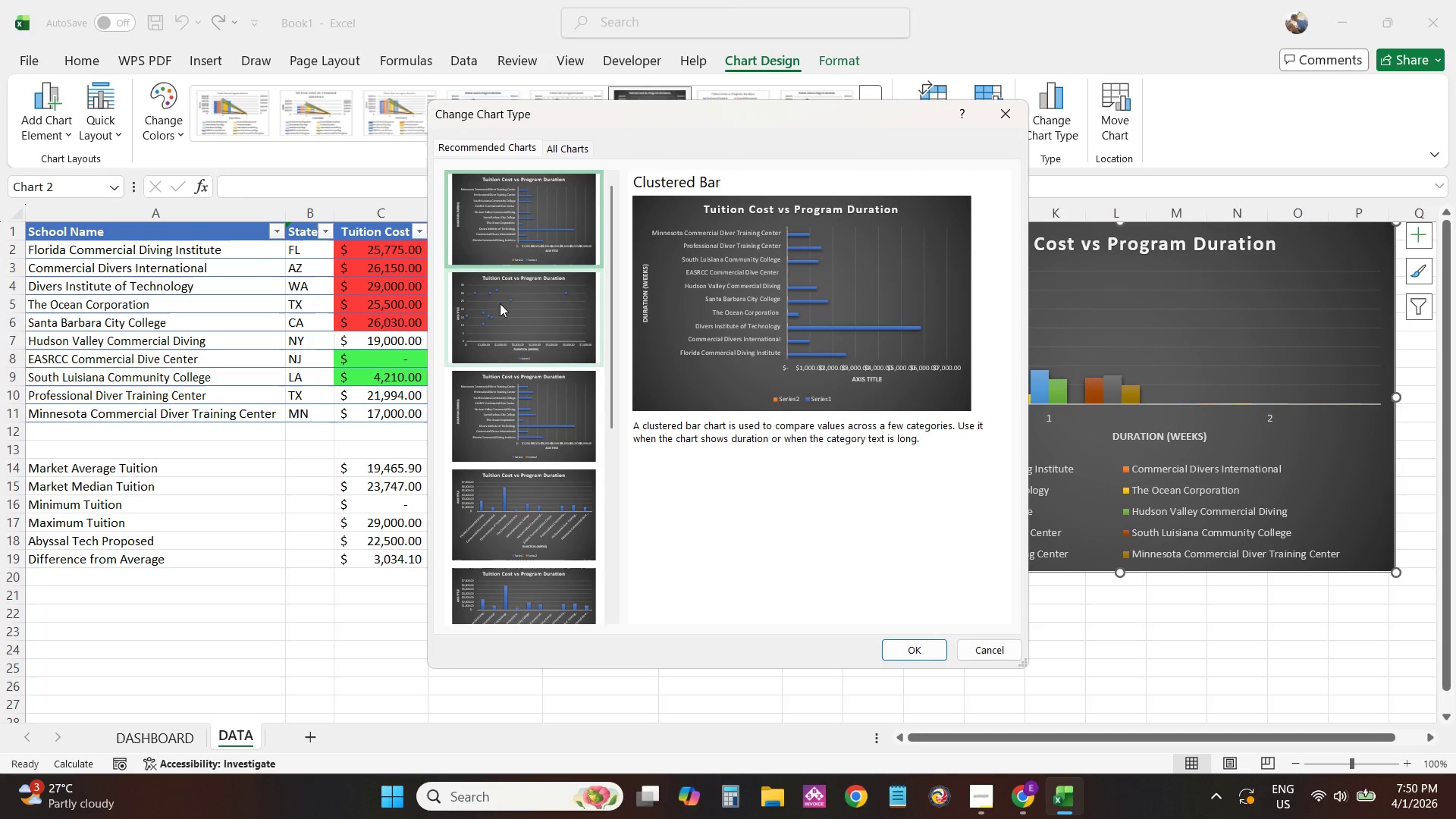 
left_click([573, 144])
 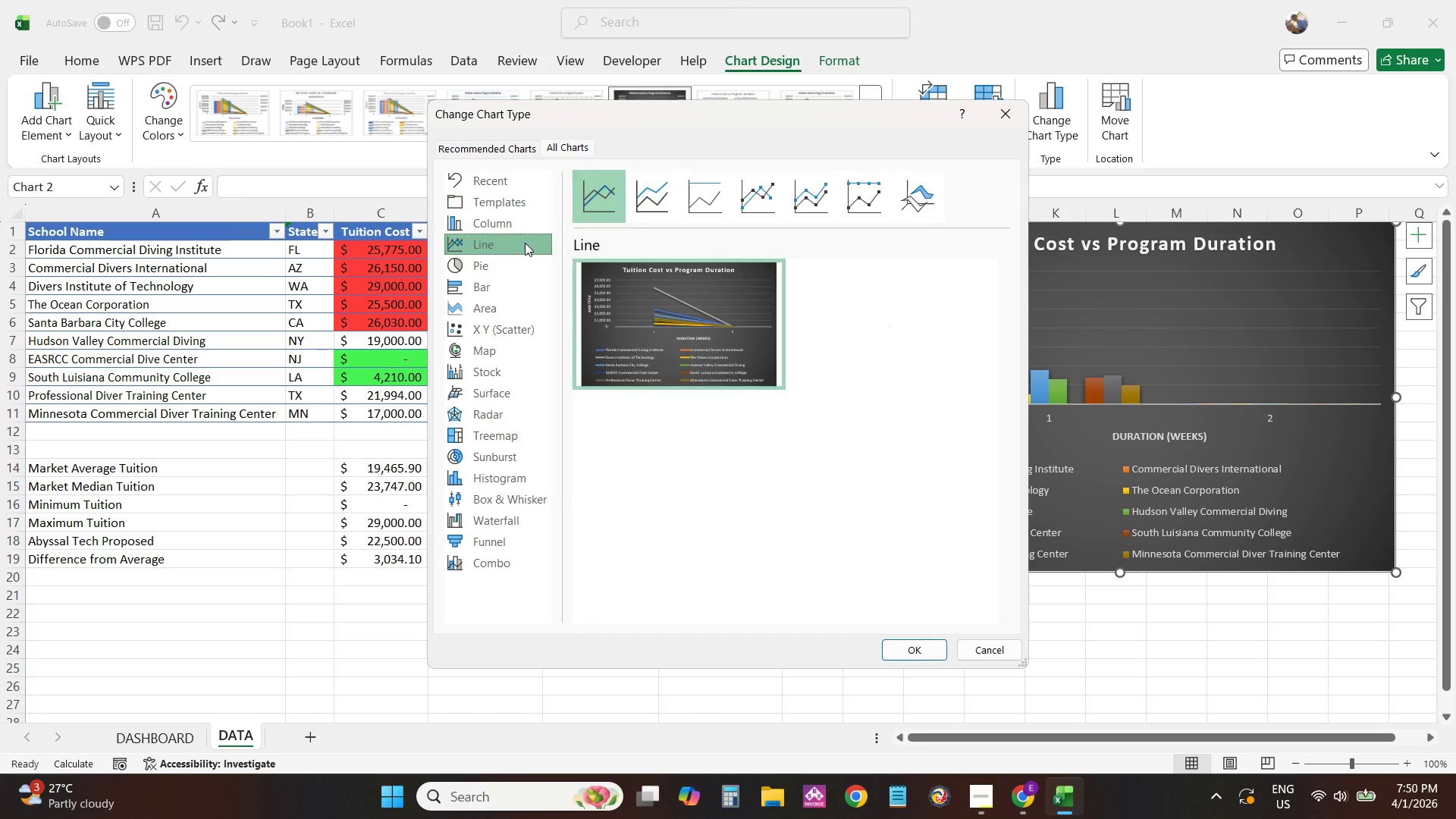 
double_click([522, 224])
 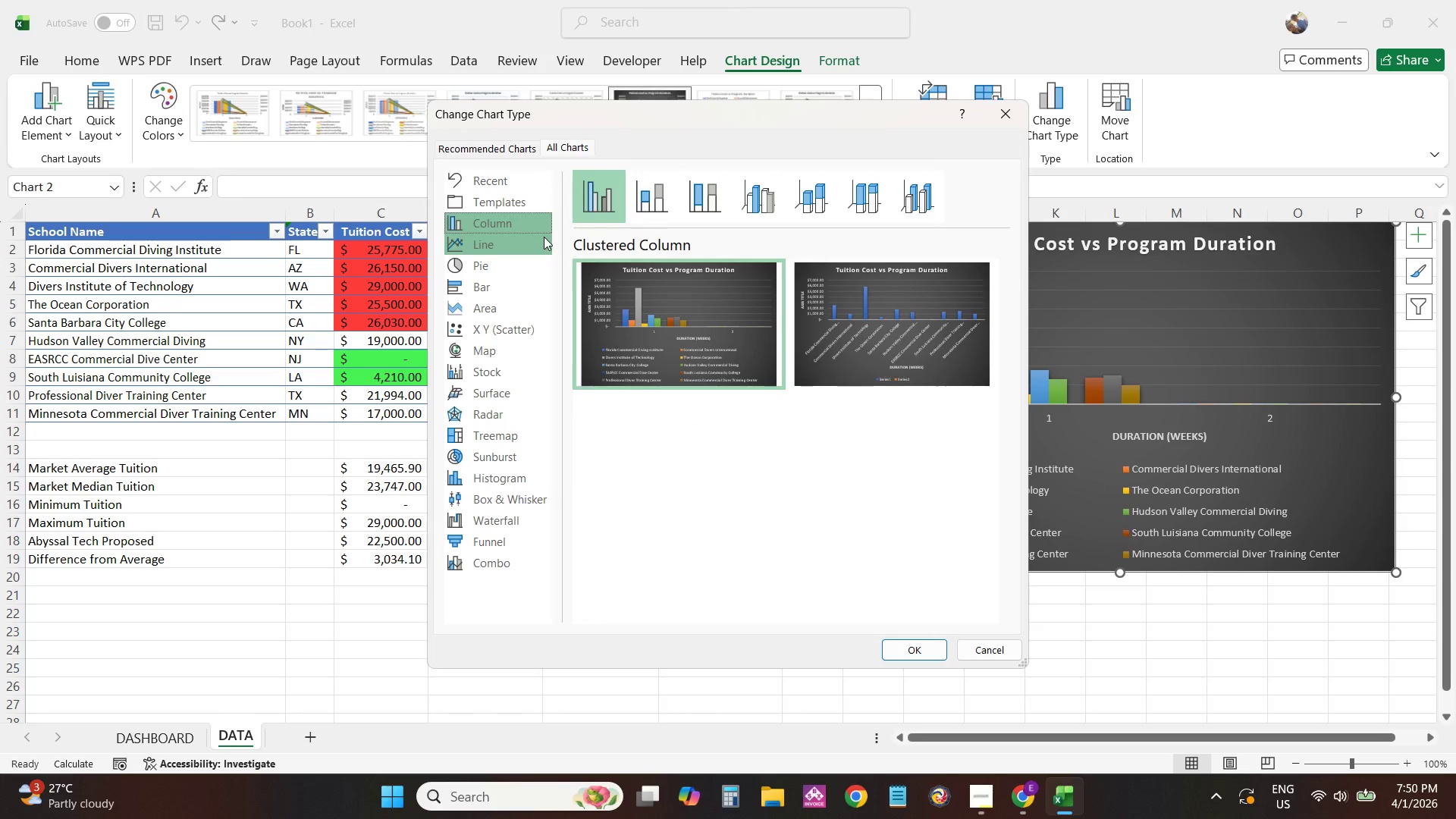 
left_click([635, 211])
 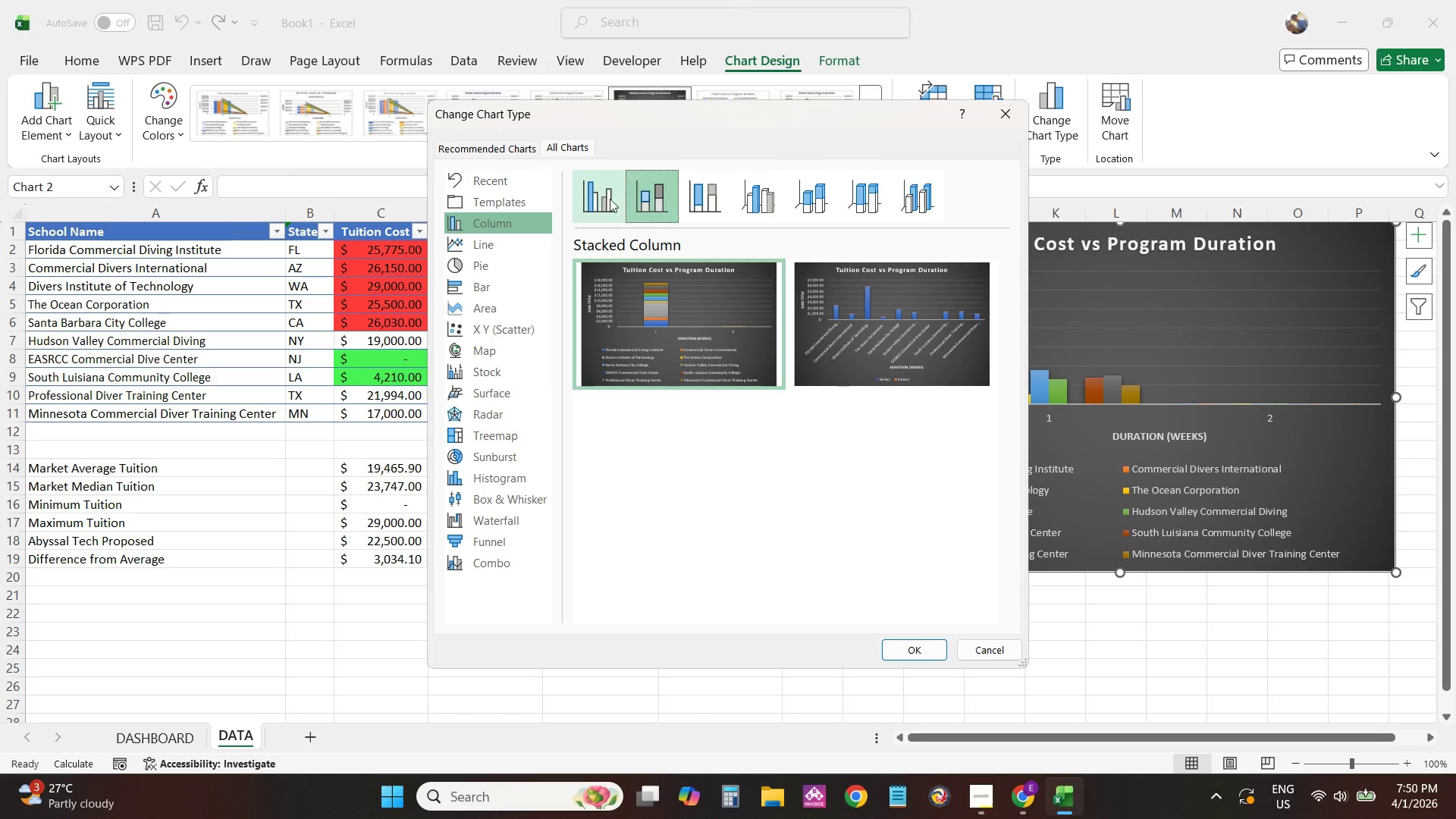 
left_click([601, 197])
 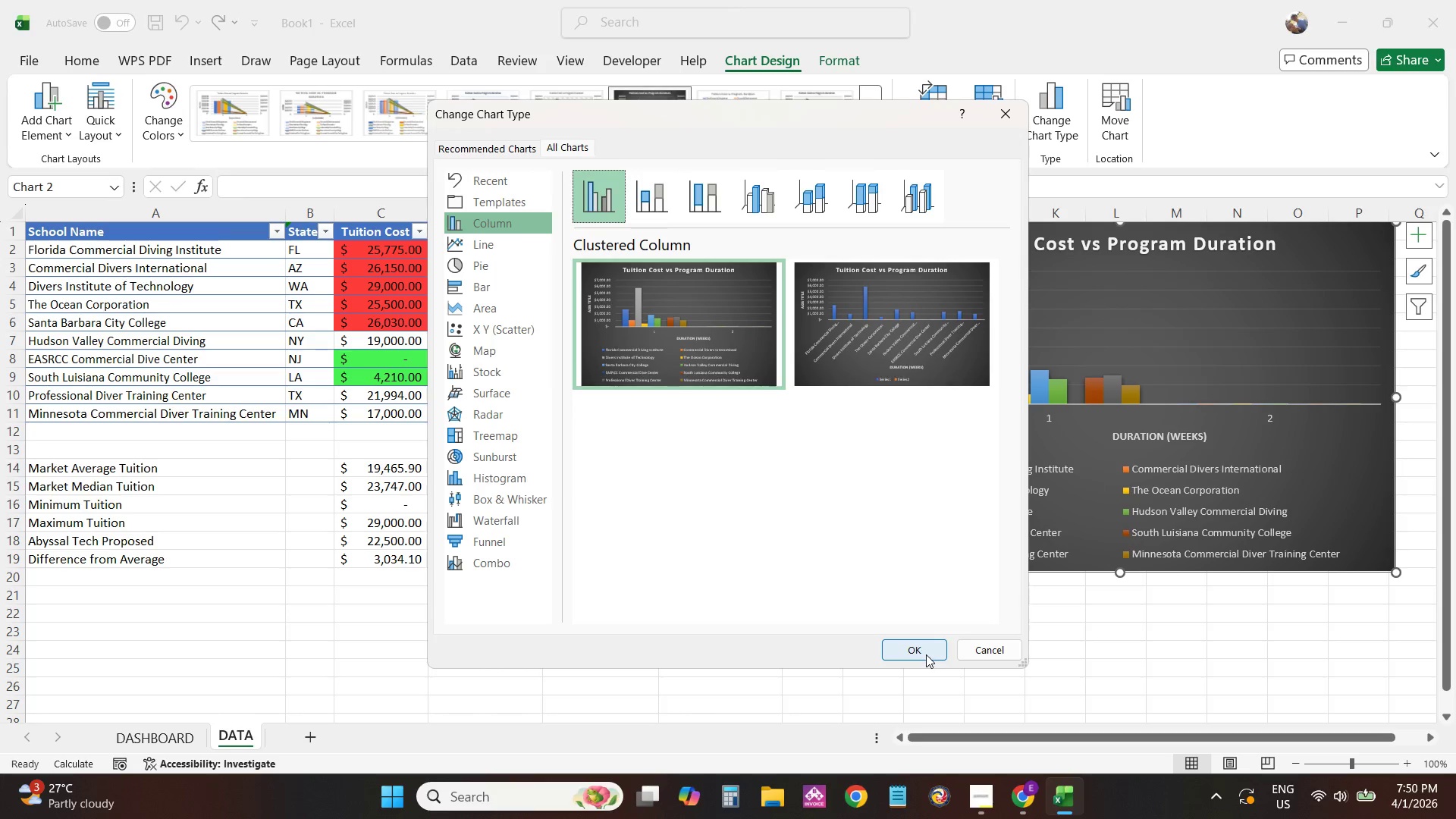 
left_click([914, 645])
 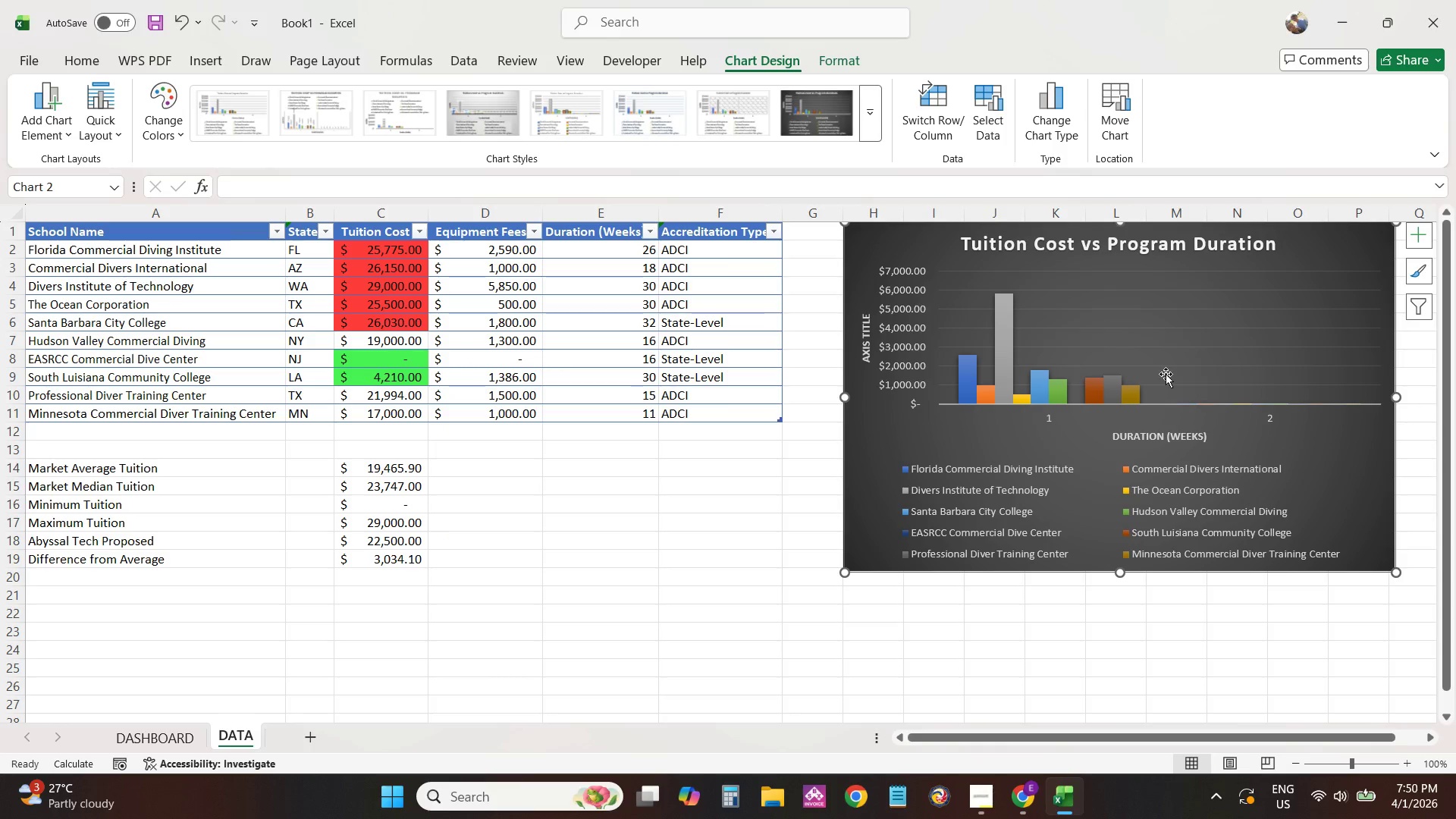 
left_click([1181, 375])
 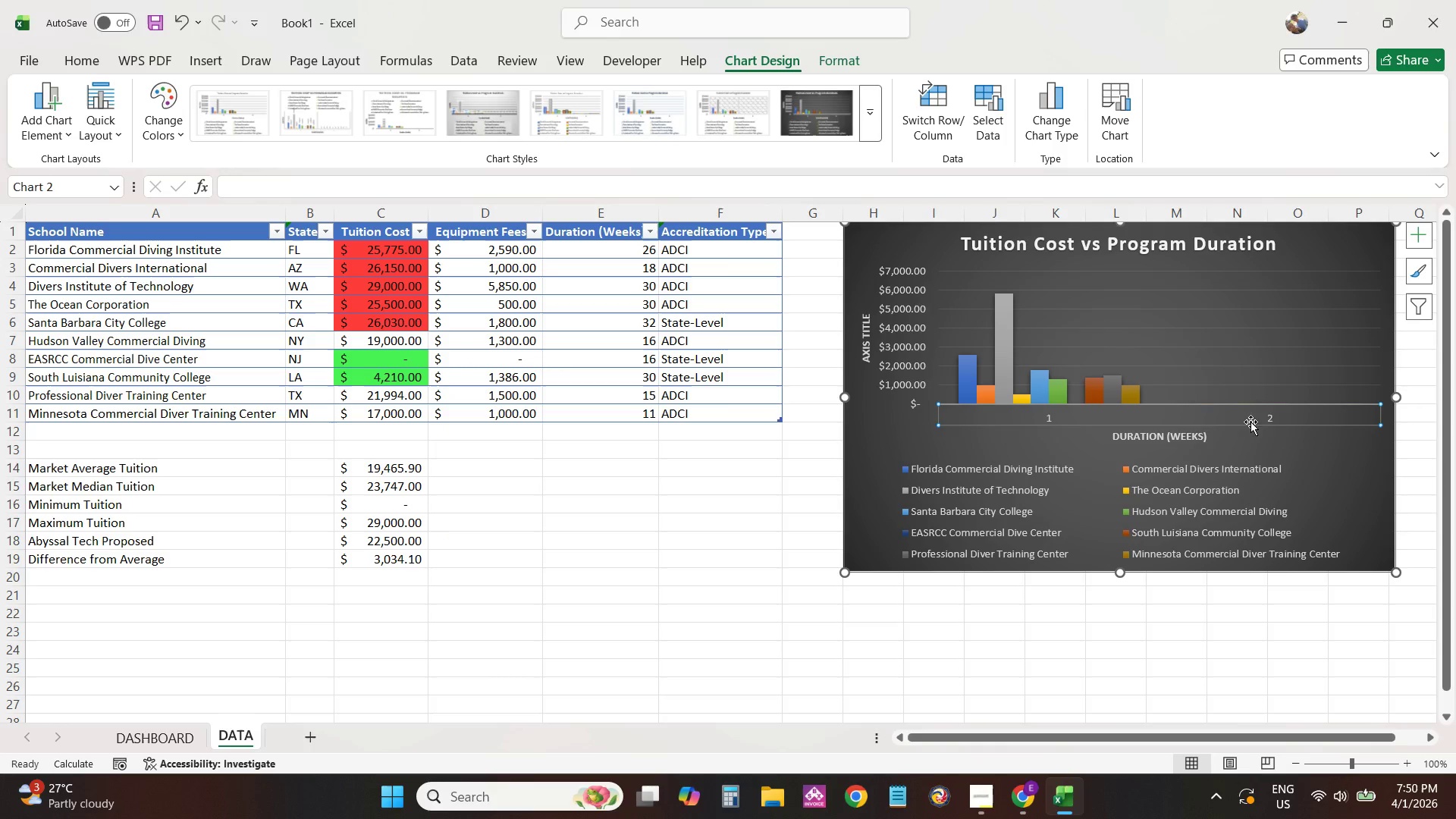 
double_click([1274, 417])
 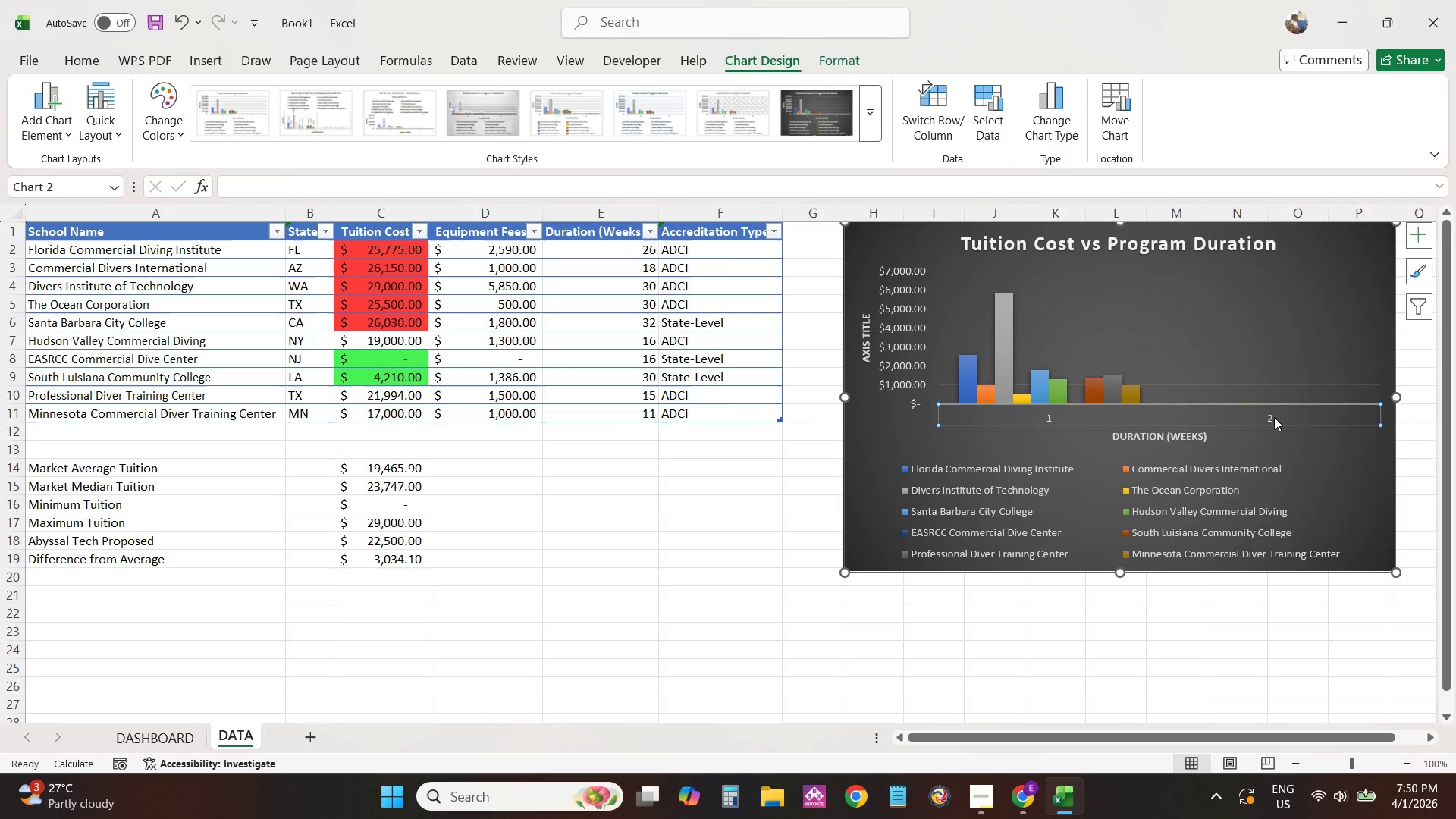 
triple_click([1274, 417])
 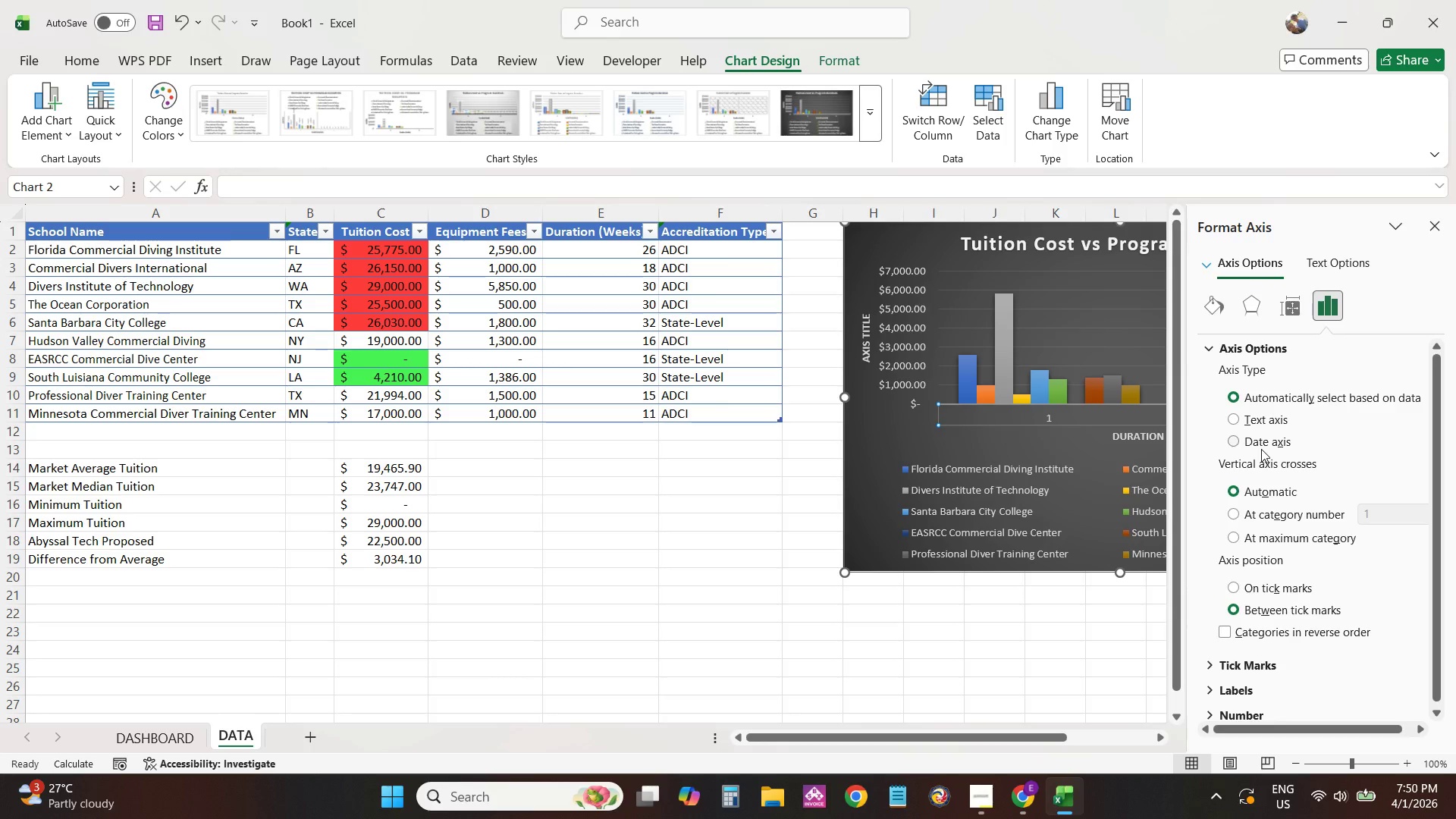 
scroll: coordinate [1237, 488], scroll_direction: down, amount: 3.0
 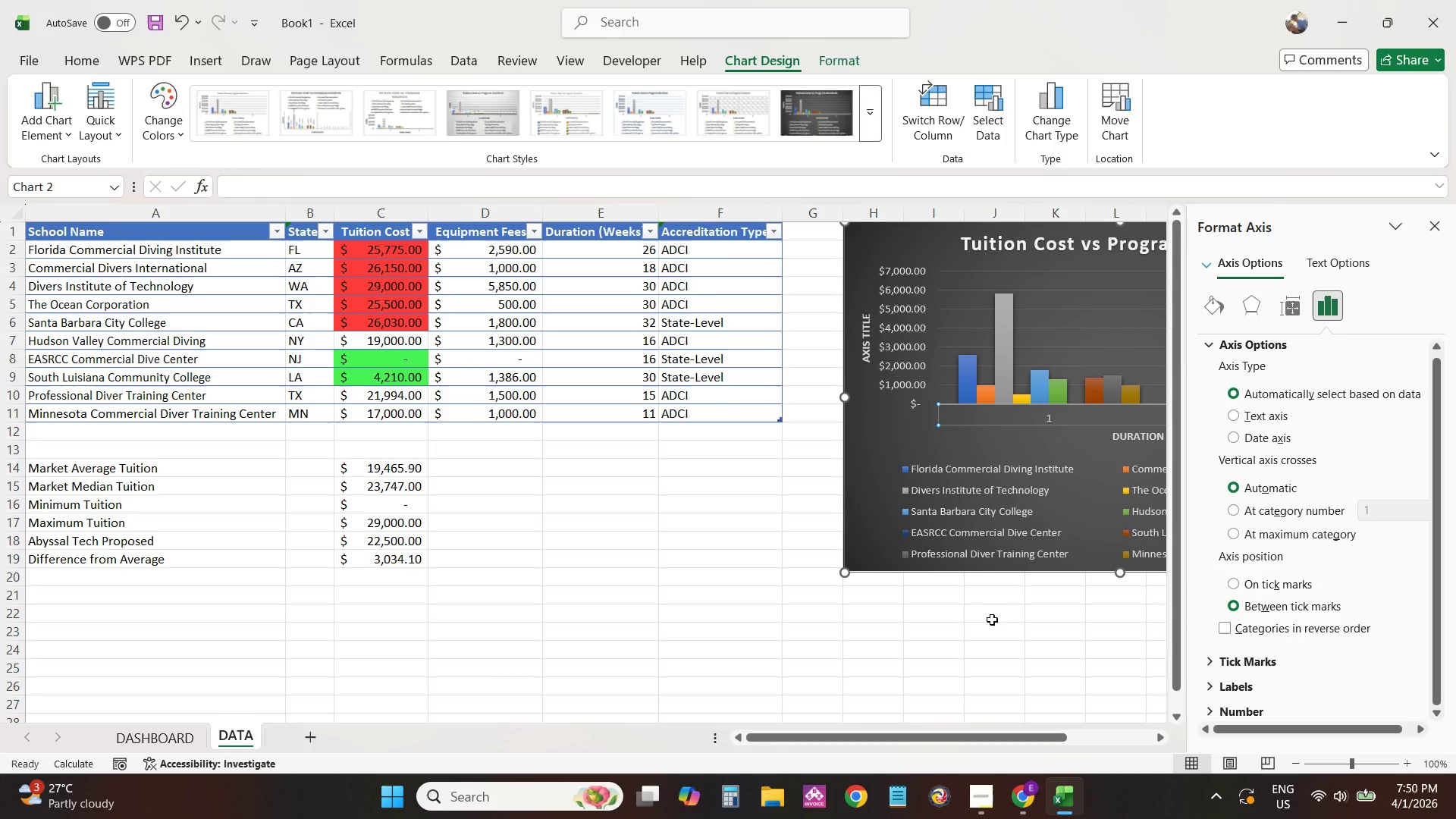 
left_click([996, 628])
 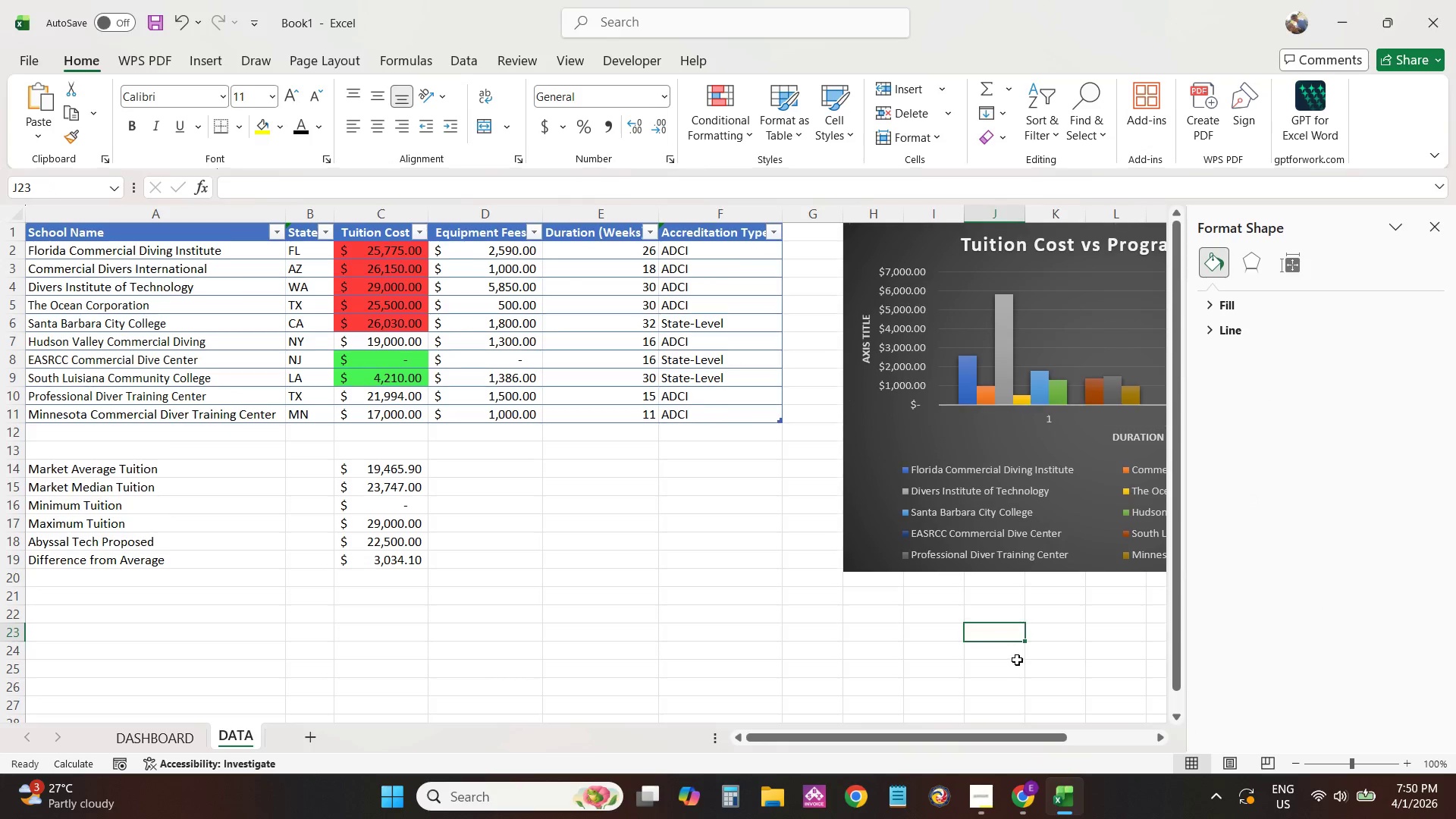 
left_click([1017, 660])
 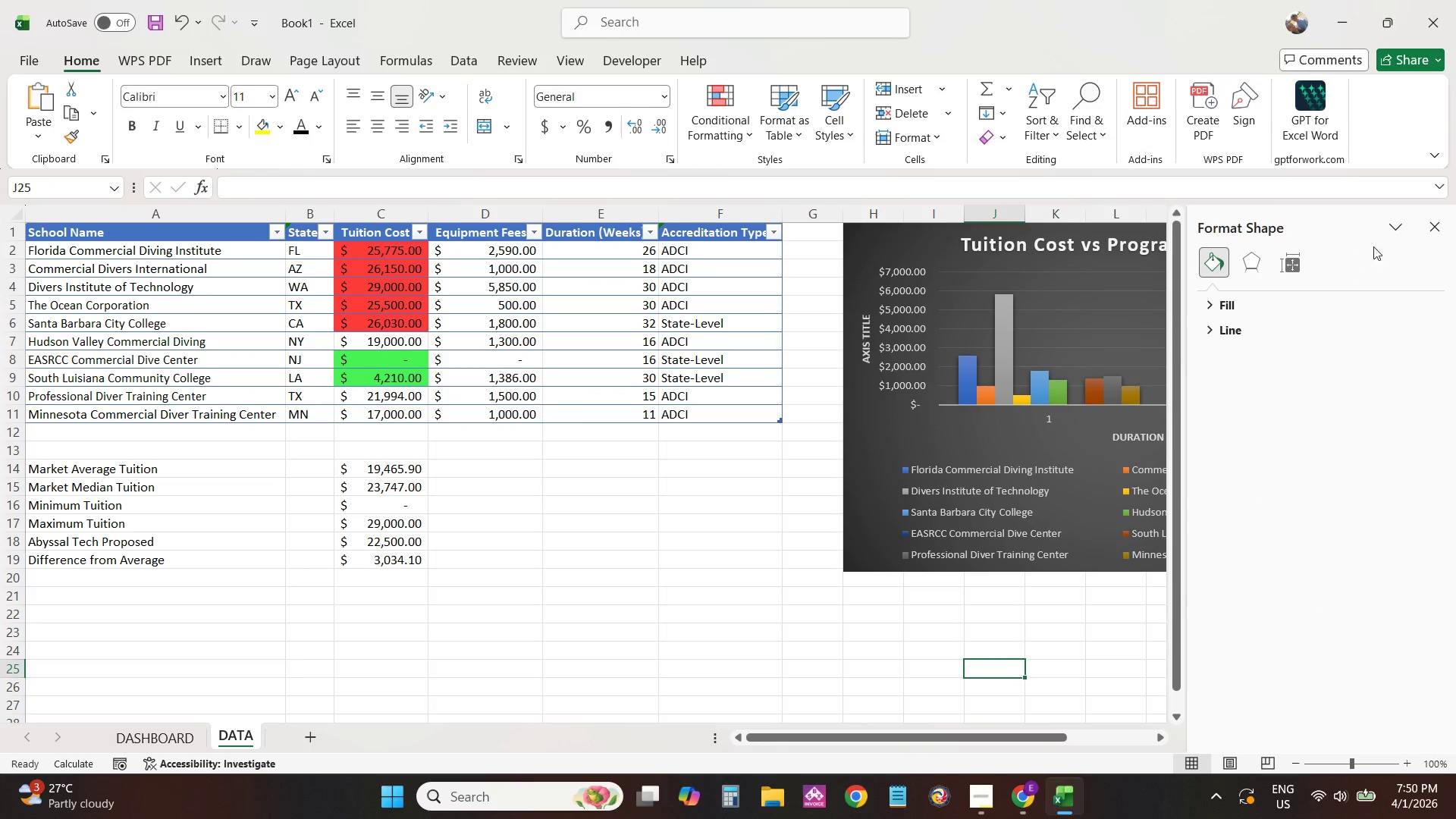 
left_click([1445, 224])
 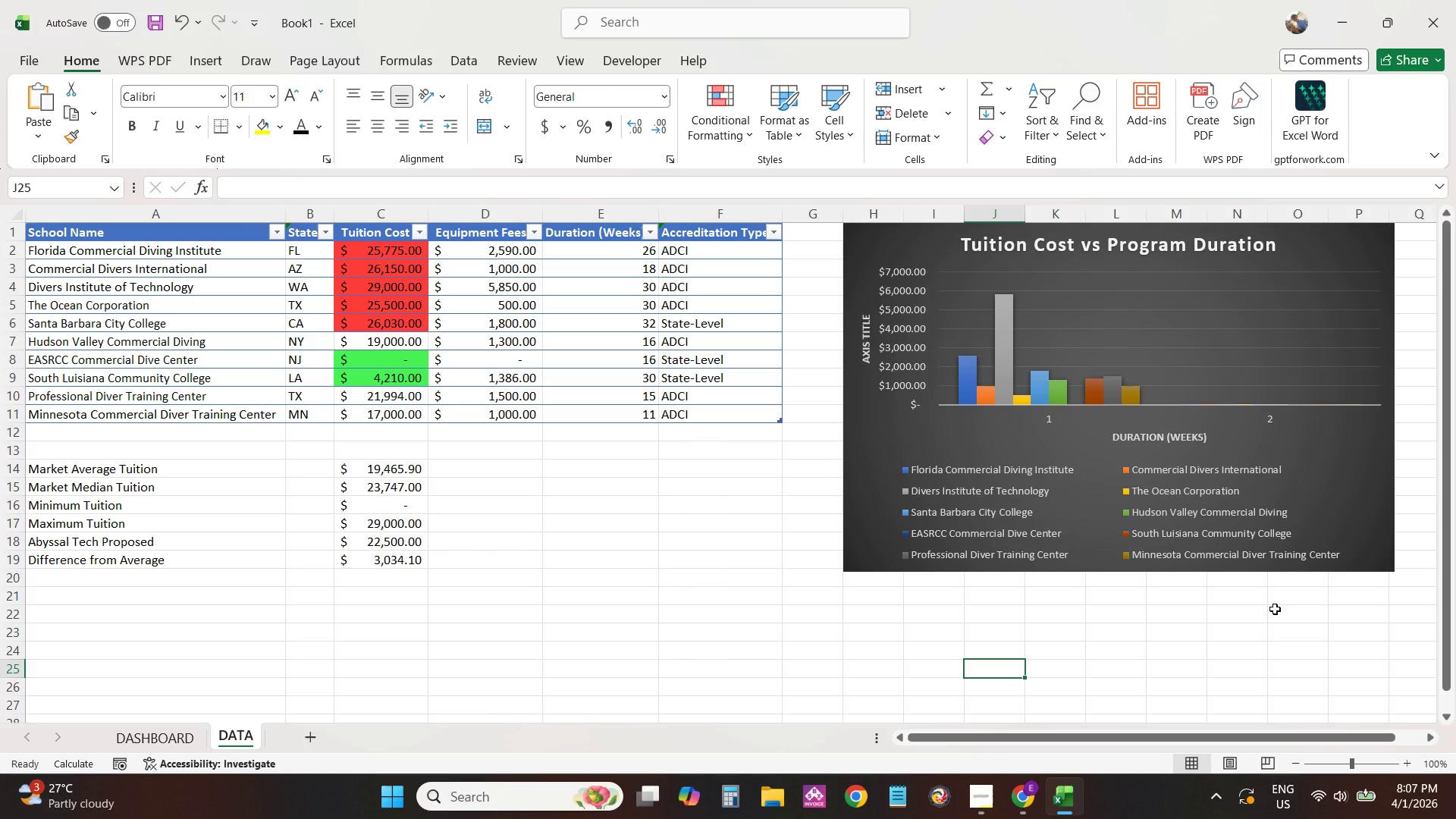 
wait(979.02)
 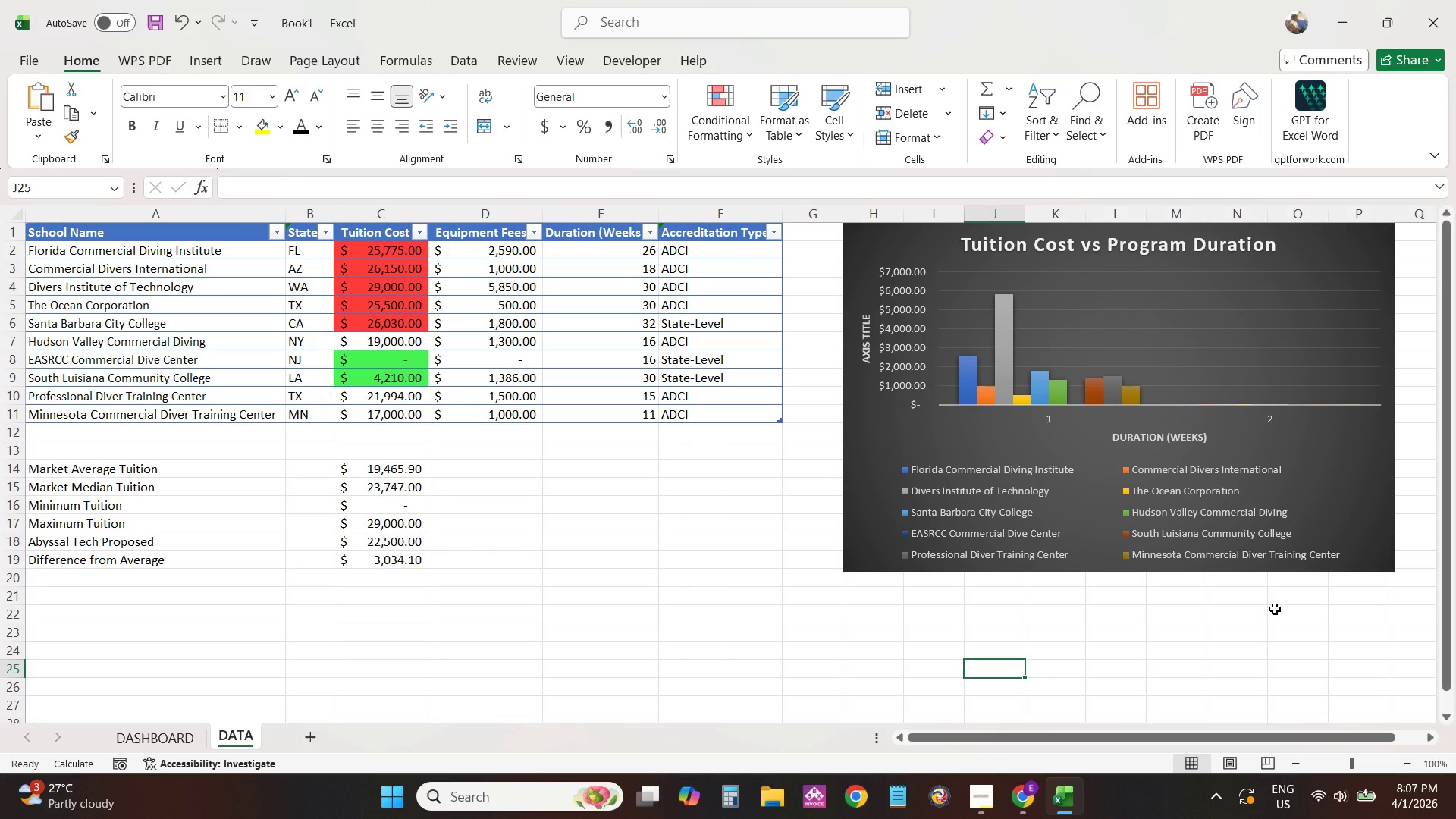 
left_click([1277, 385])
 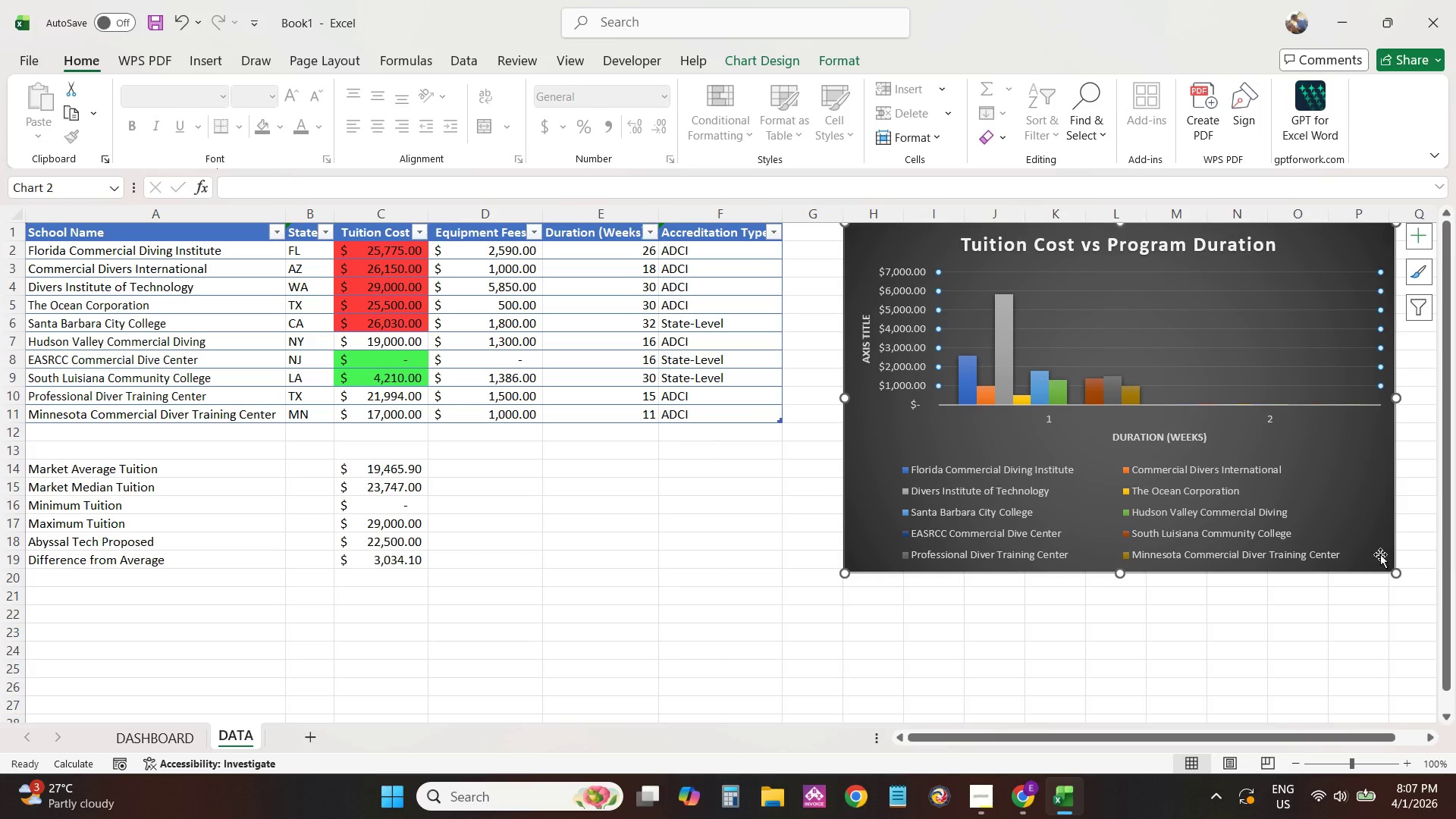 
left_click_drag(start_coordinate=[1419, 617], to_coordinate=[880, 262])
 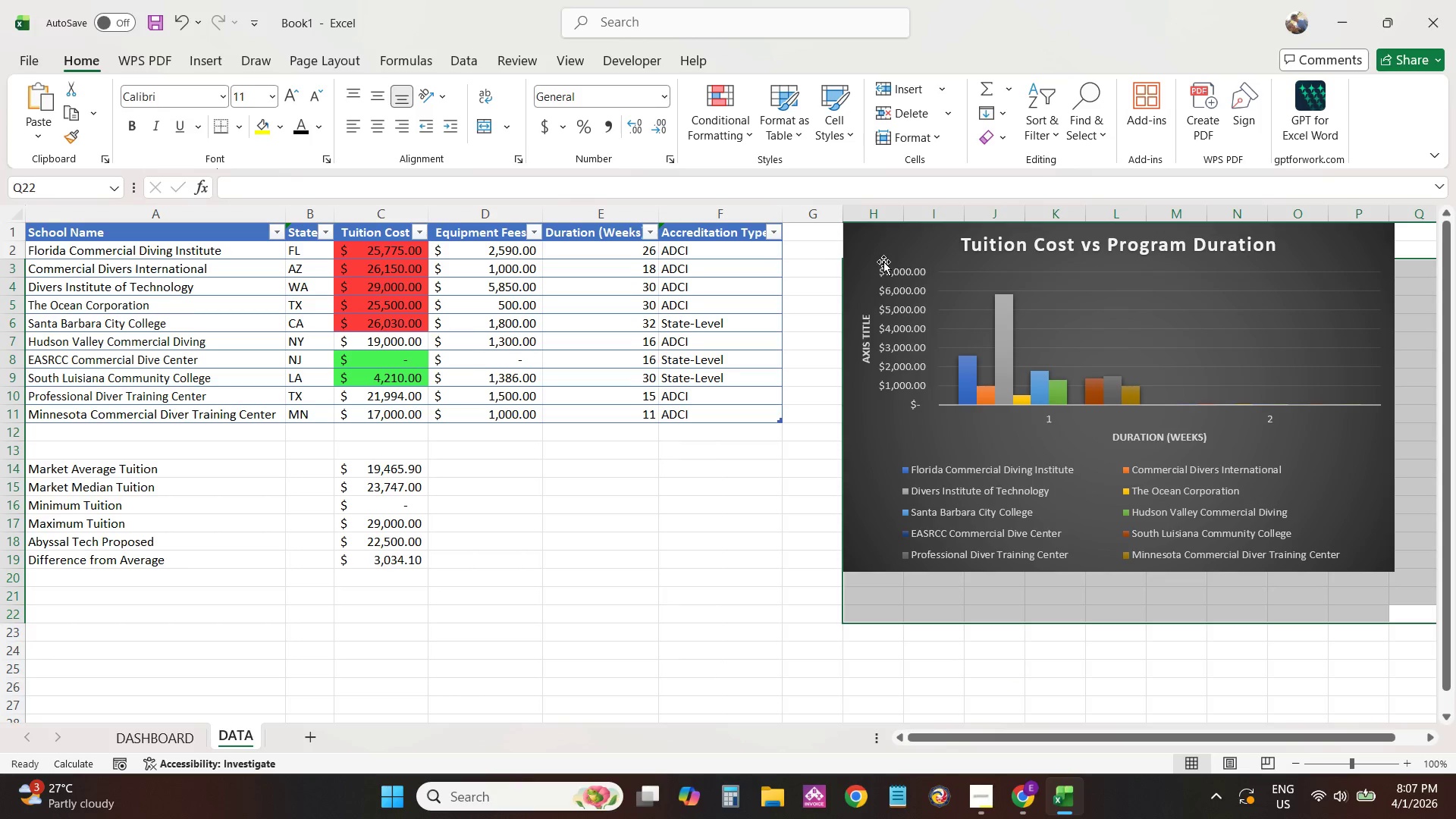 
key(Backspace)
 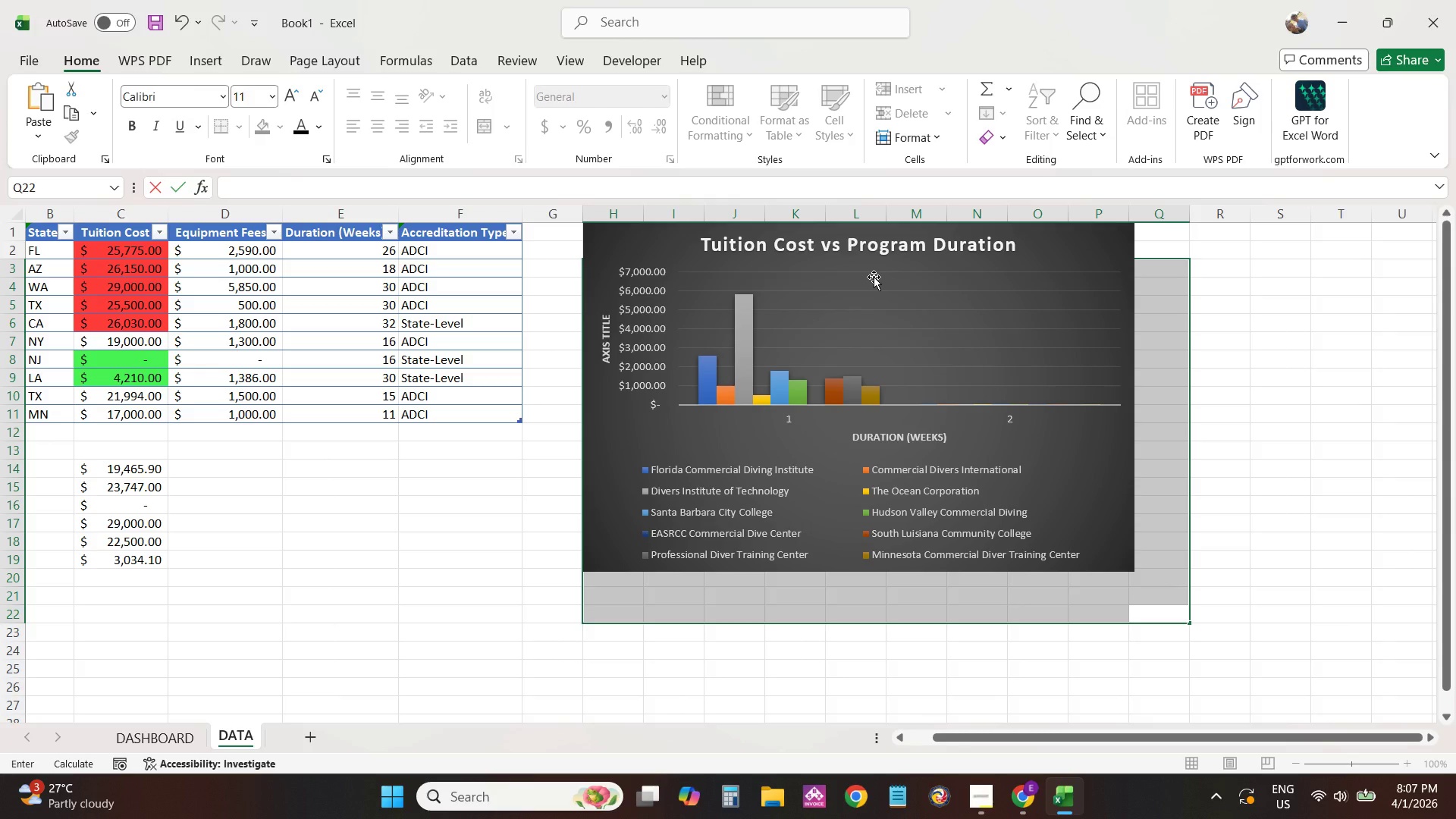 
left_click([872, 278])
 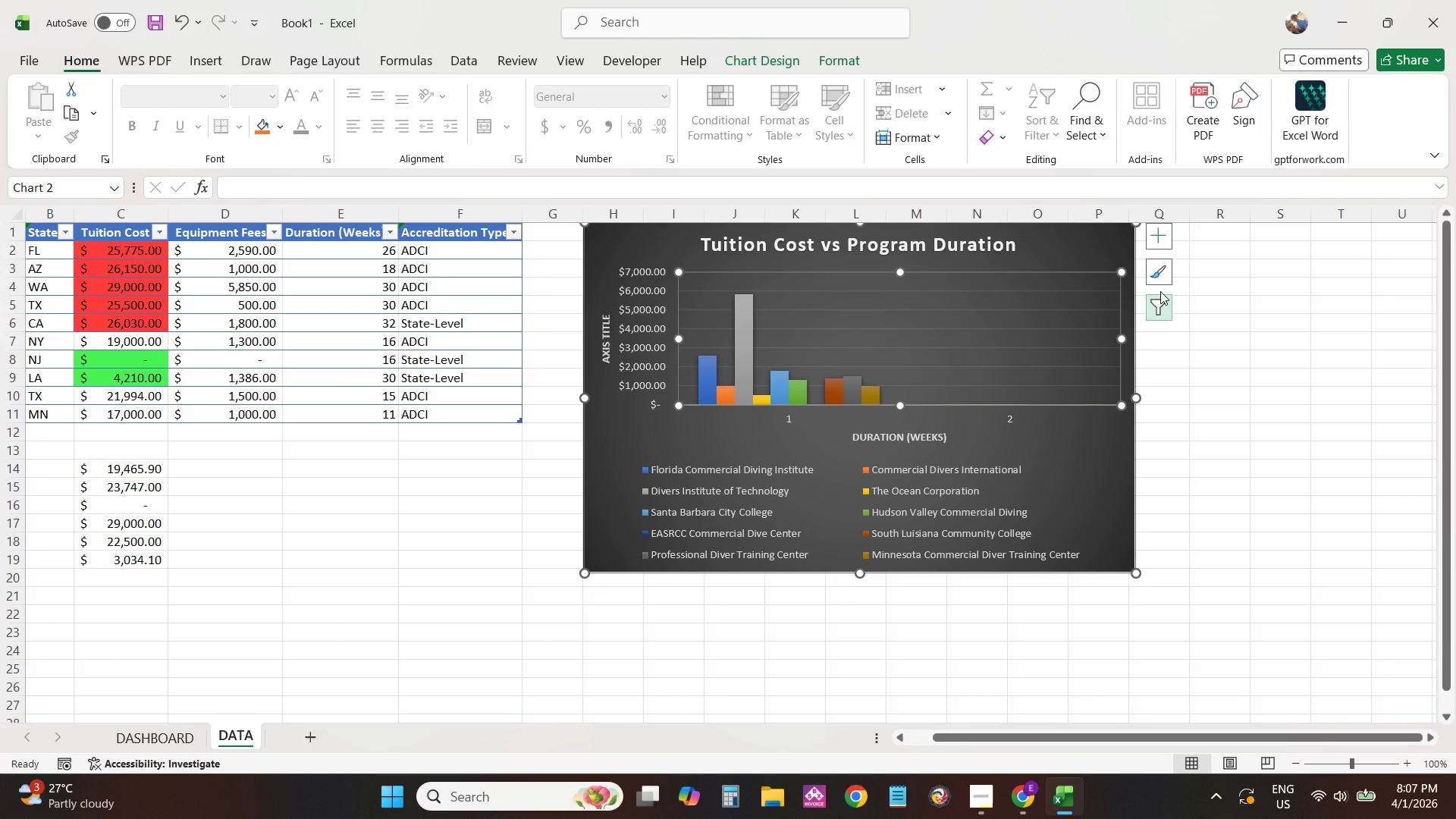 
left_click([1076, 239])
 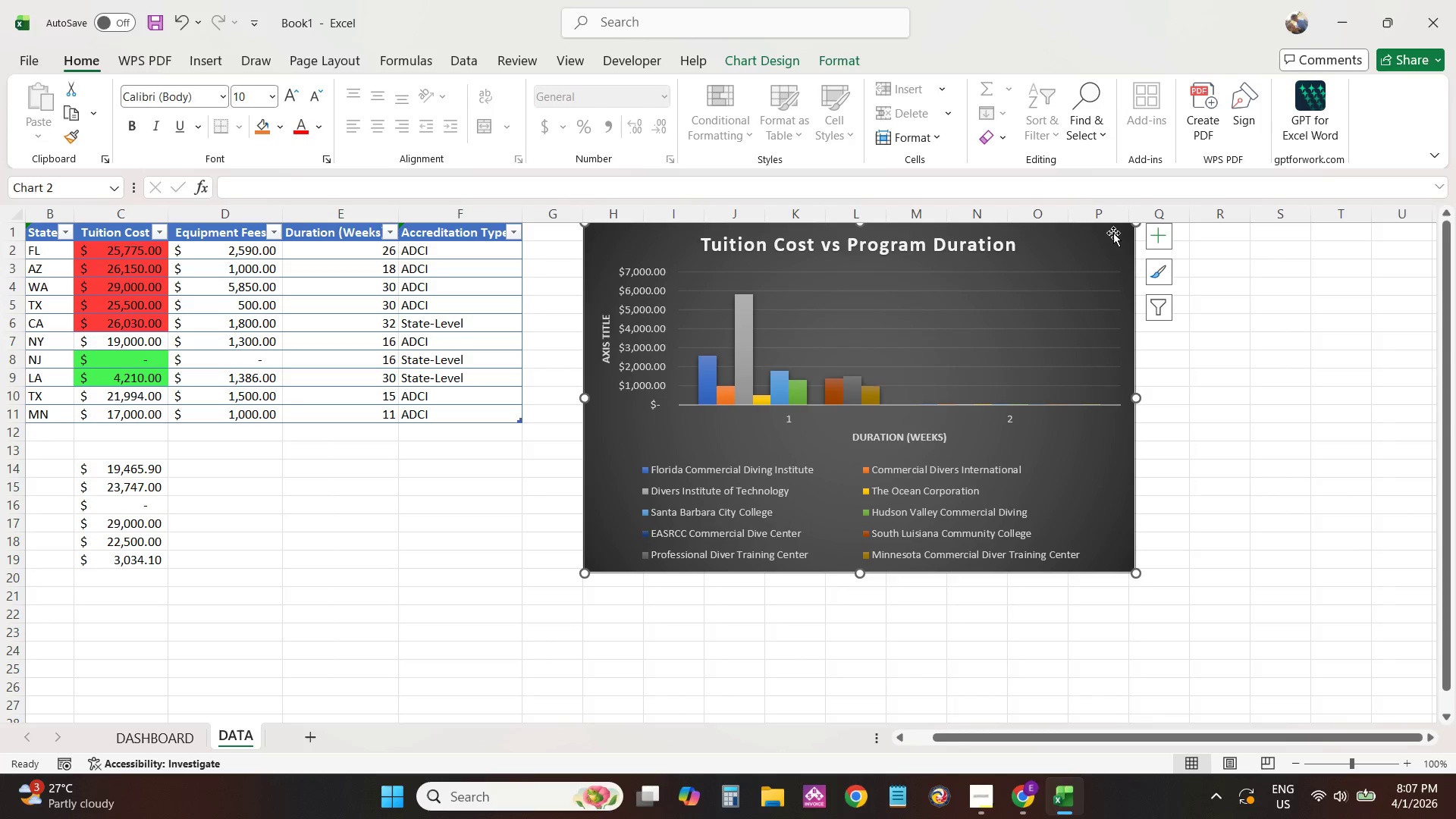 
key(Backspace)
 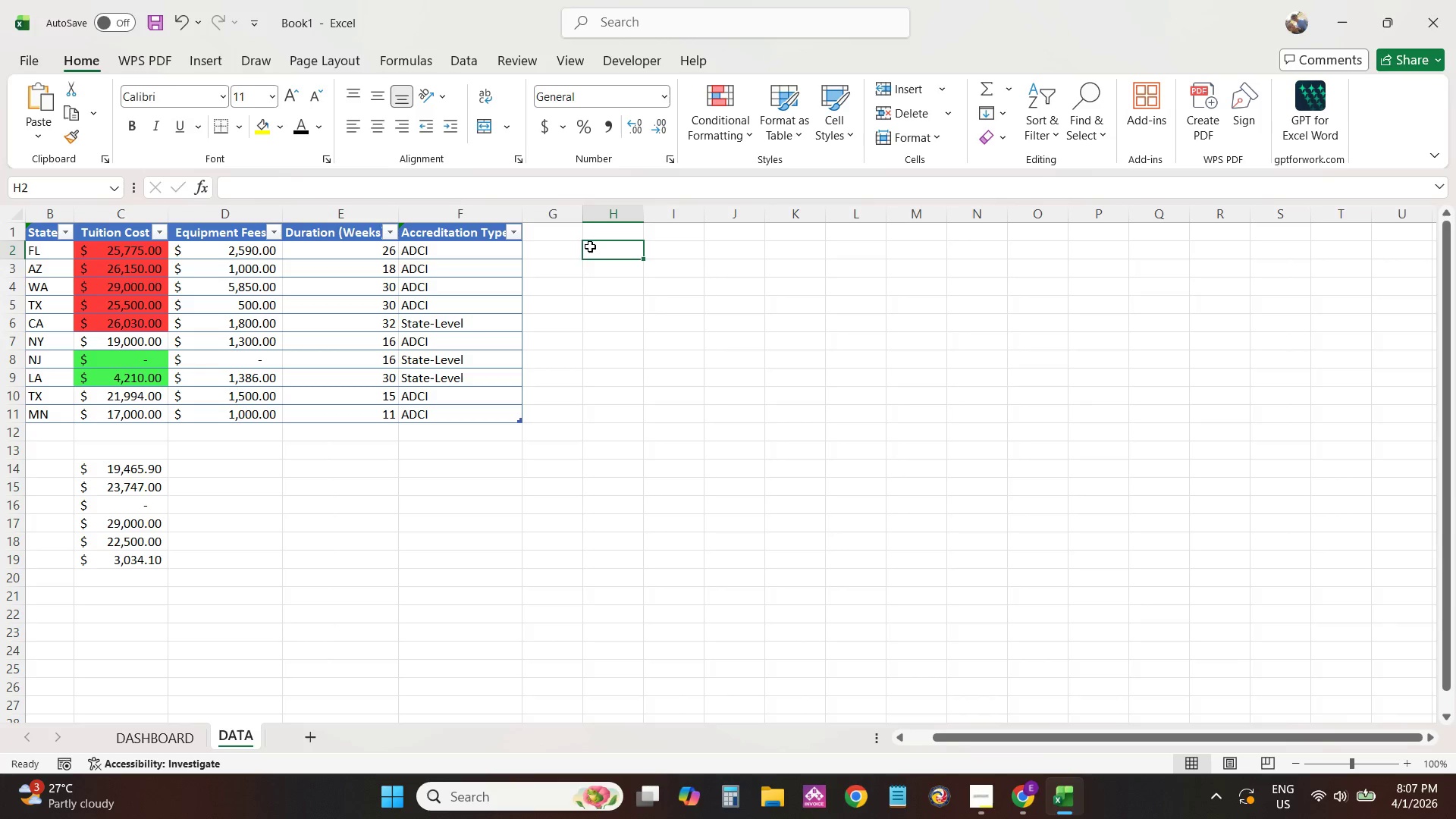 
double_click([598, 232])
 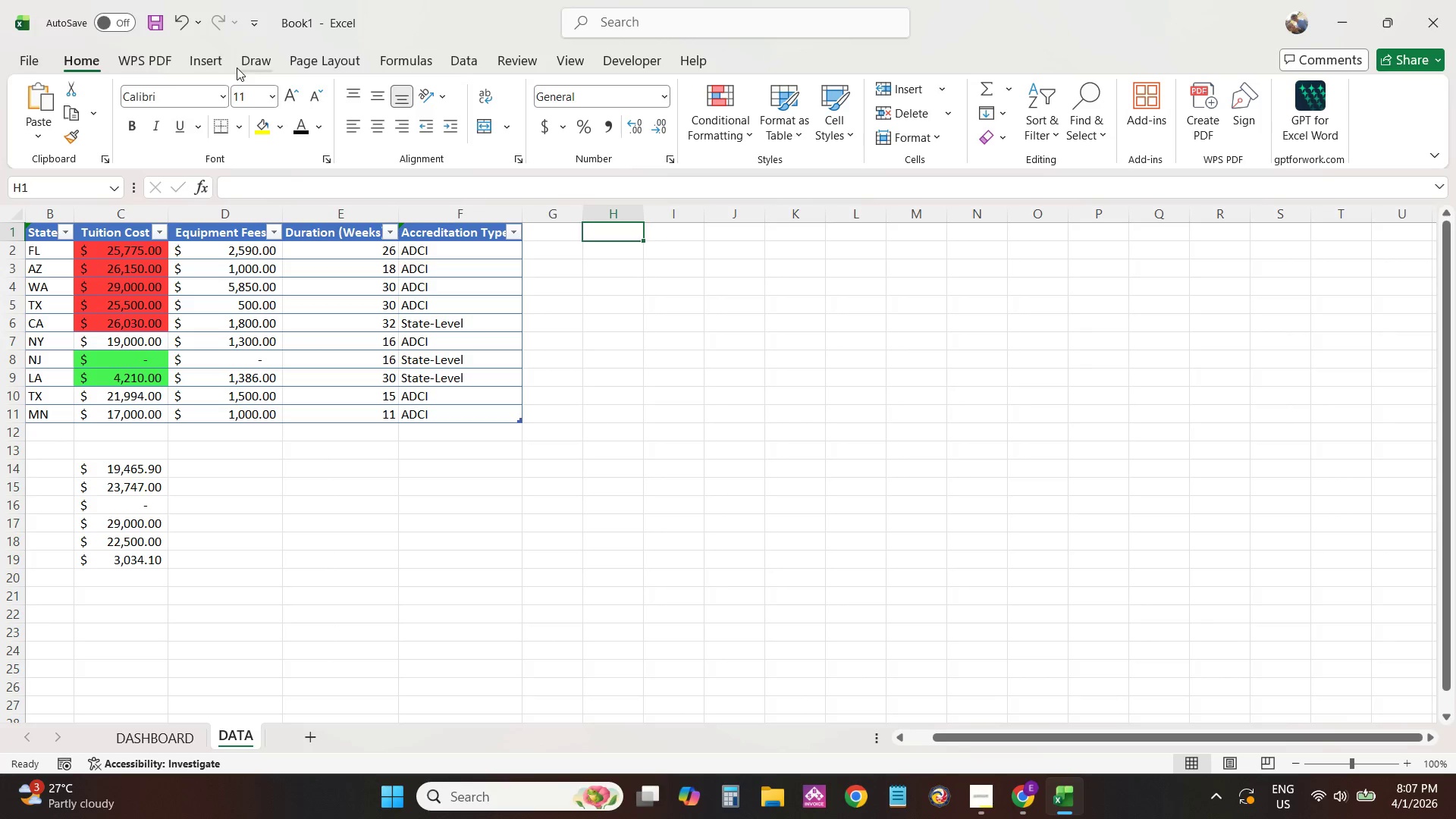 
double_click([213, 52])
 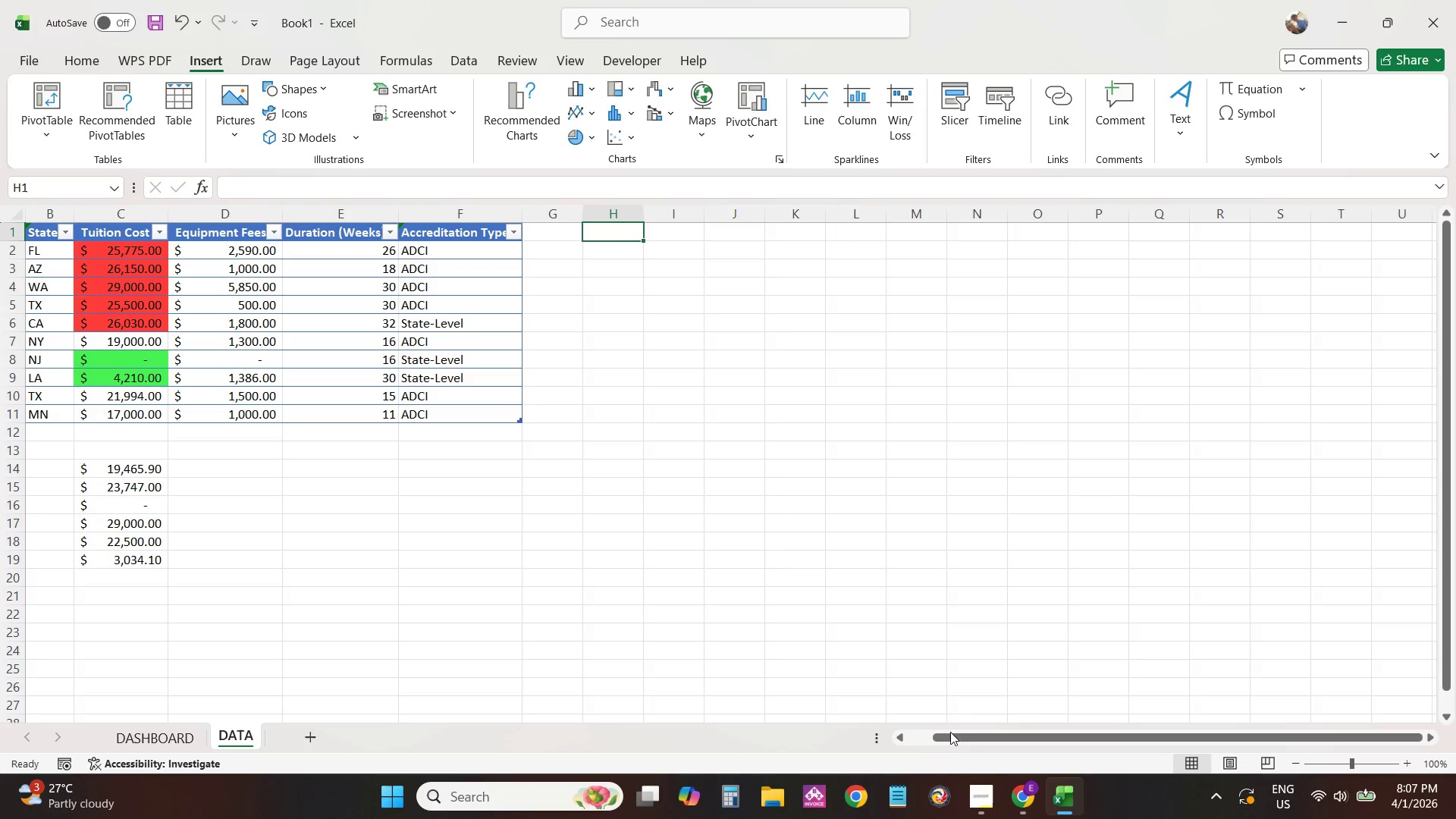 
left_click_drag(start_coordinate=[959, 741], to_coordinate=[766, 758])
 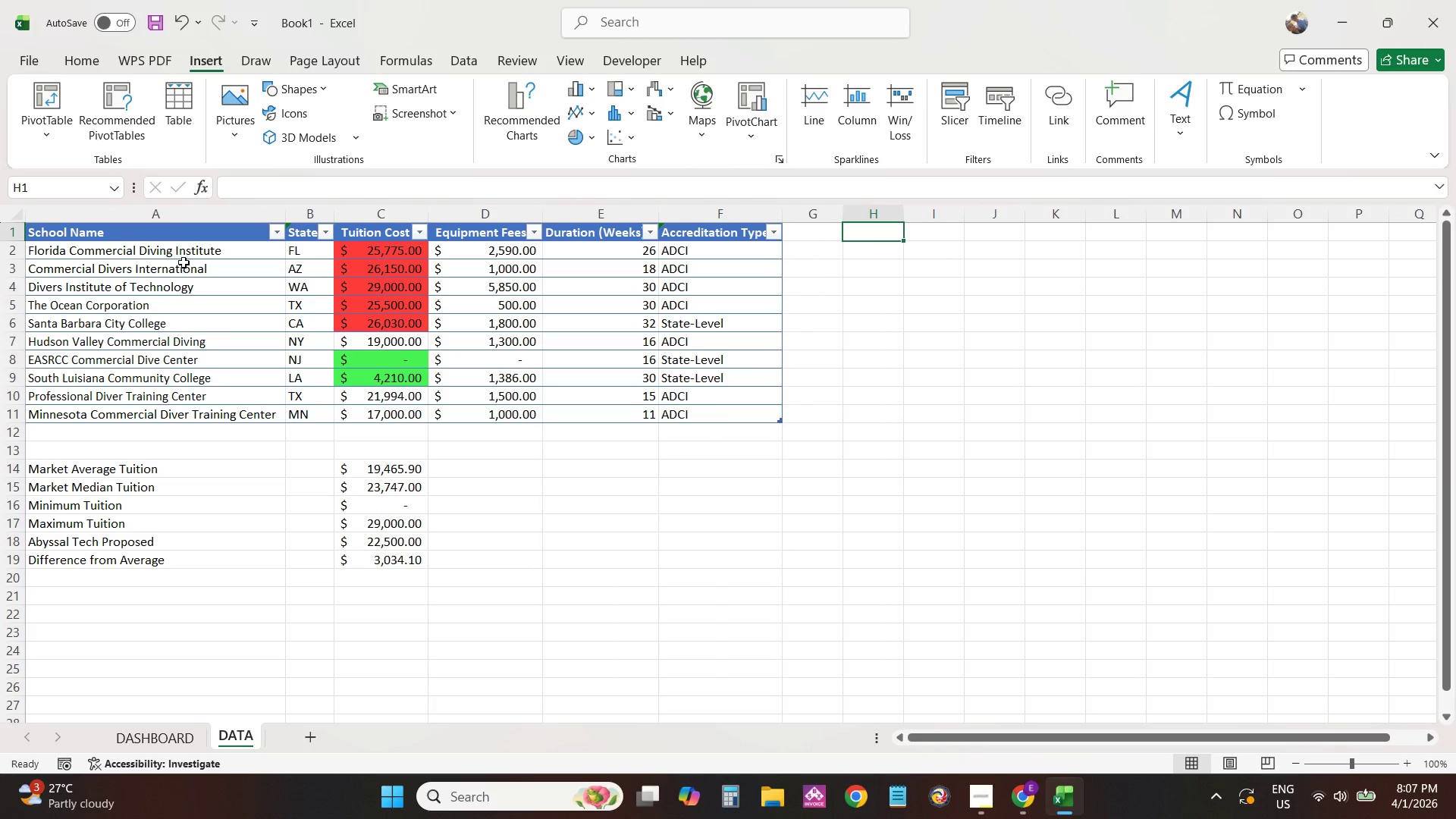 
hold_key(key=ControlLeft, duration=1.5)
left_click_drag(start_coordinate=[180, 253], to_coordinate=[197, 416])
 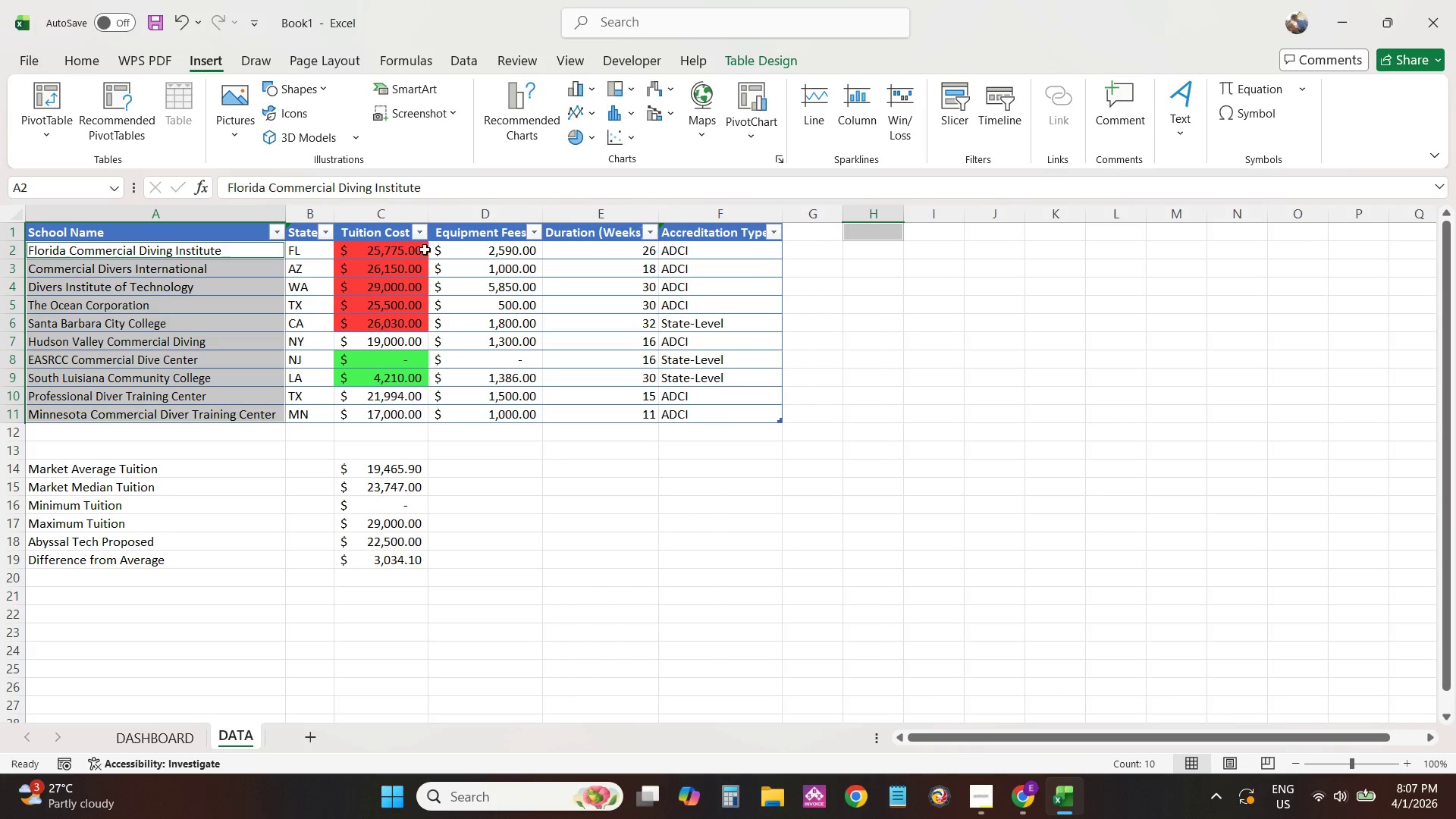 
hold_key(key=ControlLeft, duration=1.5)
left_click_drag(start_coordinate=[394, 256], to_coordinate=[409, 416])
 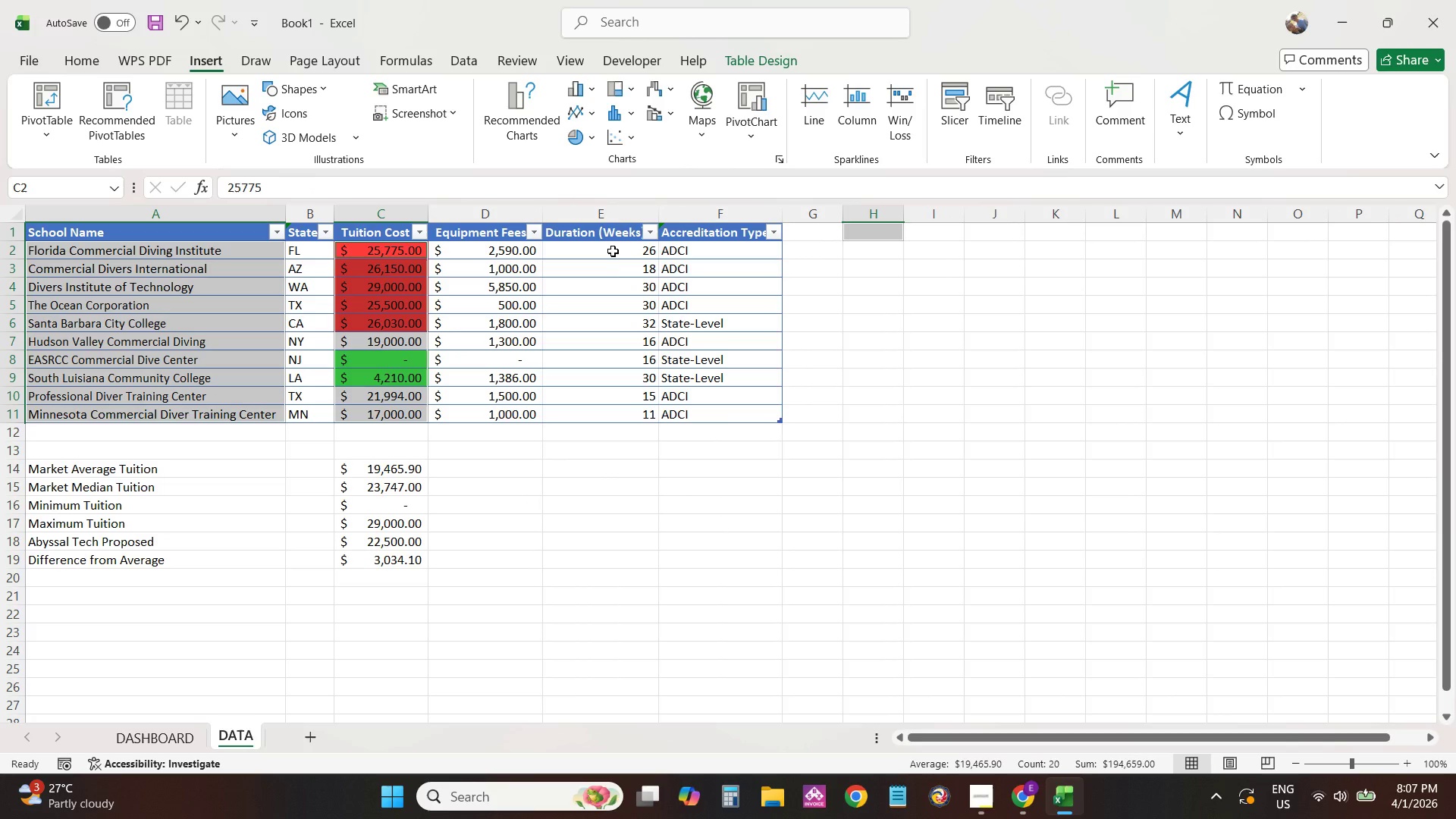 
hold_key(key=ControlLeft, duration=1.5)
left_click_drag(start_coordinate=[613, 251], to_coordinate=[609, 409])
 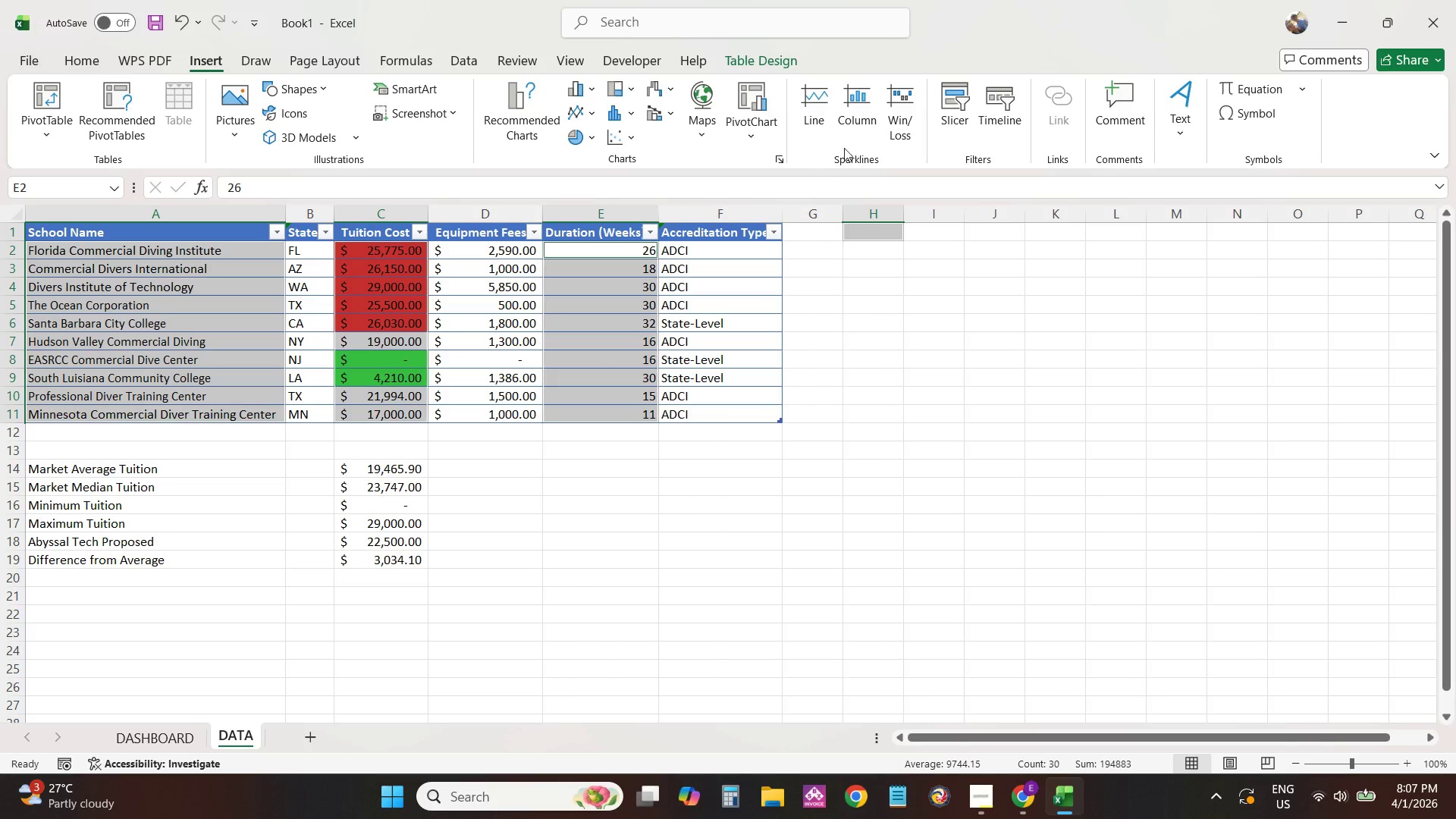 
hold_key(key=ControlLeft, duration=0.38)
 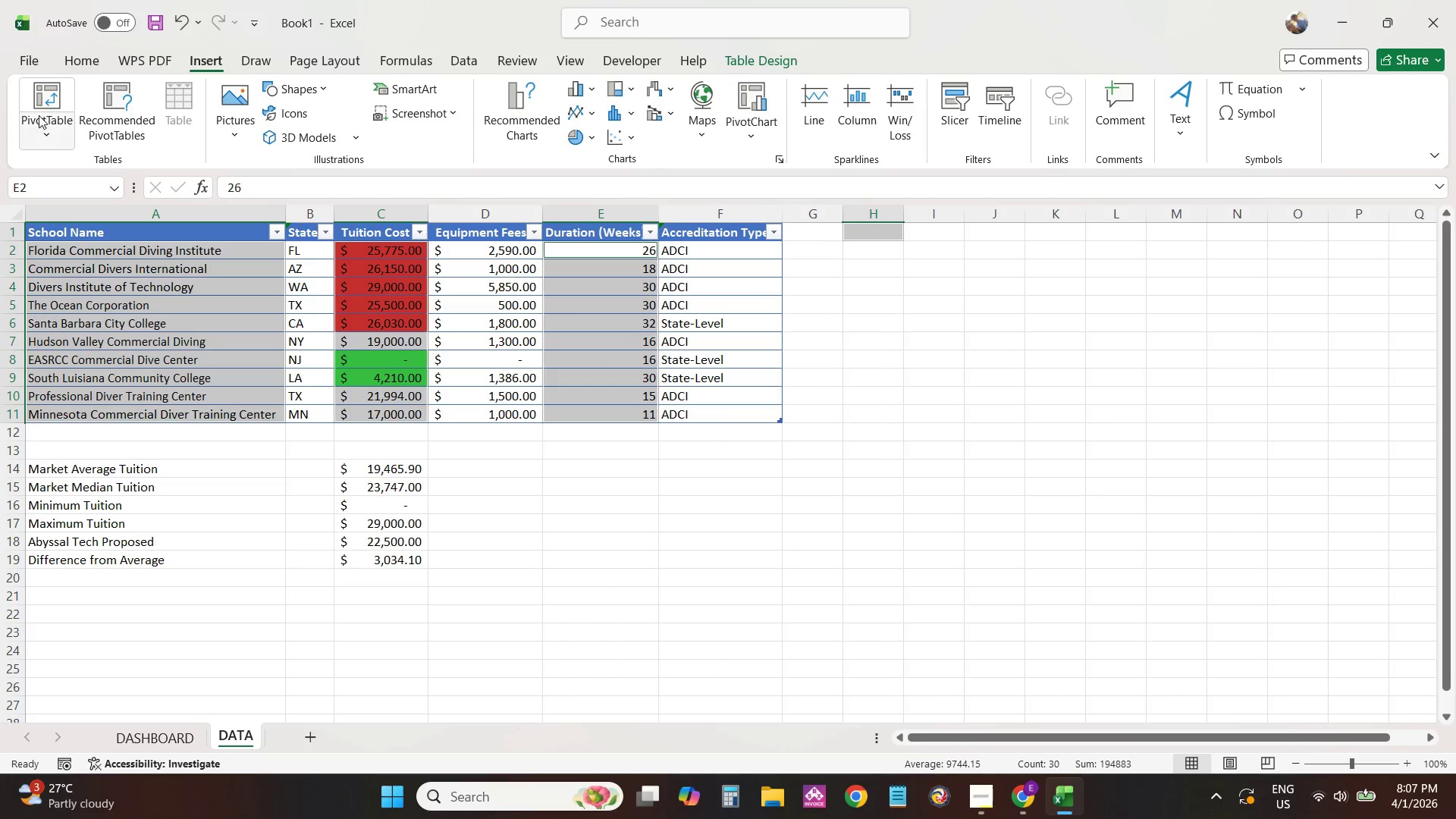 
left_click([519, 102])
 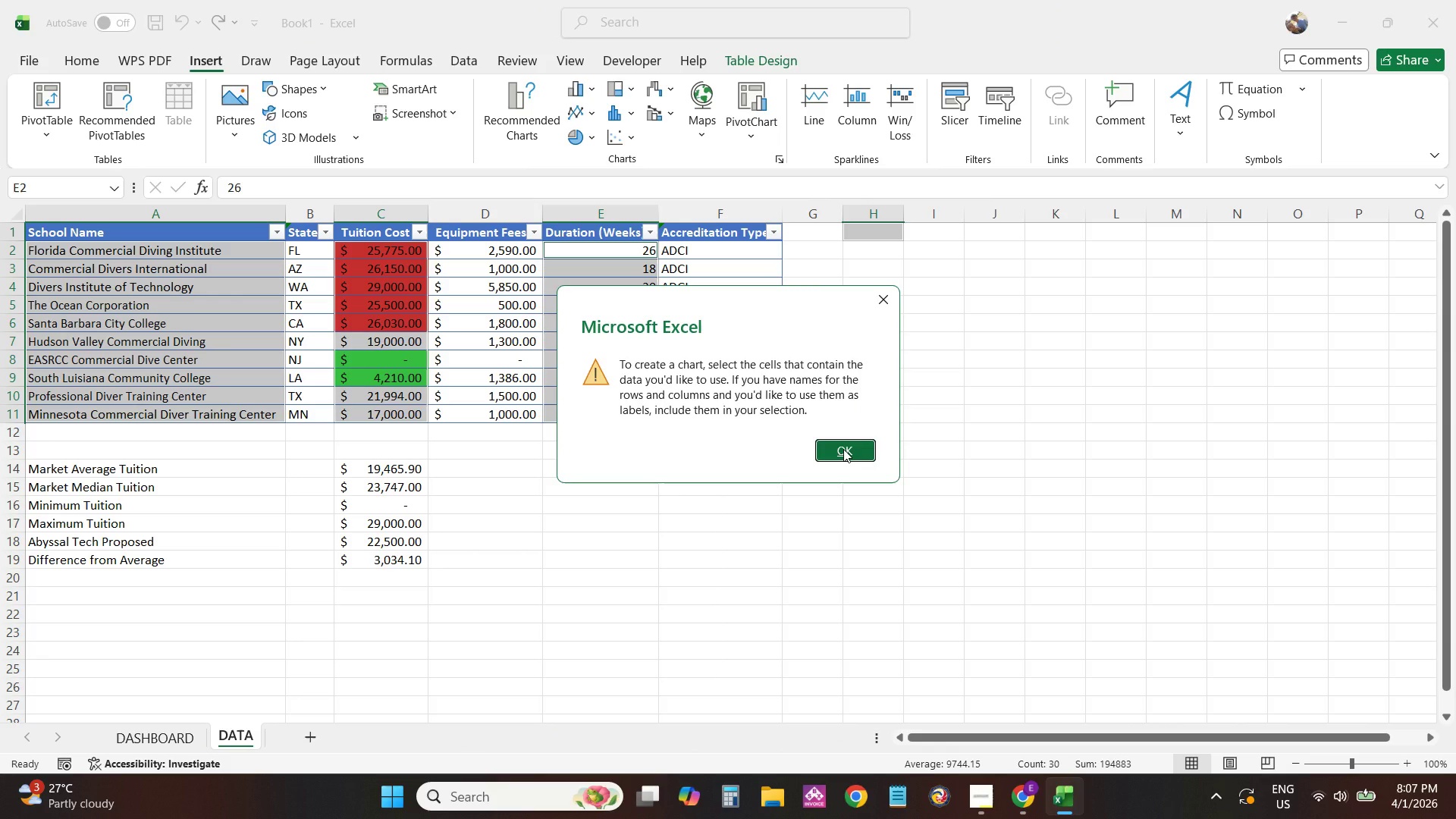 
left_click([843, 449])
 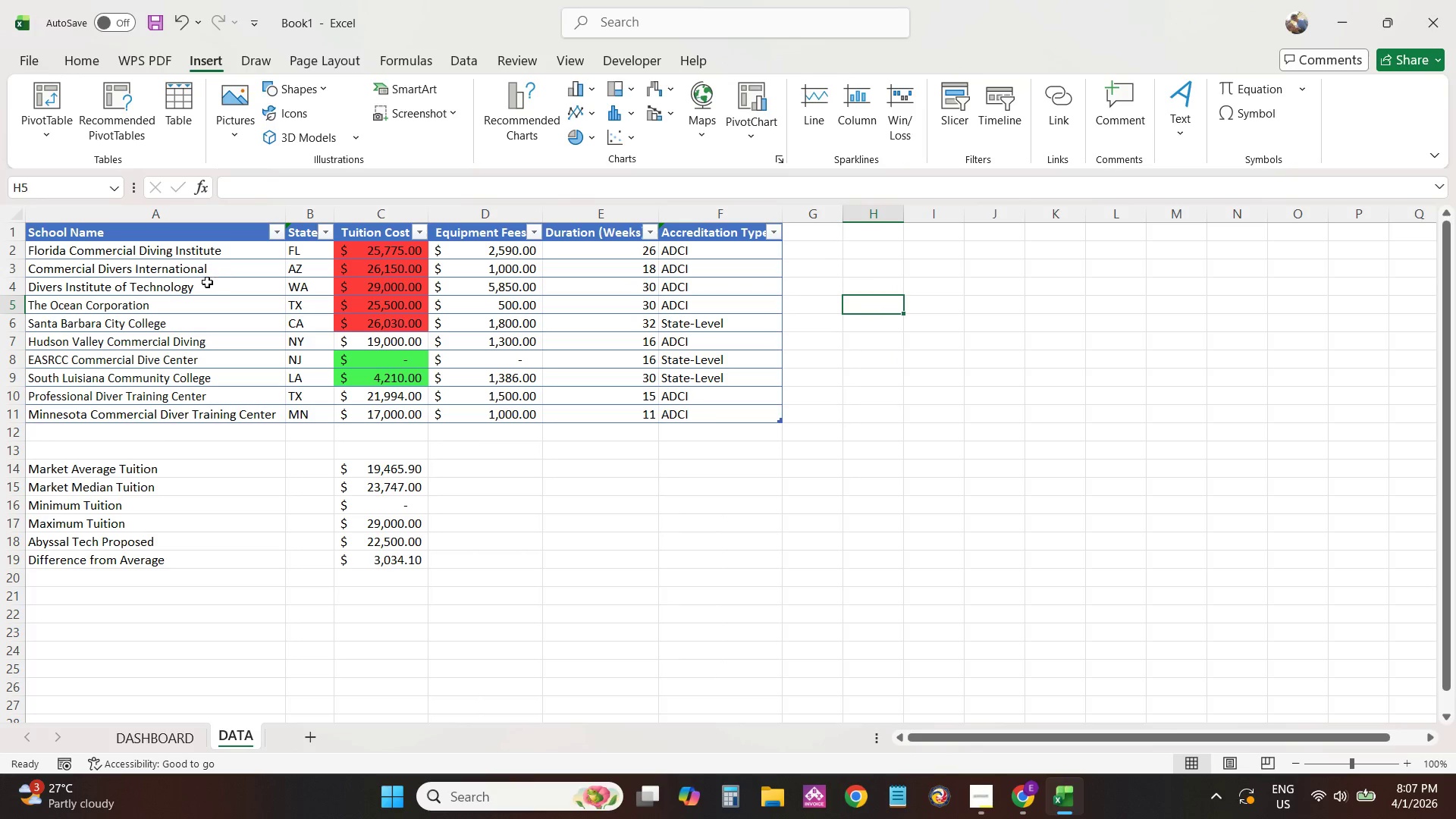 
hold_key(key=ControlLeft, duration=1.41)
left_click_drag(start_coordinate=[190, 268], to_coordinate=[193, 378])
 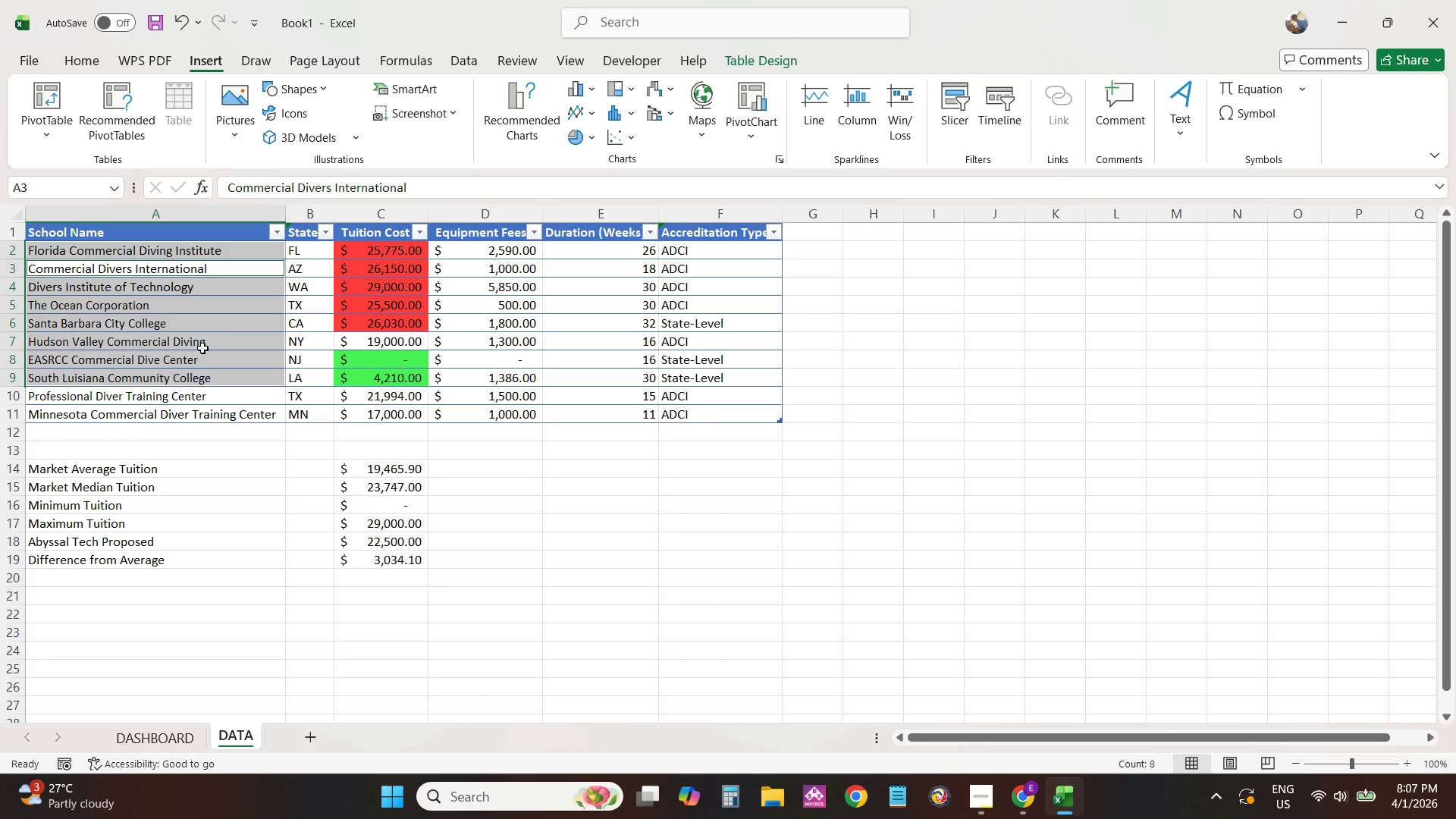 
hold_key(key=ControlLeft, duration=1.81)
left_click([228, 314])
 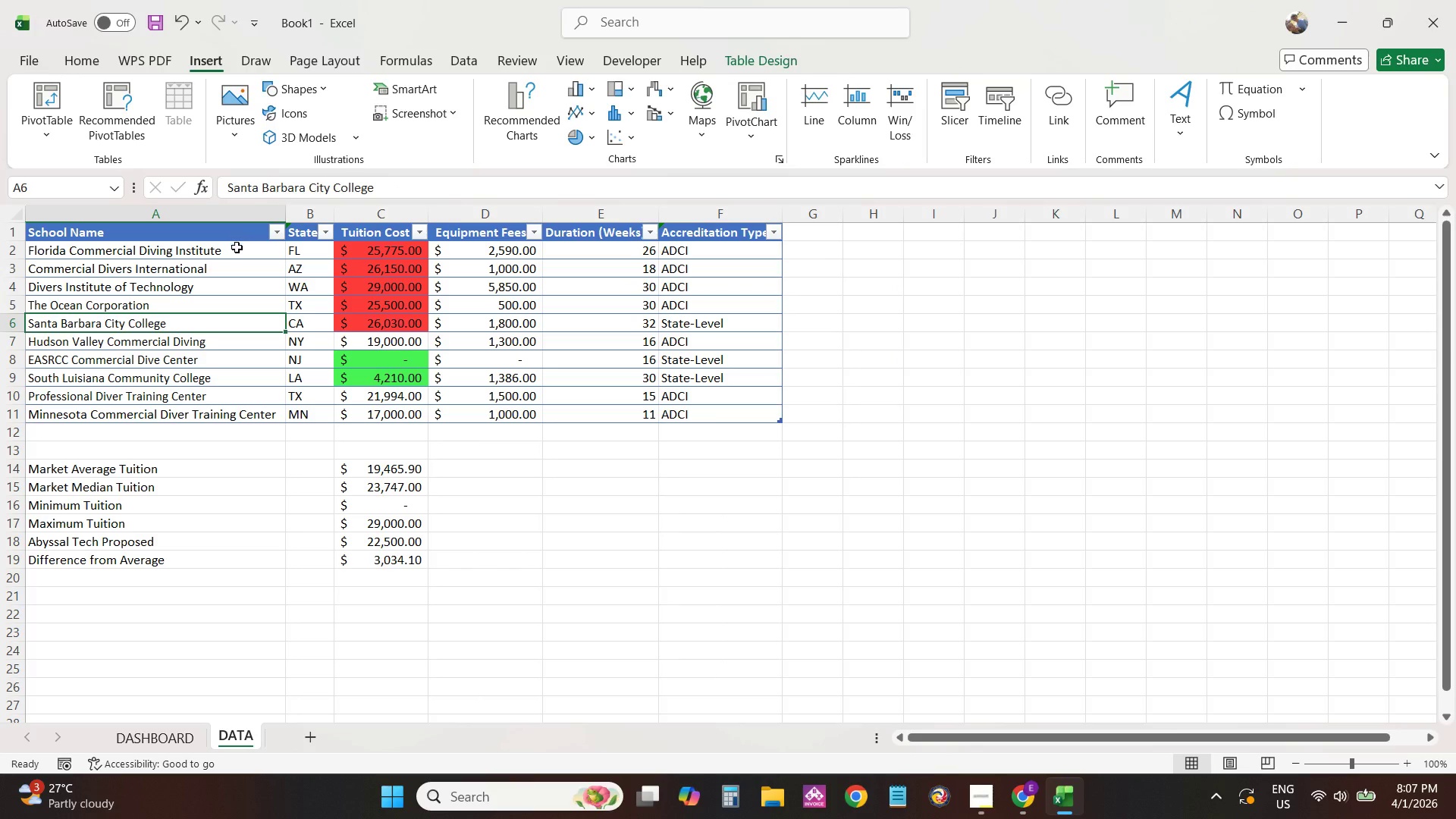 
left_click([237, 250])
 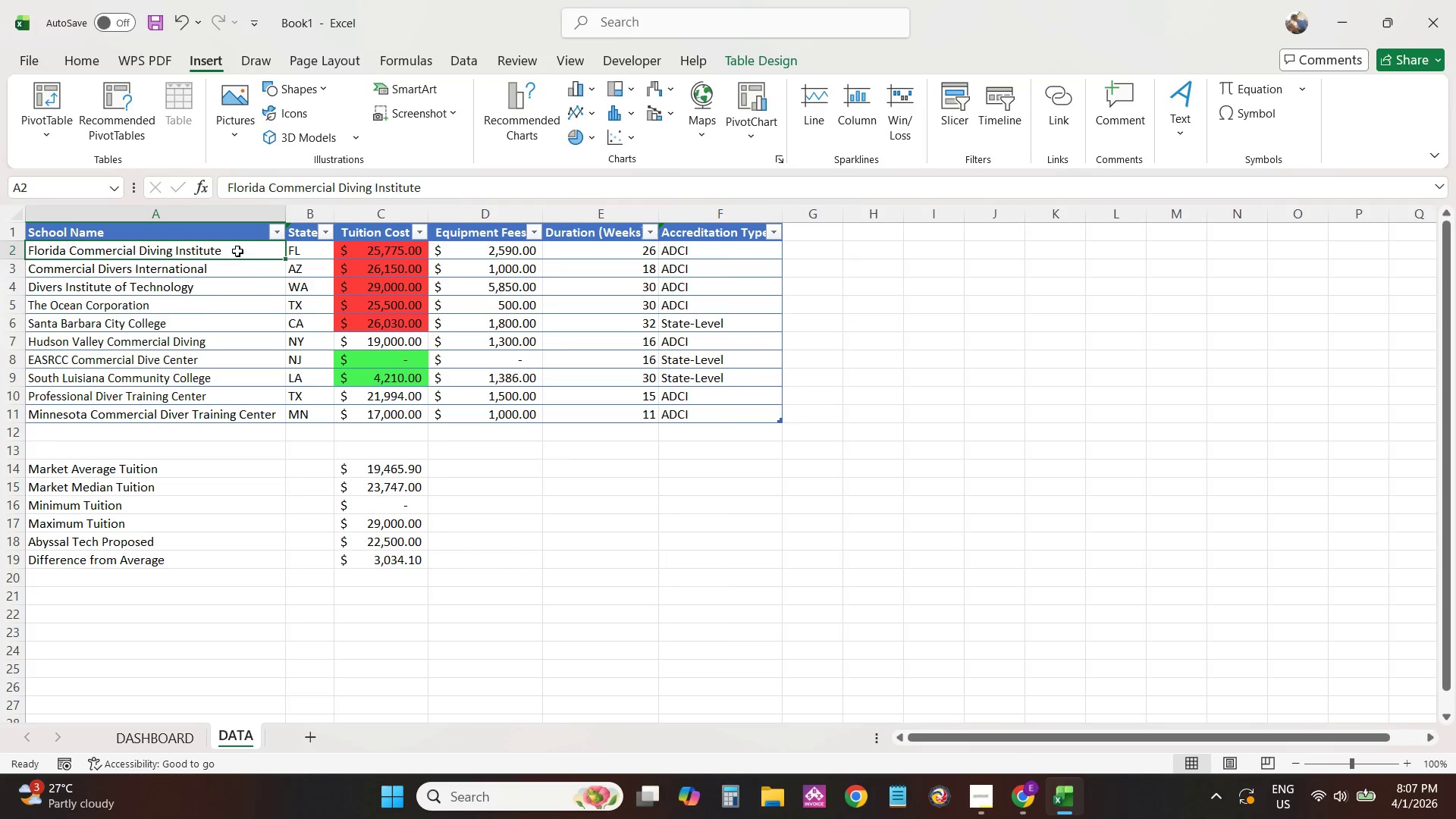 
hold_key(key=ControlLeft, duration=1.52)
left_click_drag(start_coordinate=[240, 253], to_coordinate=[236, 254])
 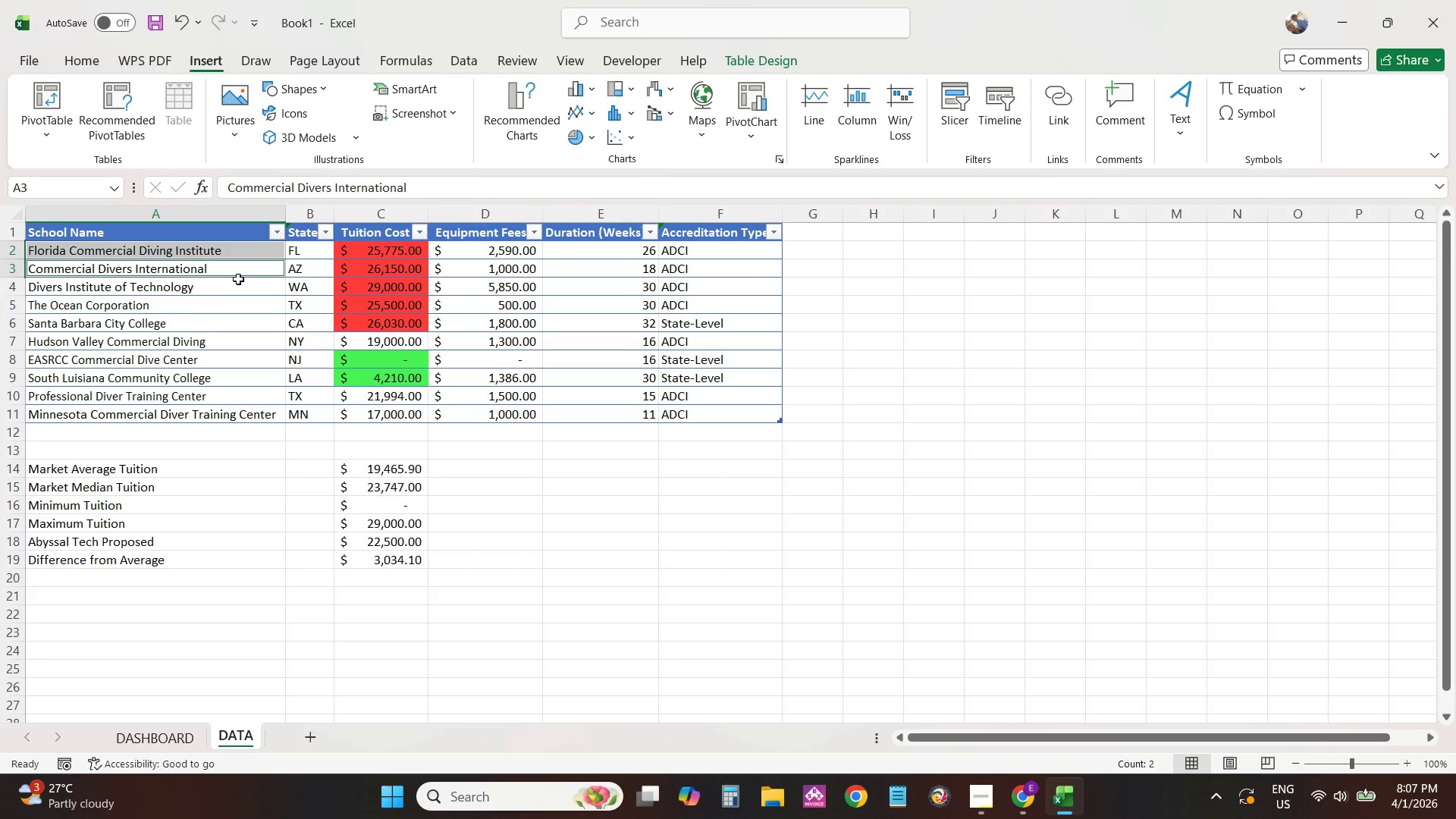 
hold_key(key=ControlLeft, duration=1.5)
left_click_drag(start_coordinate=[236, 270], to_coordinate=[235, 255])
 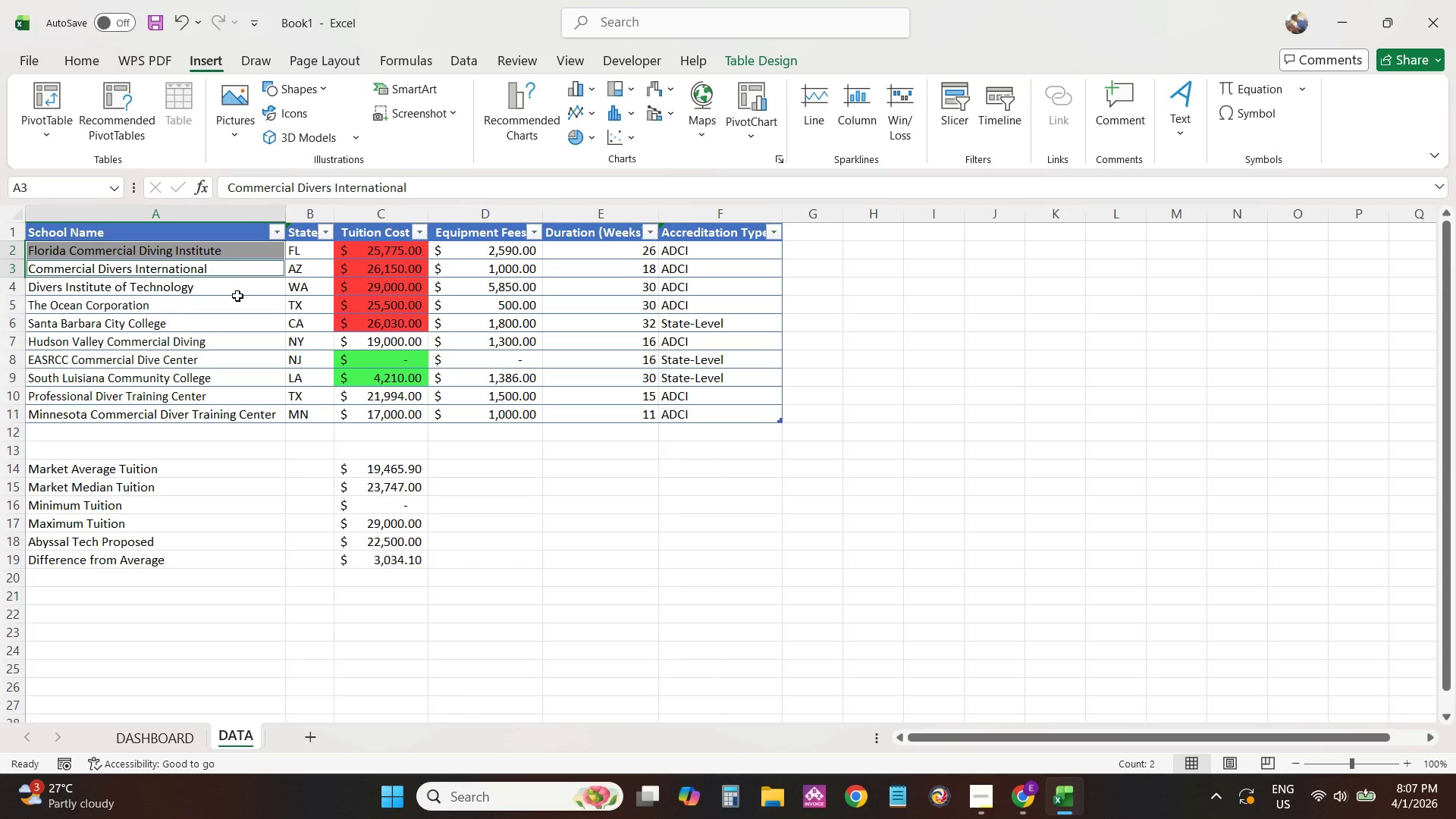 
hold_key(key=ControlLeft, duration=0.83)
 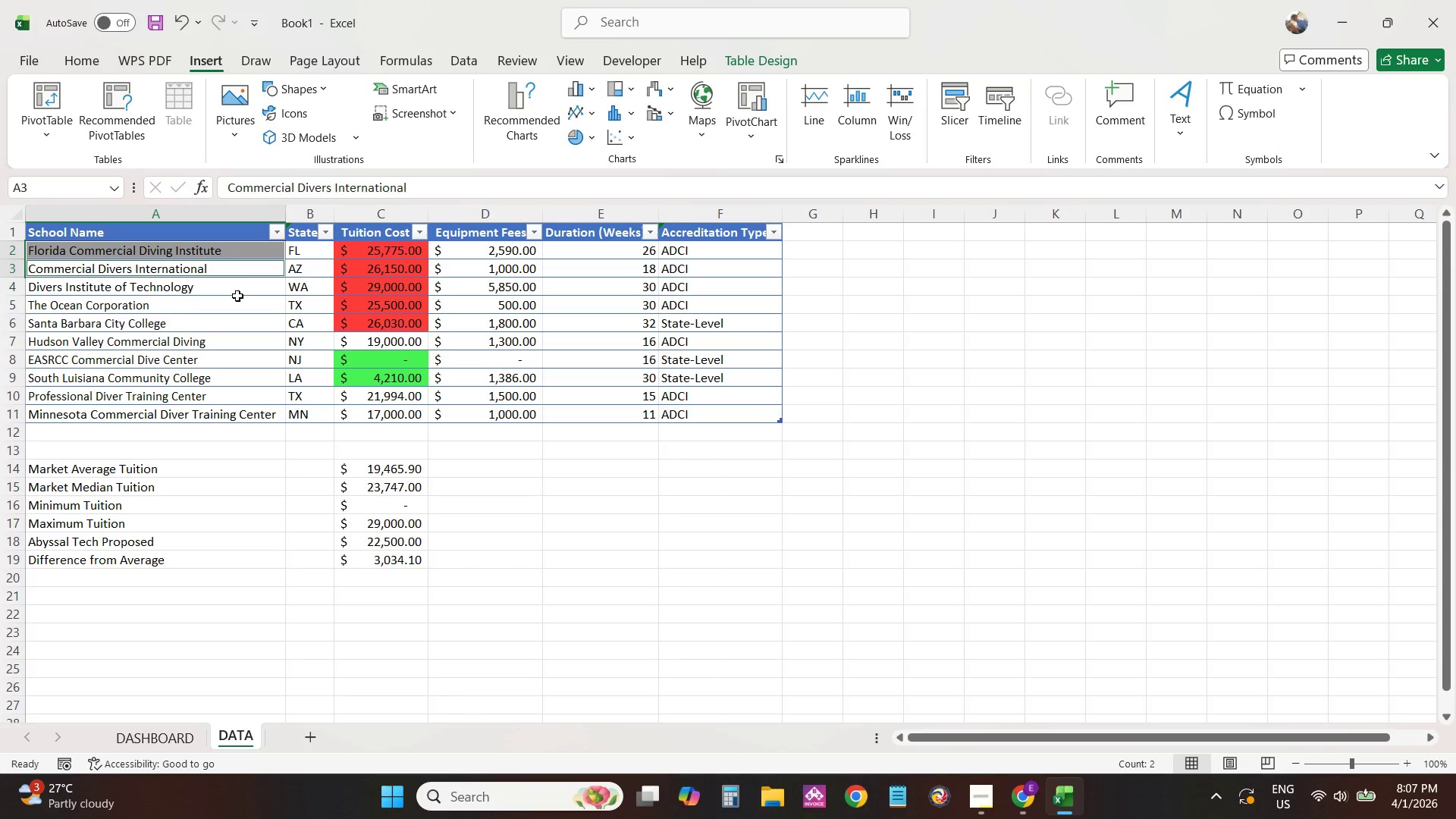 
left_click([237, 297])
 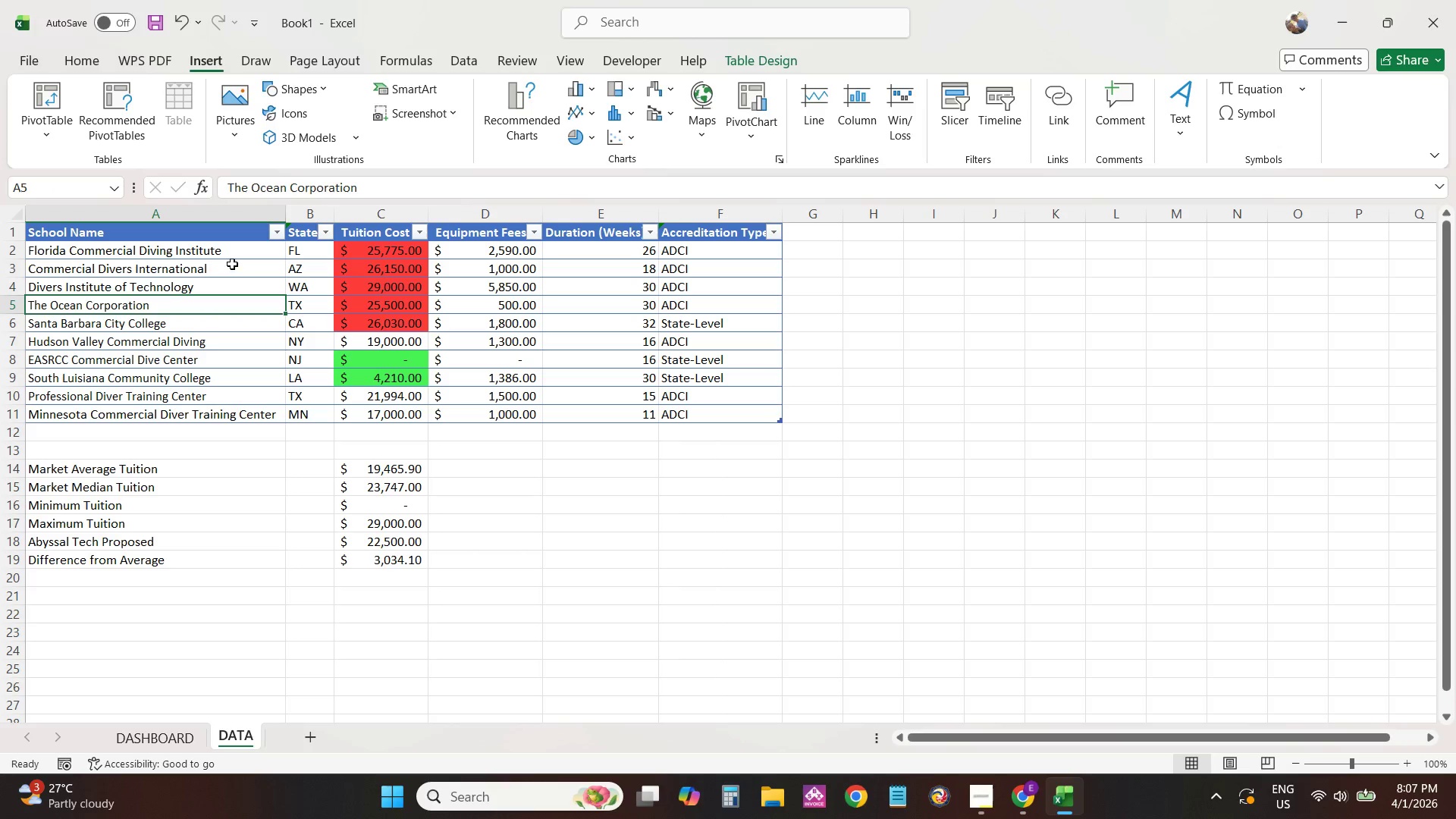 
hold_key(key=ControlLeft, duration=1.44)
left_click_drag(start_coordinate=[237, 256], to_coordinate=[238, 315])
 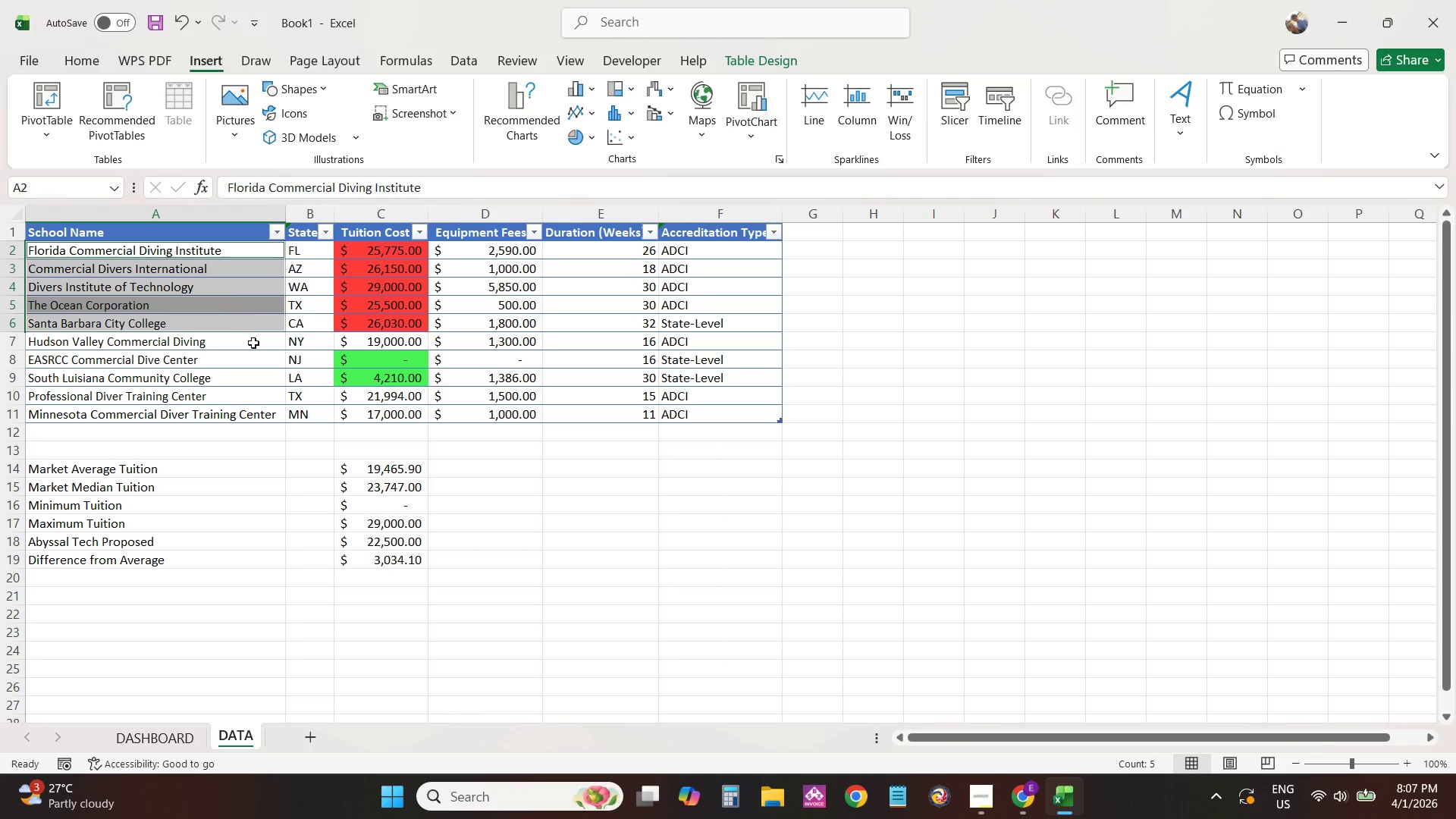 
hold_key(key=ControlLeft, duration=1.61)
left_click([253, 358])
 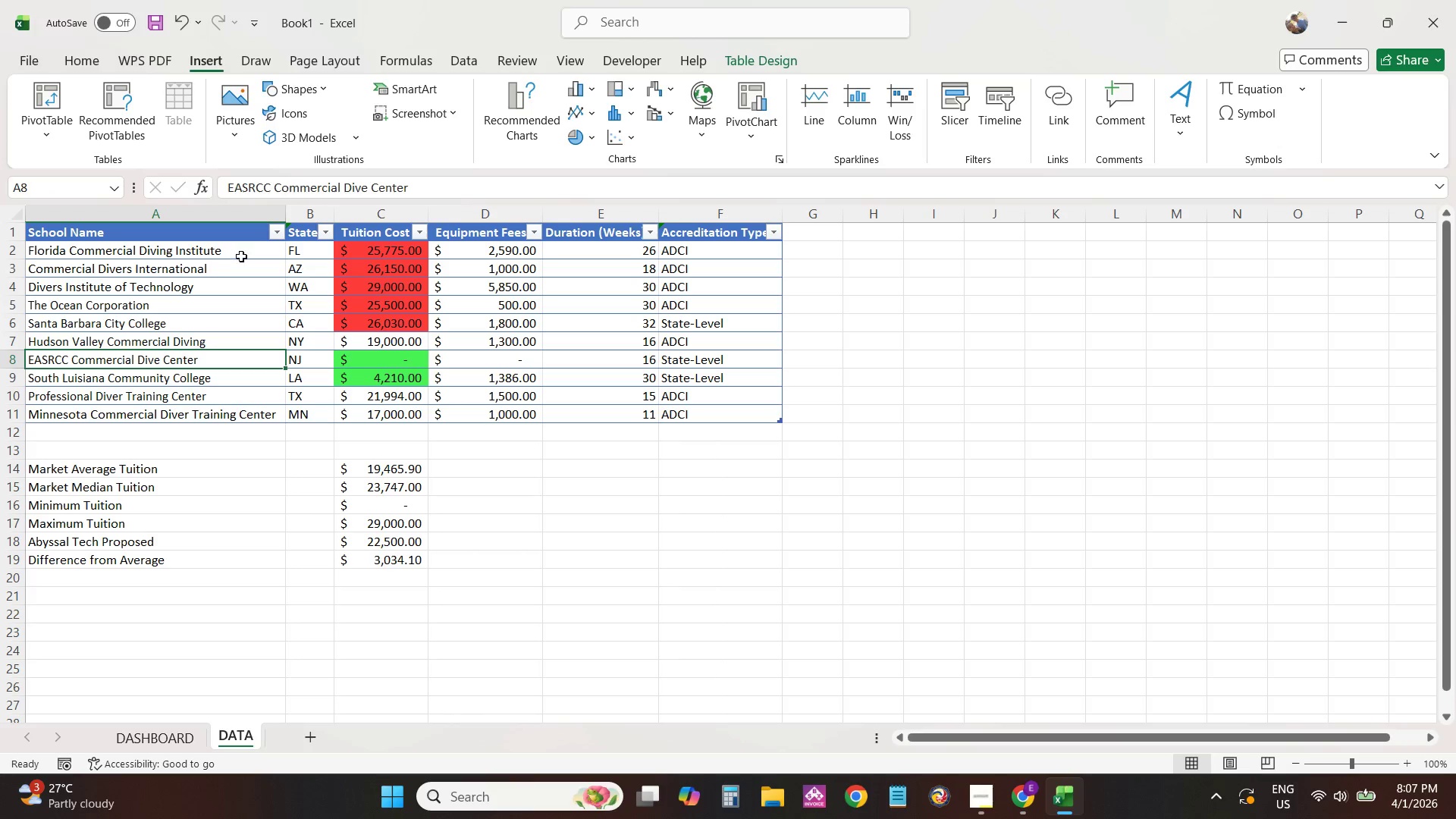 
left_click([243, 254])
 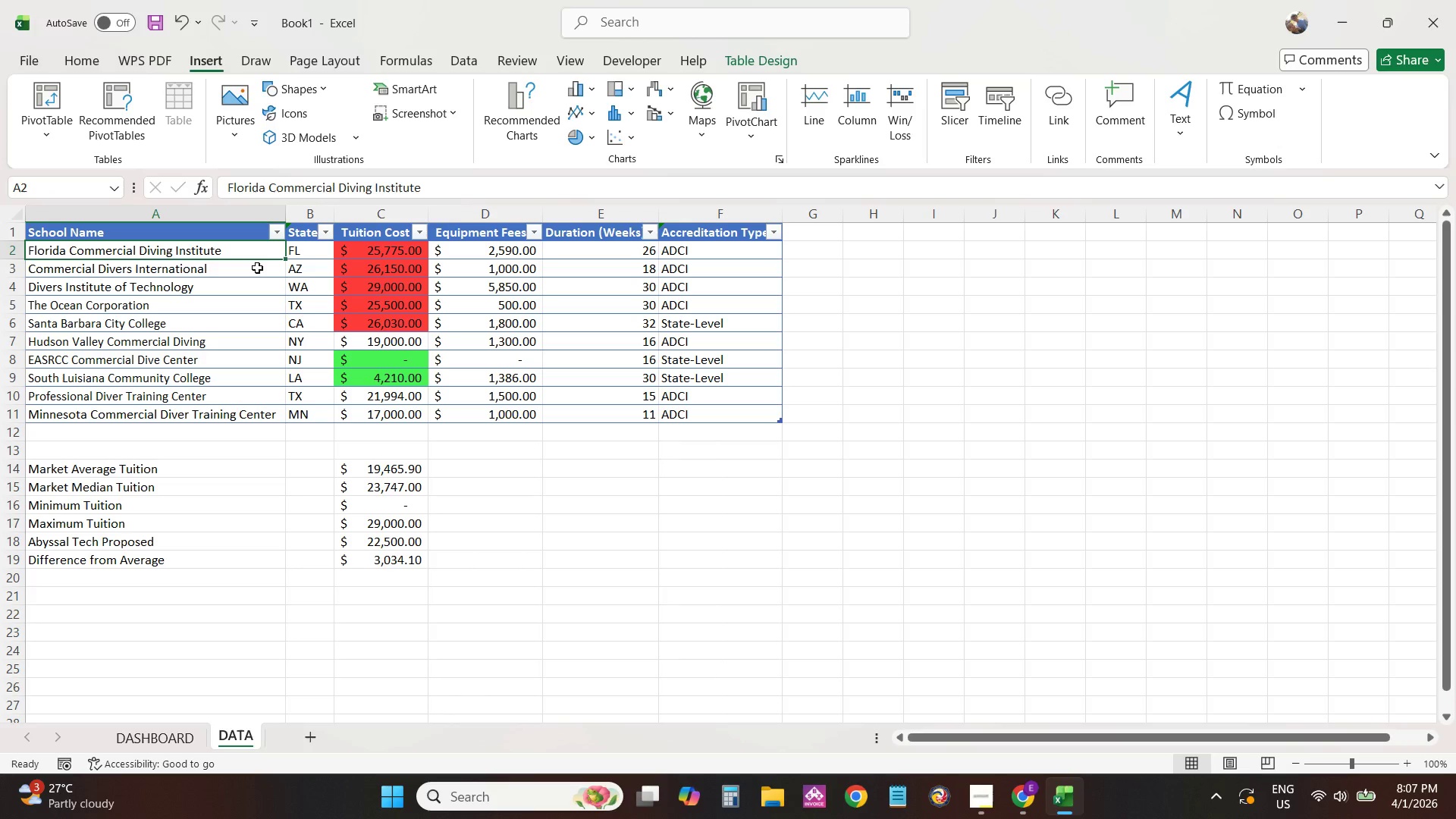 
hold_key(key=ControlLeft, duration=1.5)
 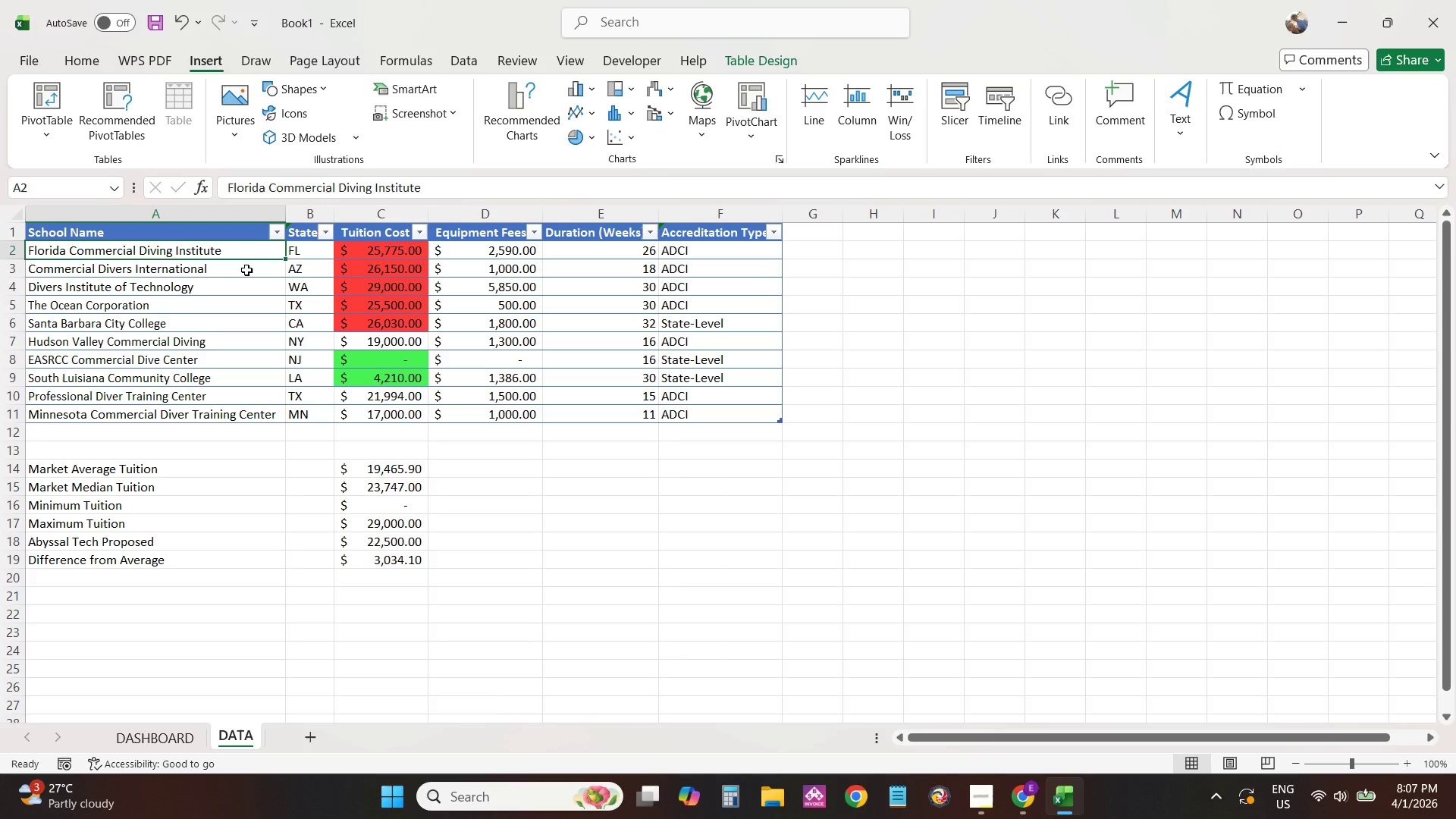 
key(Control+ArrowDown)
 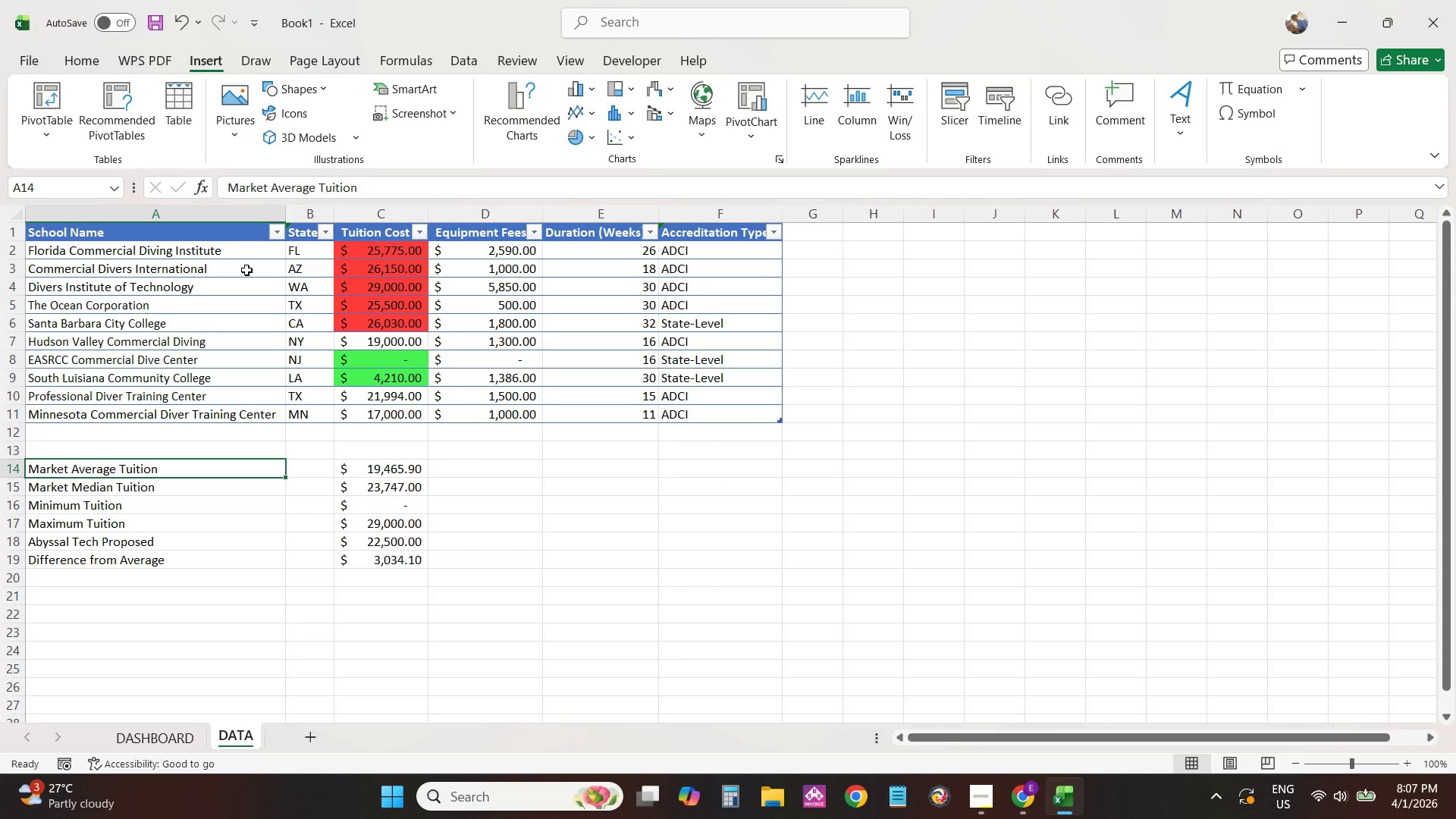 
key(Control+ArrowDown)
 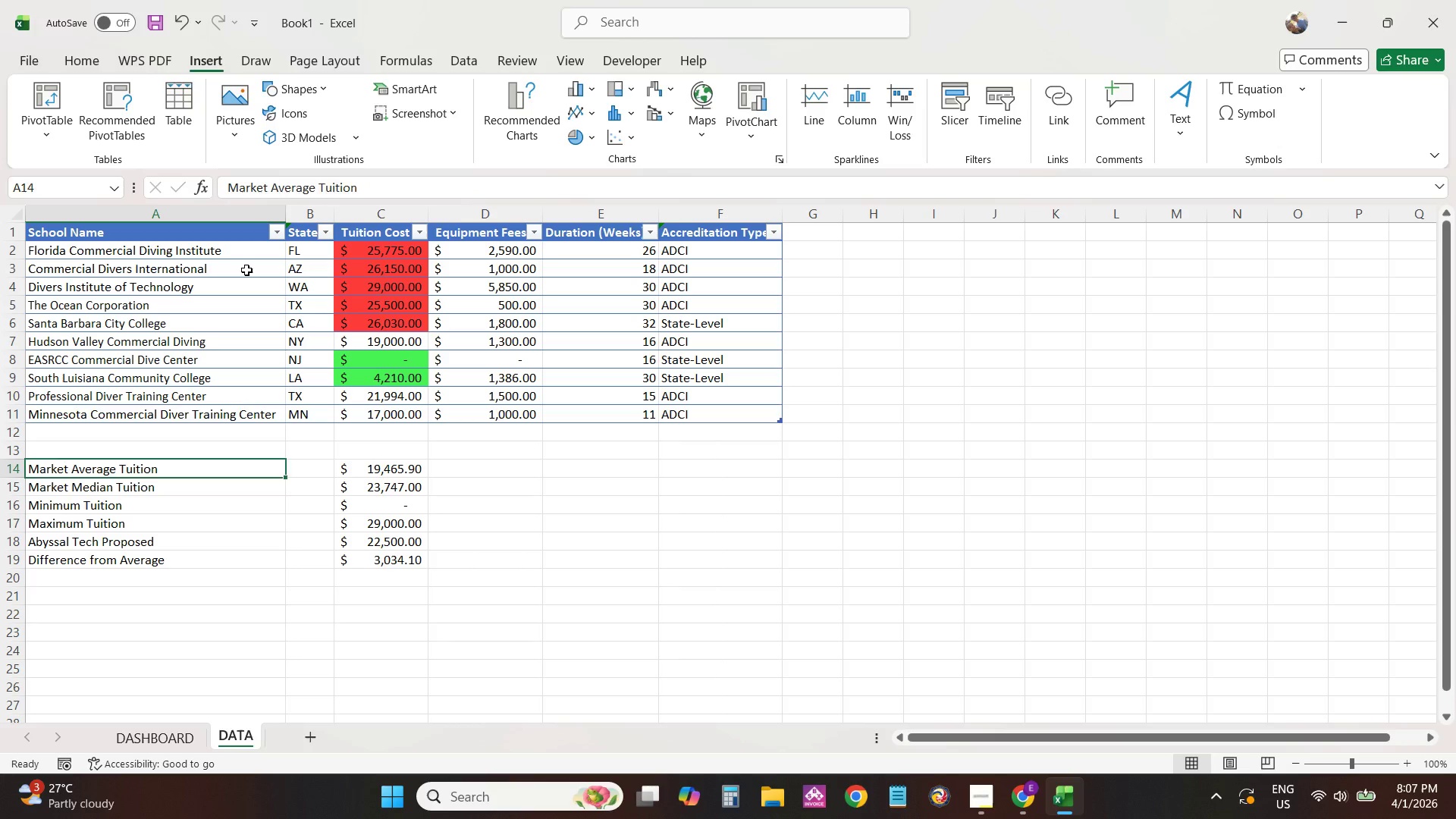 
key(Control+ArrowUp)
 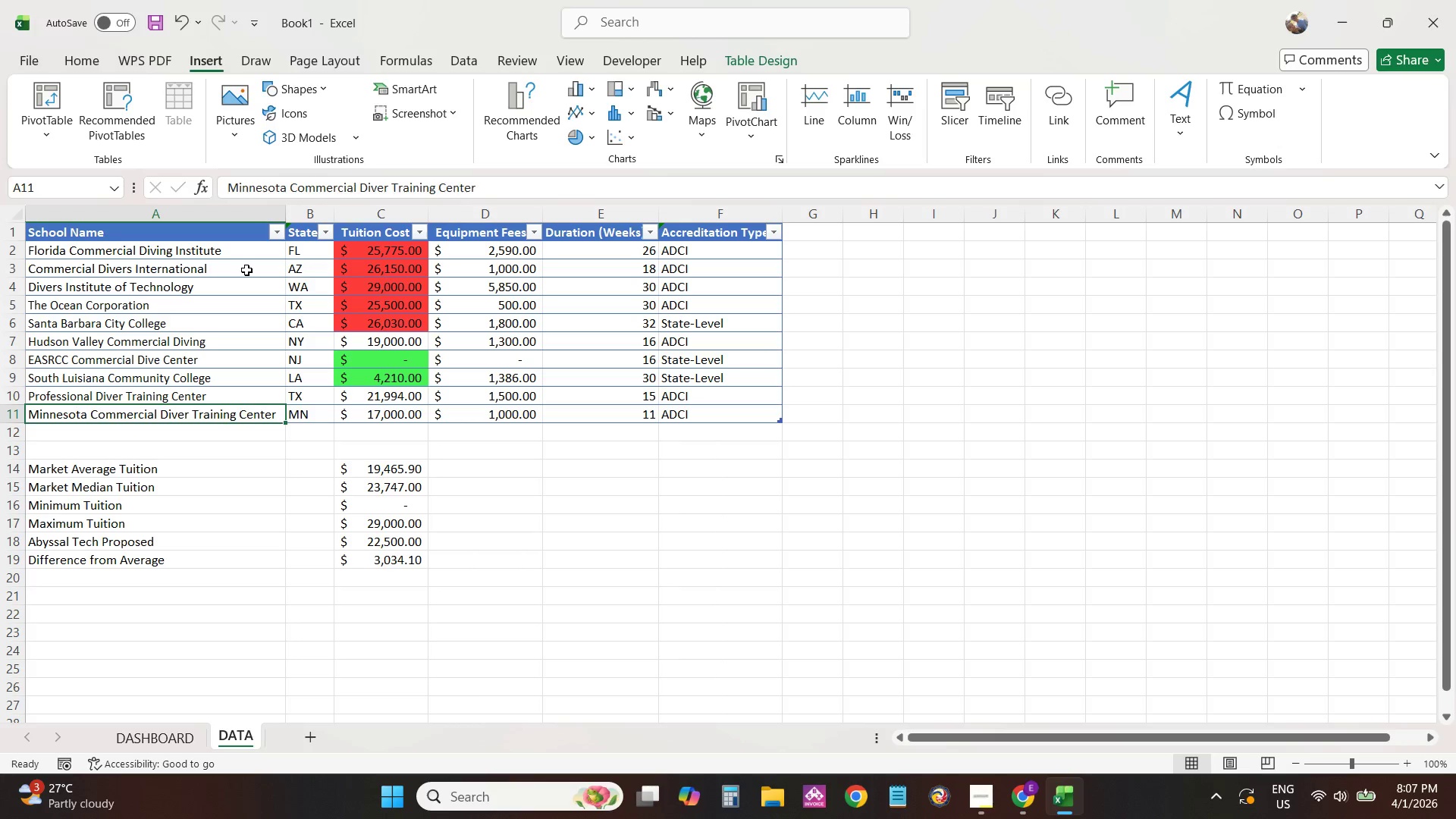 
key(Control+ArrowUp)
 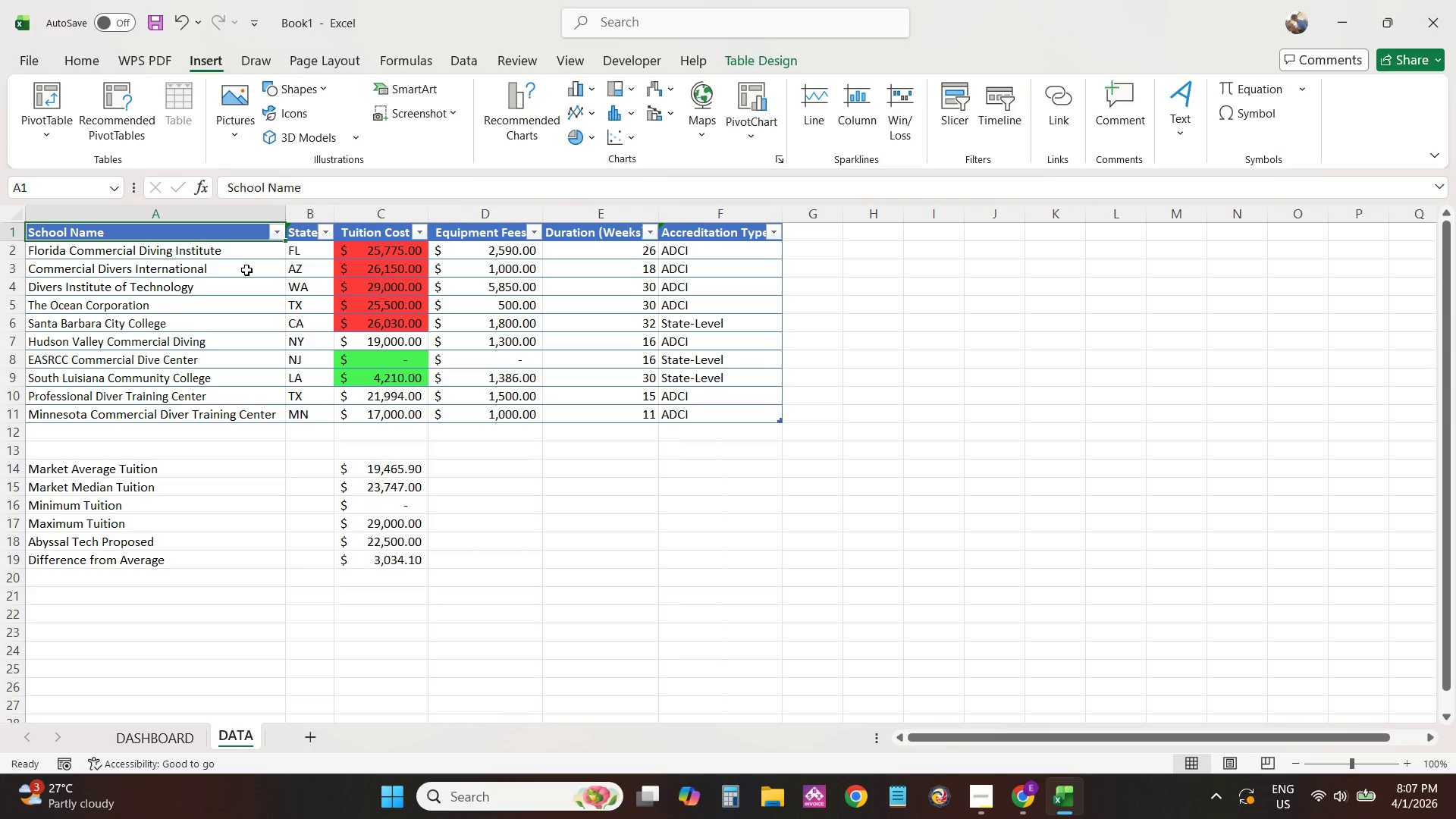 
key(Control+ArrowUp)
 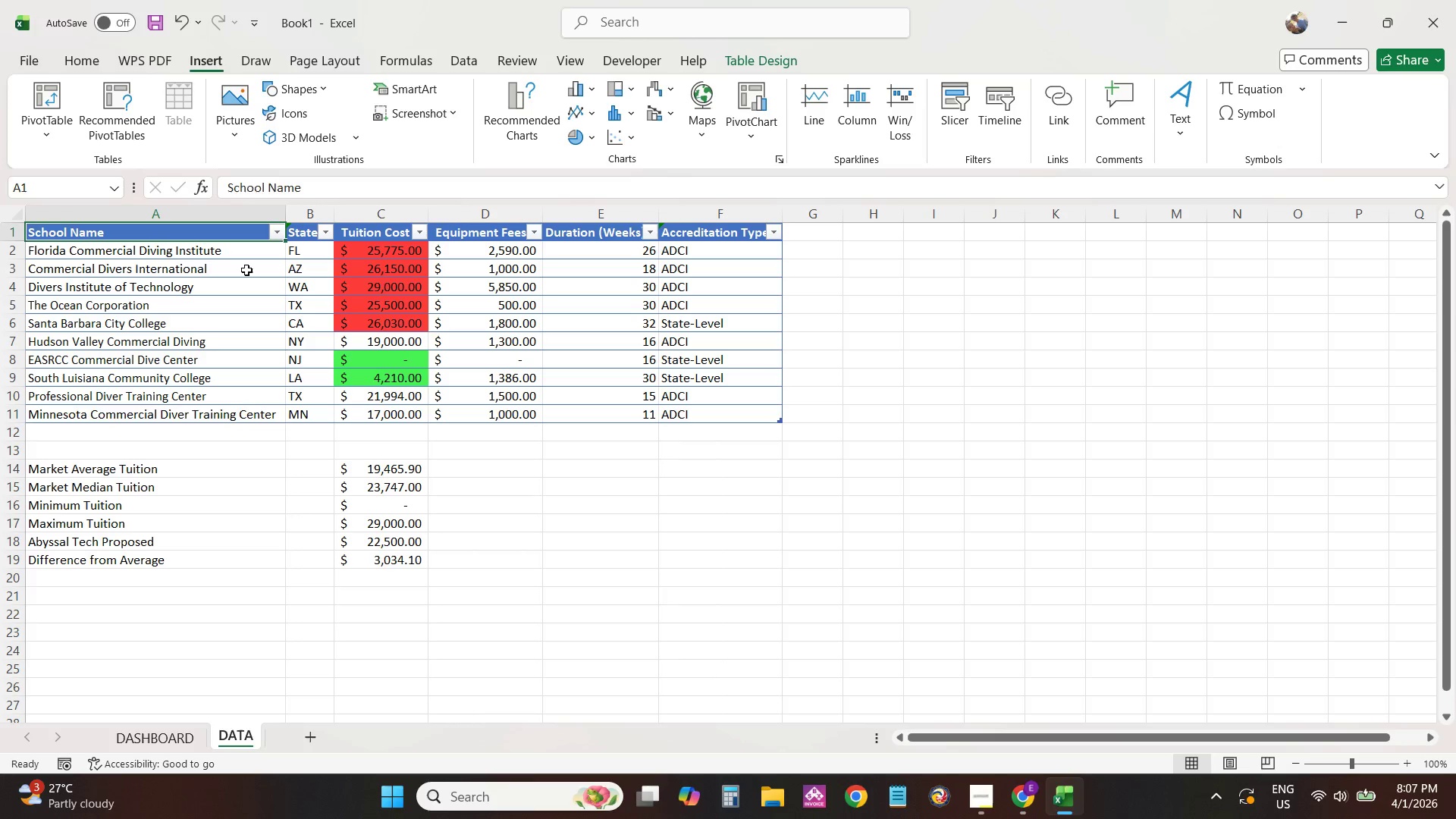 
key(Control+ArrowDown)
 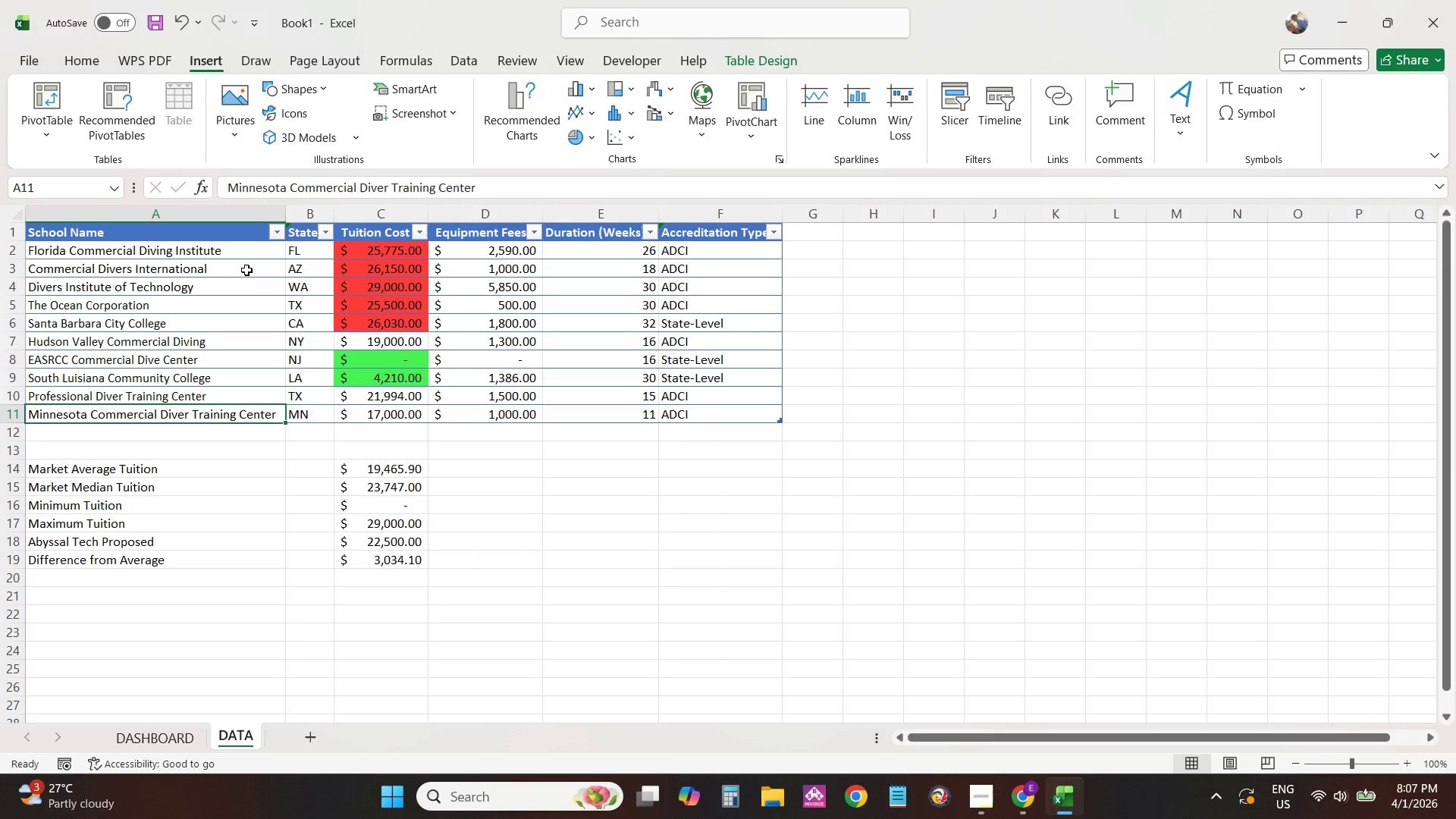 
key(Control+ArrowUp)
 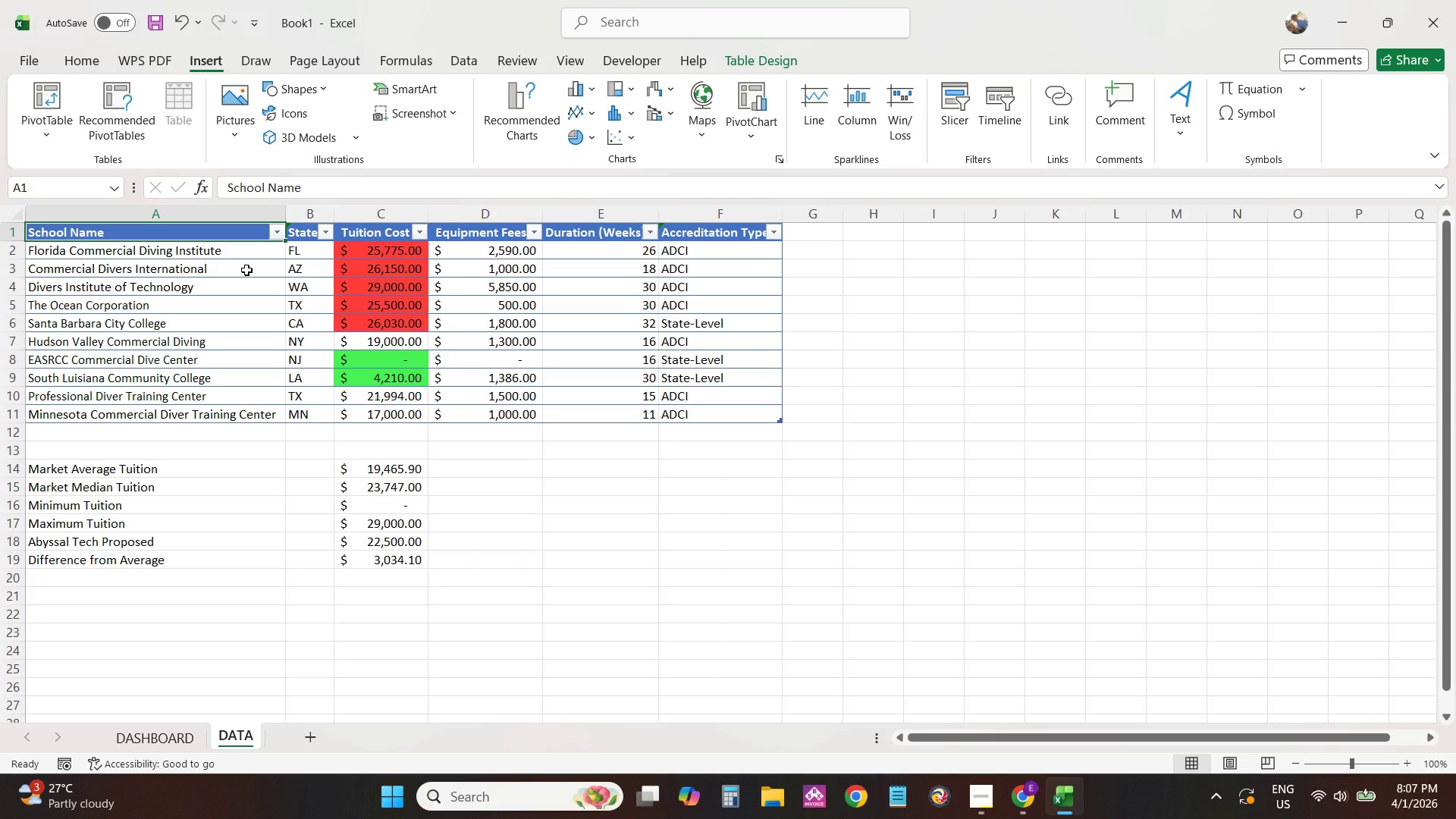 
key(Control+ArrowDown)
 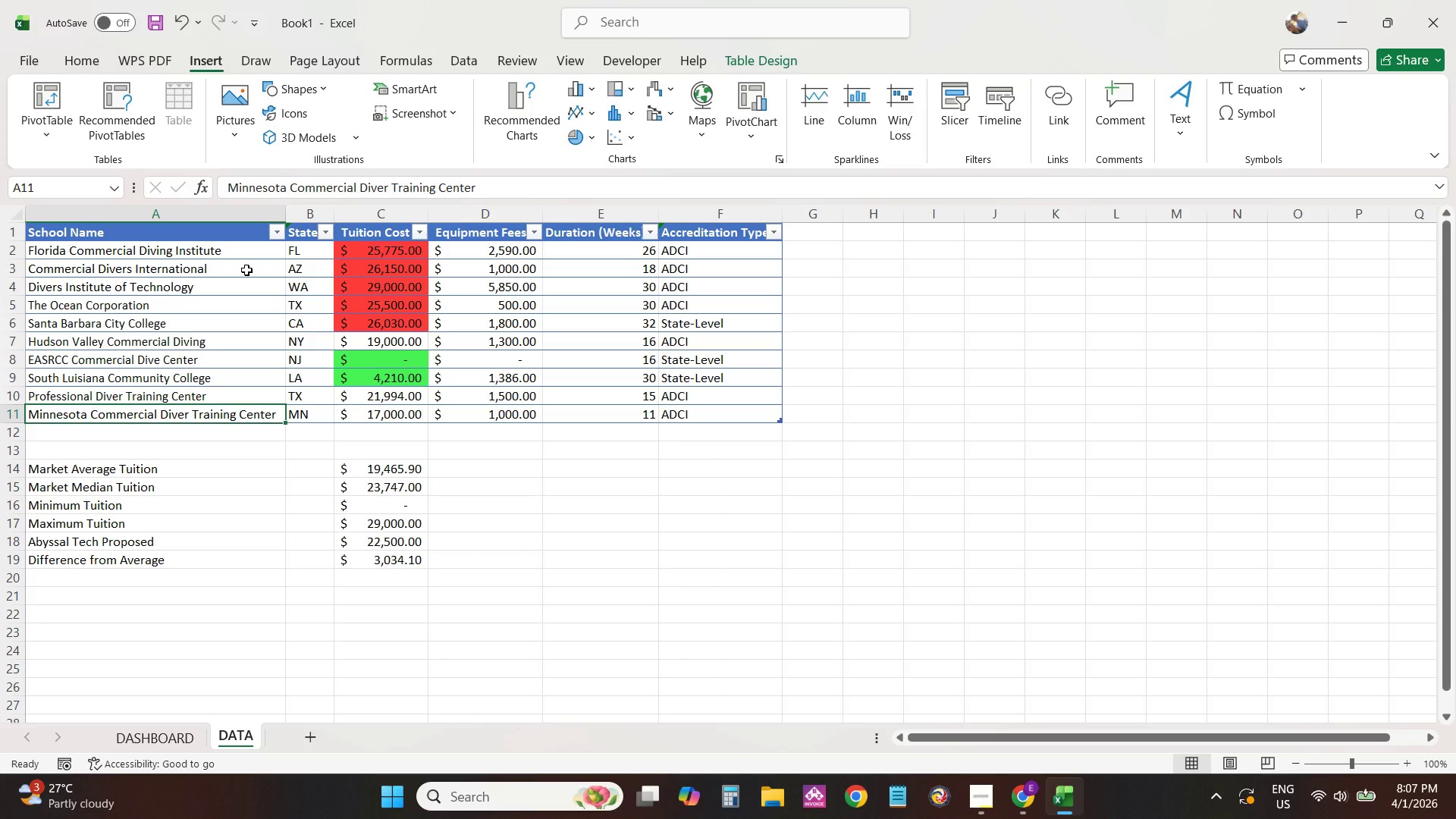 
key(Control+Shift+ArrowUp)
 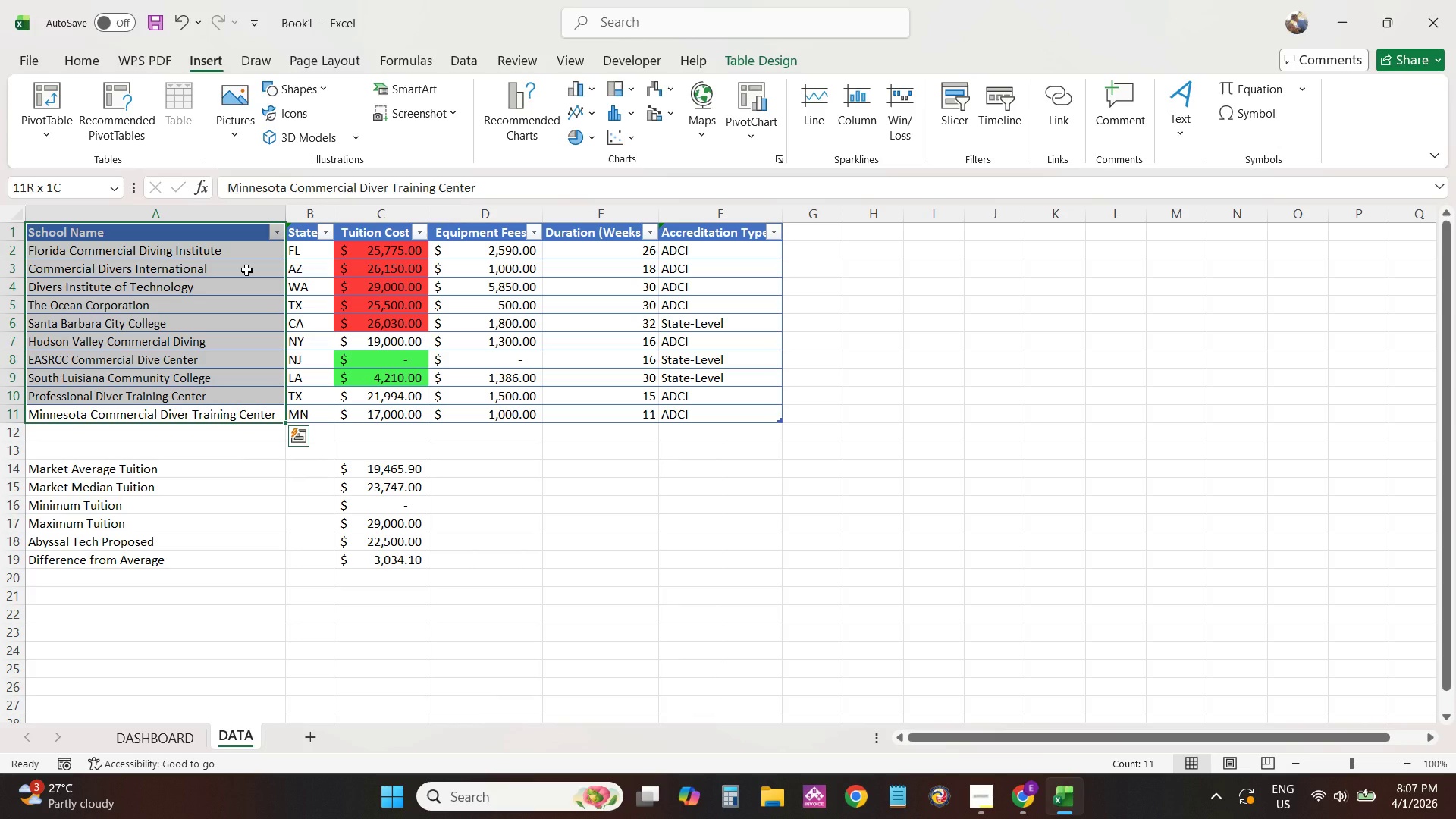 
left_click([247, 270])
 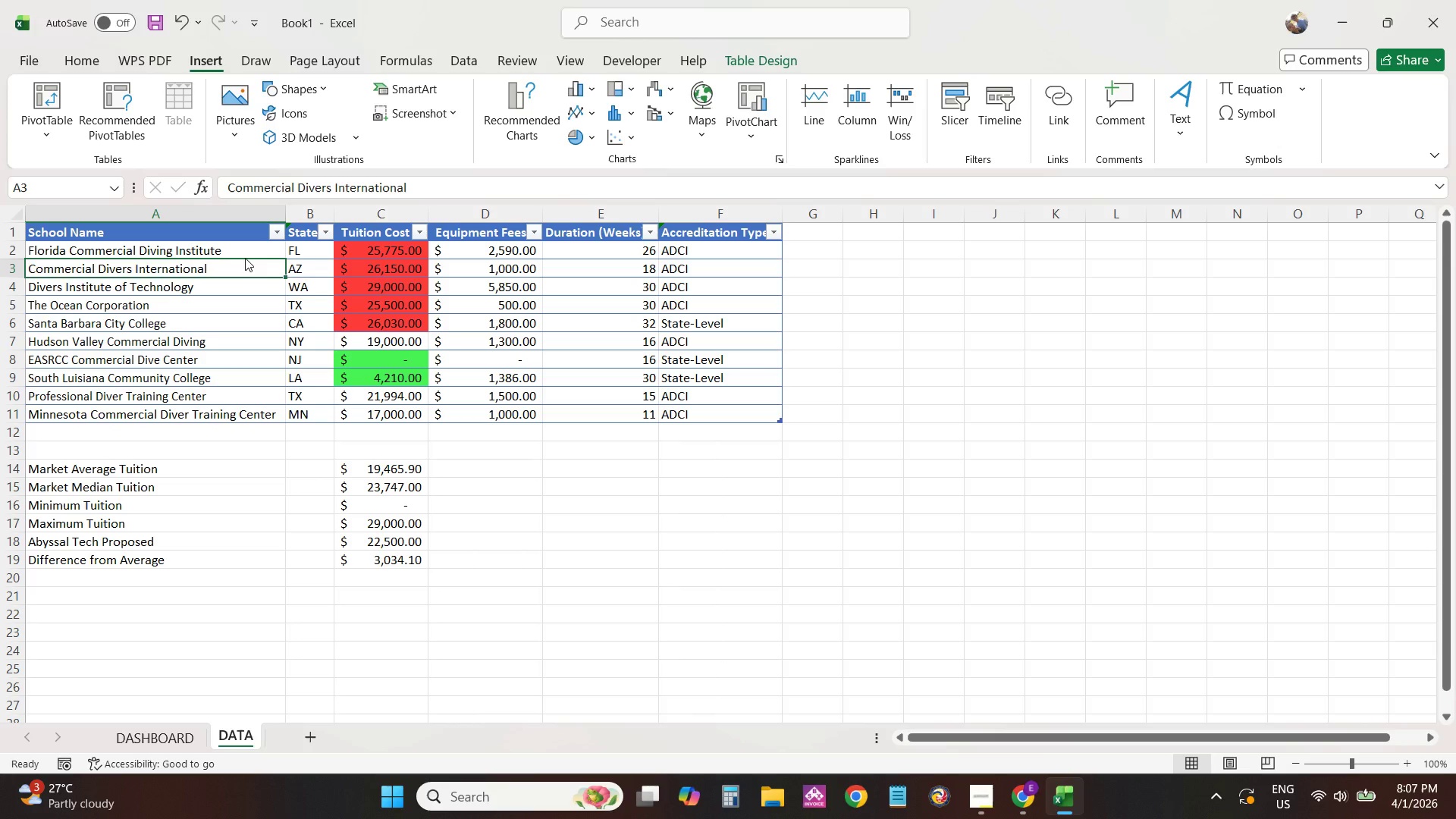 
left_click([245, 258])
 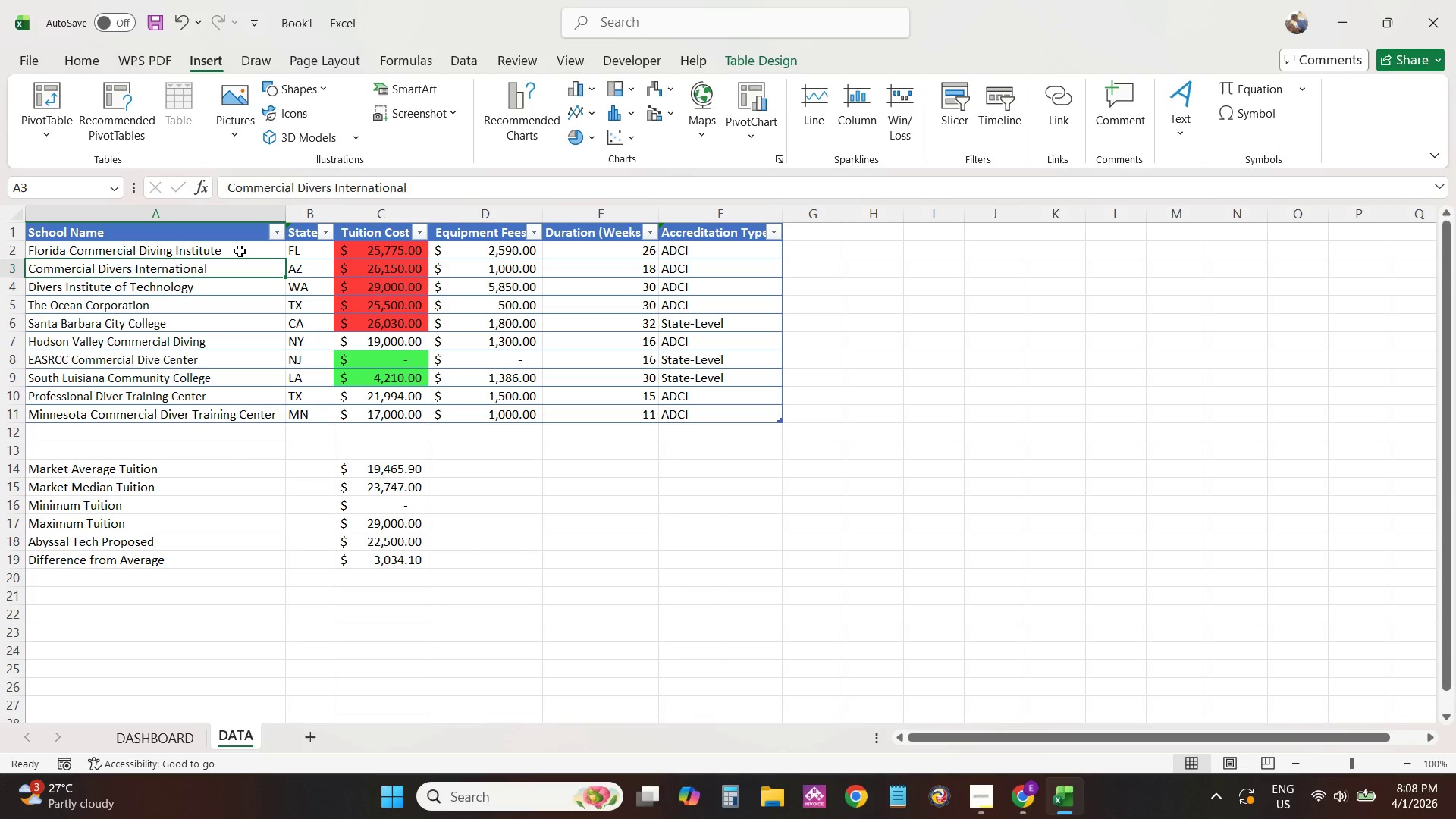 
double_click([240, 251])
 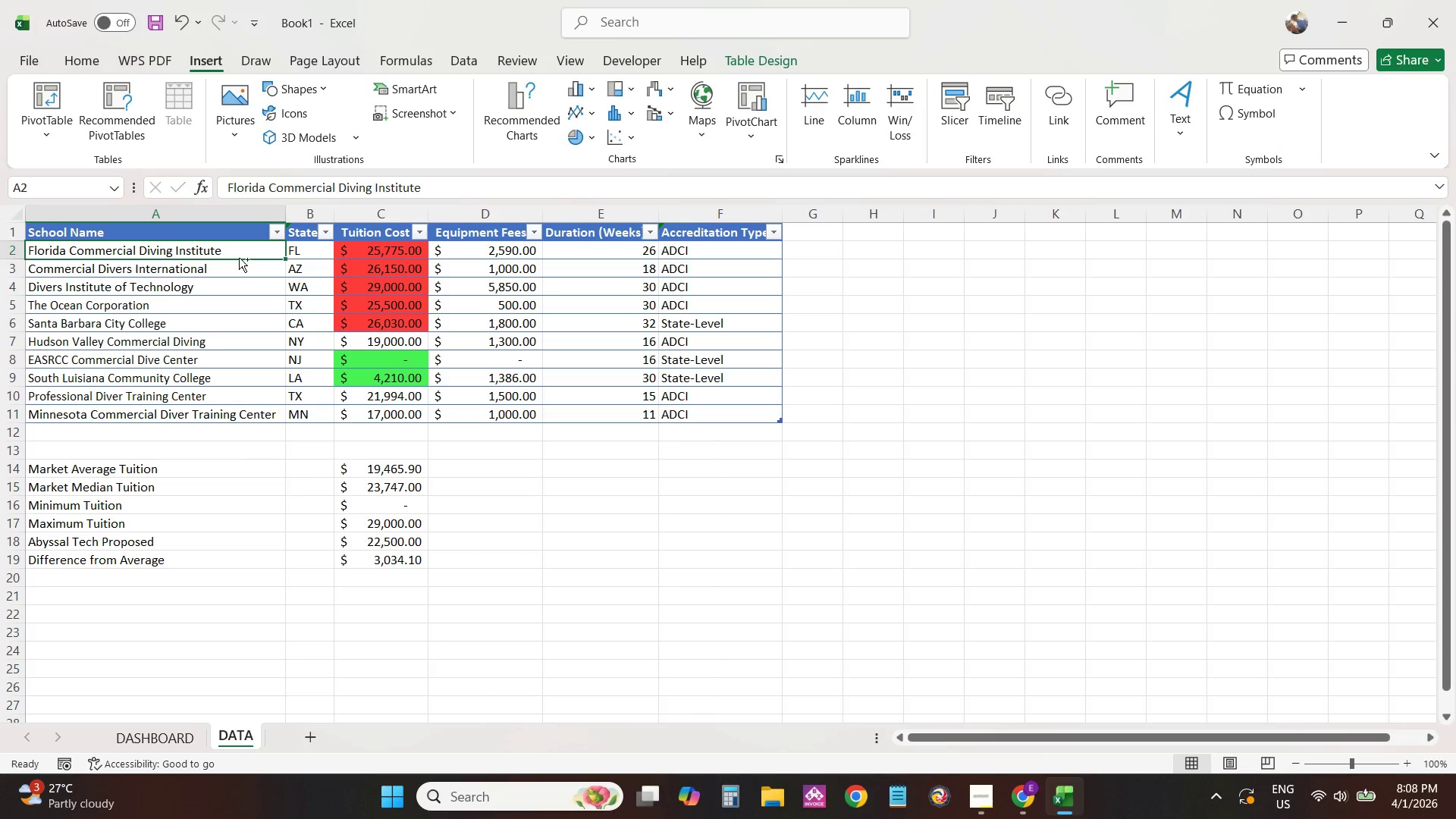 
hold_key(key=ControlLeft, duration=1.5)
 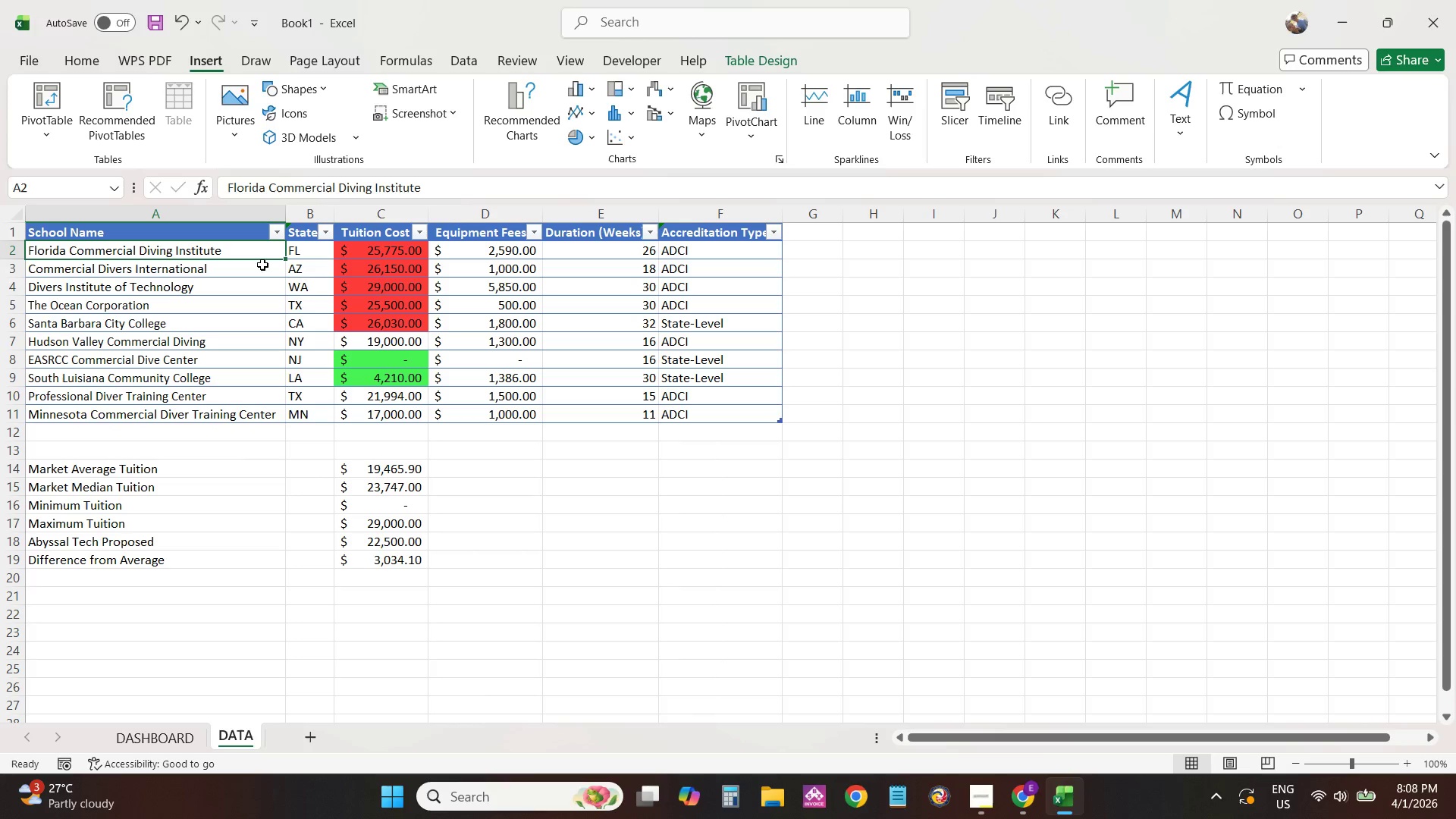 
hold_key(key=ControlLeft, duration=1.52)
left_click([249, 271])
 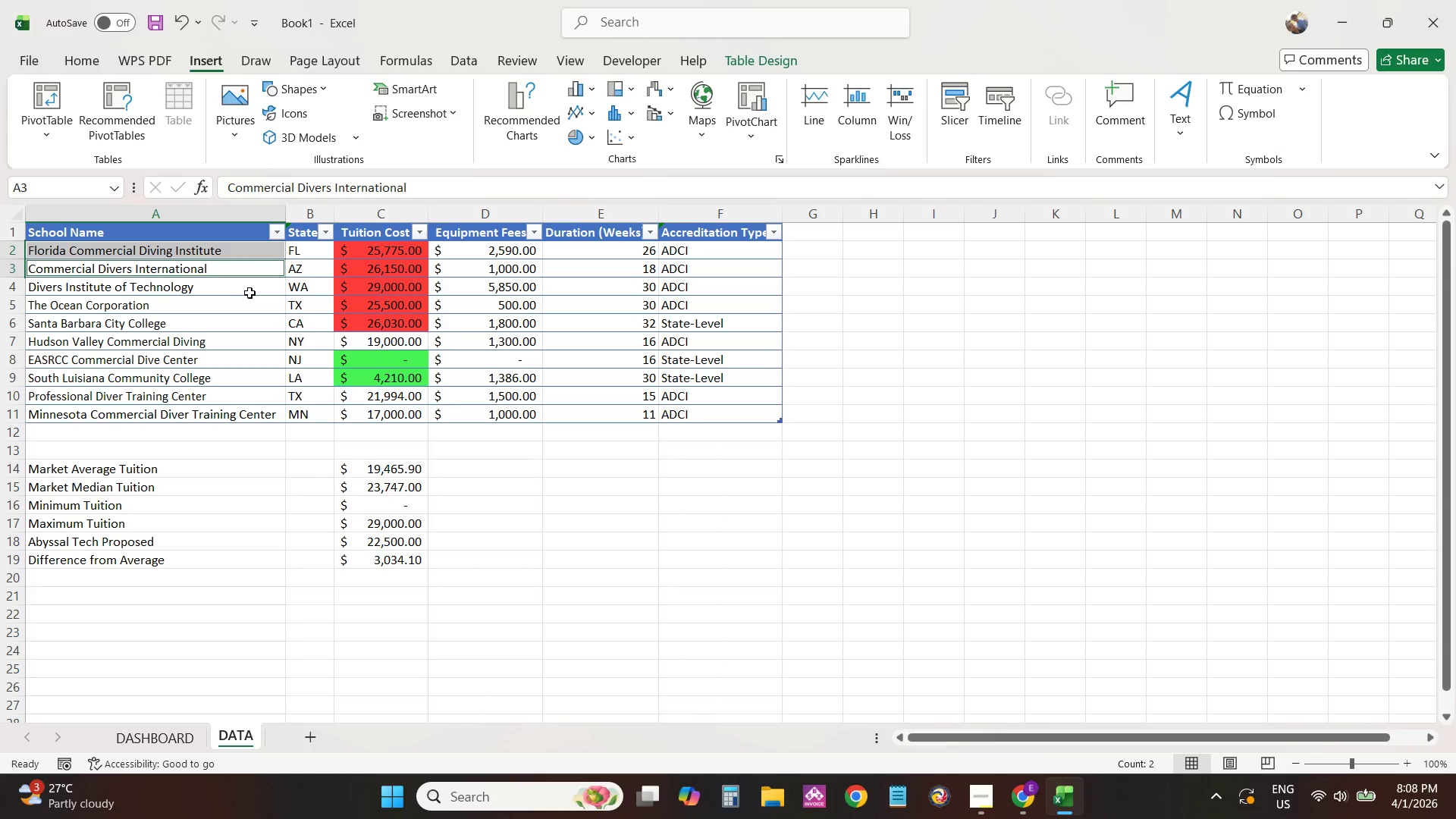 
hold_key(key=ControlLeft, duration=1.51)
left_click([249, 293])
 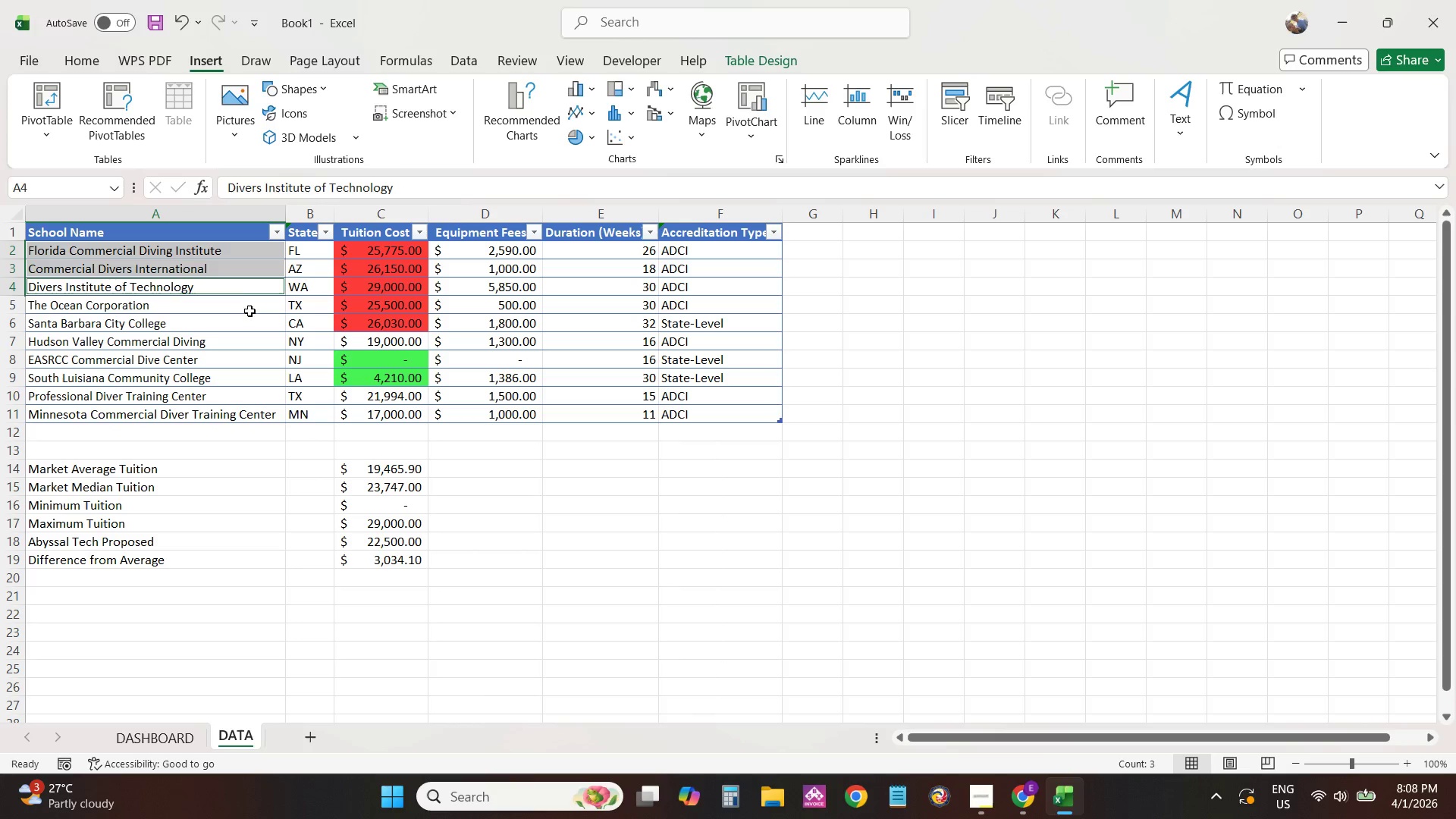 
double_click([249, 312])
 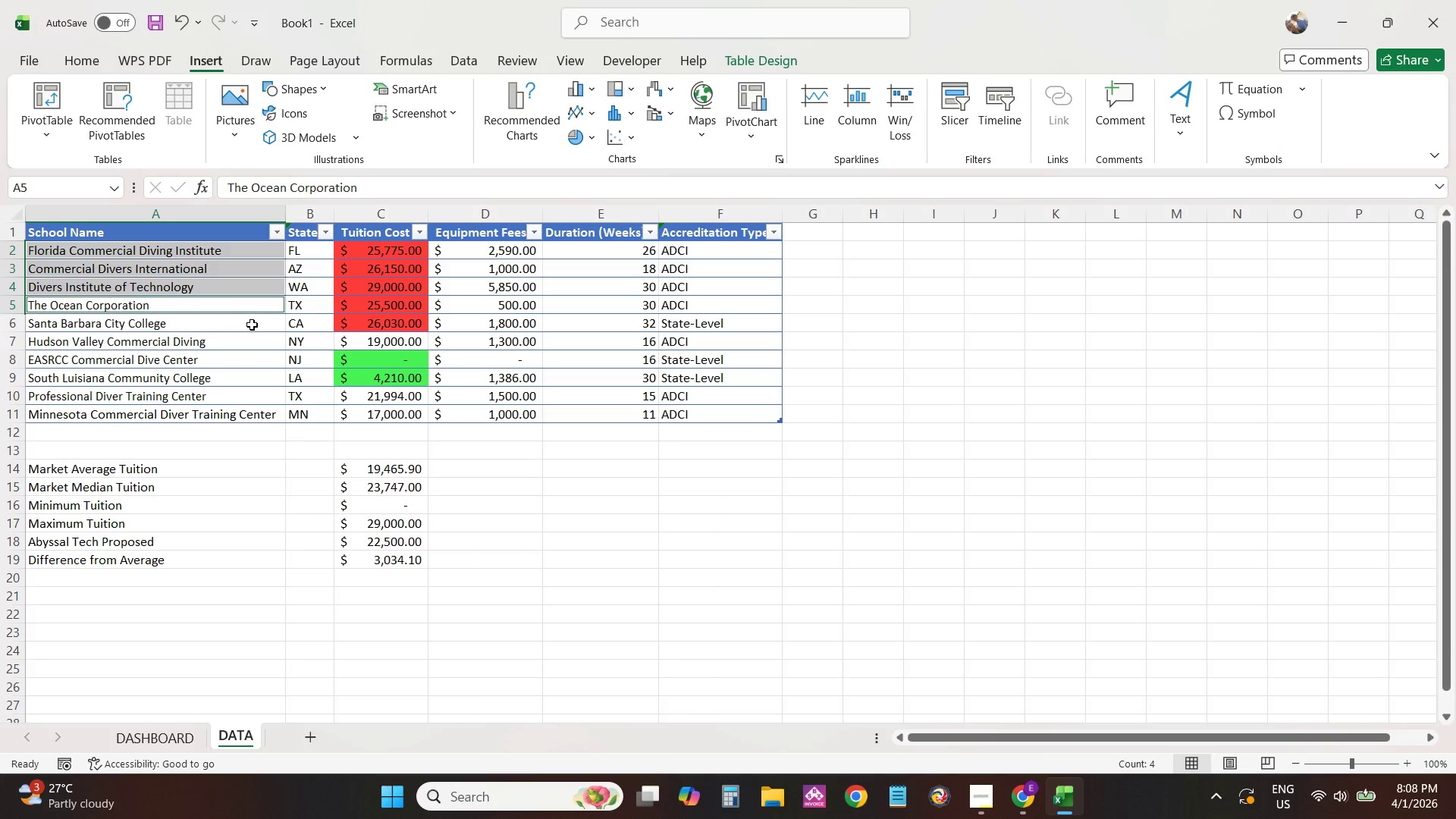 
triple_click([253, 328])
 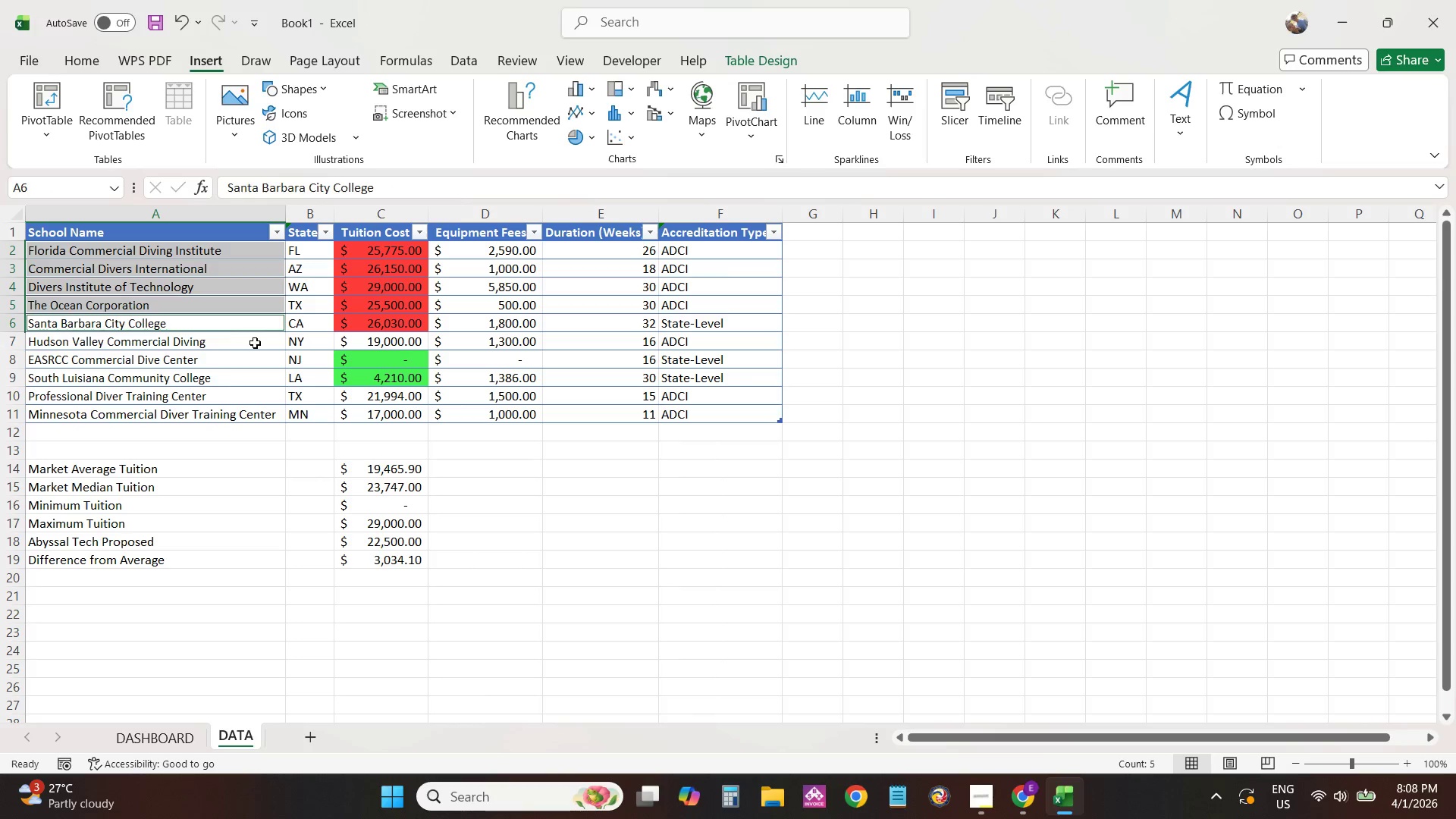 
triple_click([255, 343])
 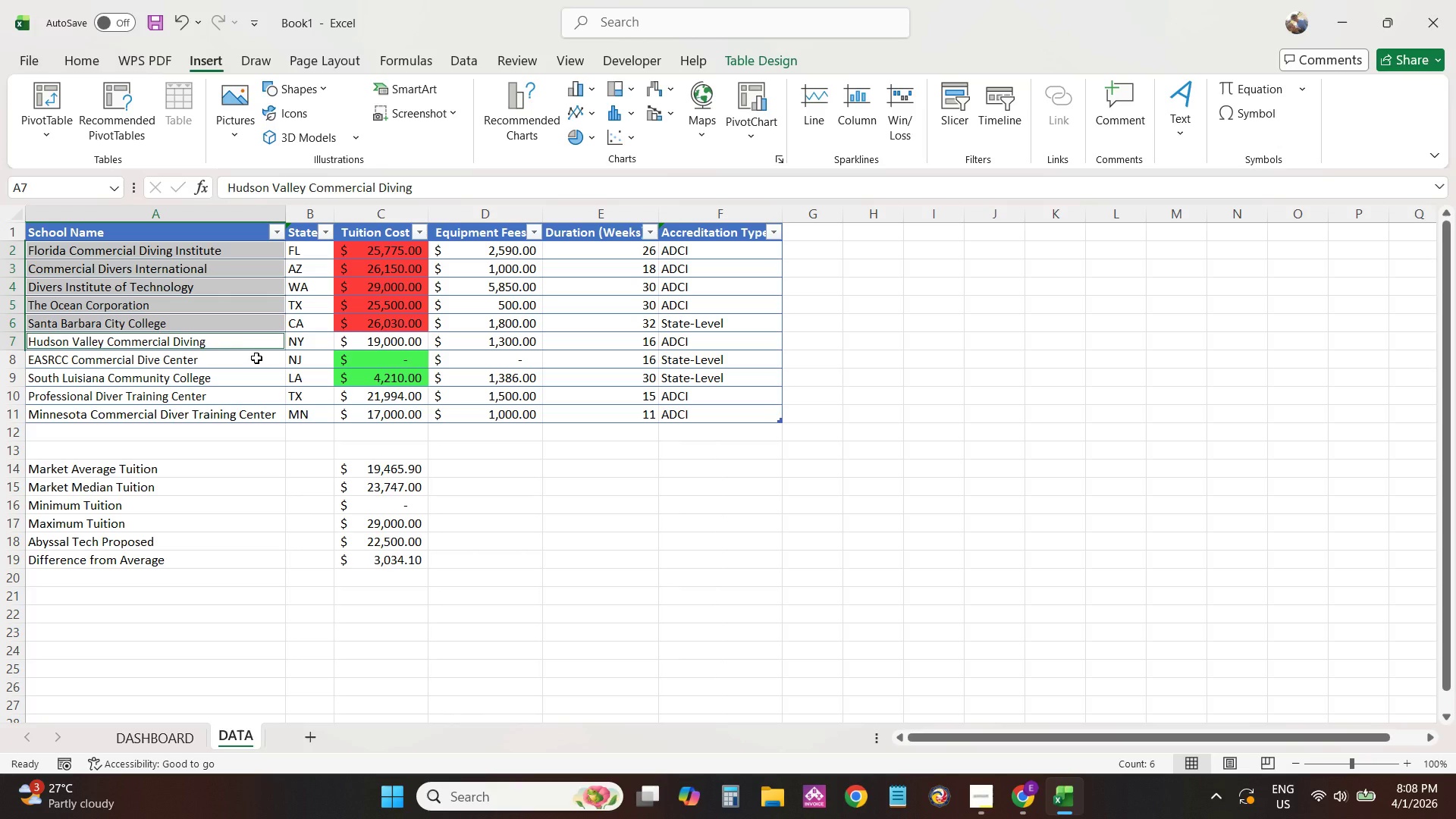 
hold_key(key=ControlLeft, duration=1.52)
triple_click([257, 359])
 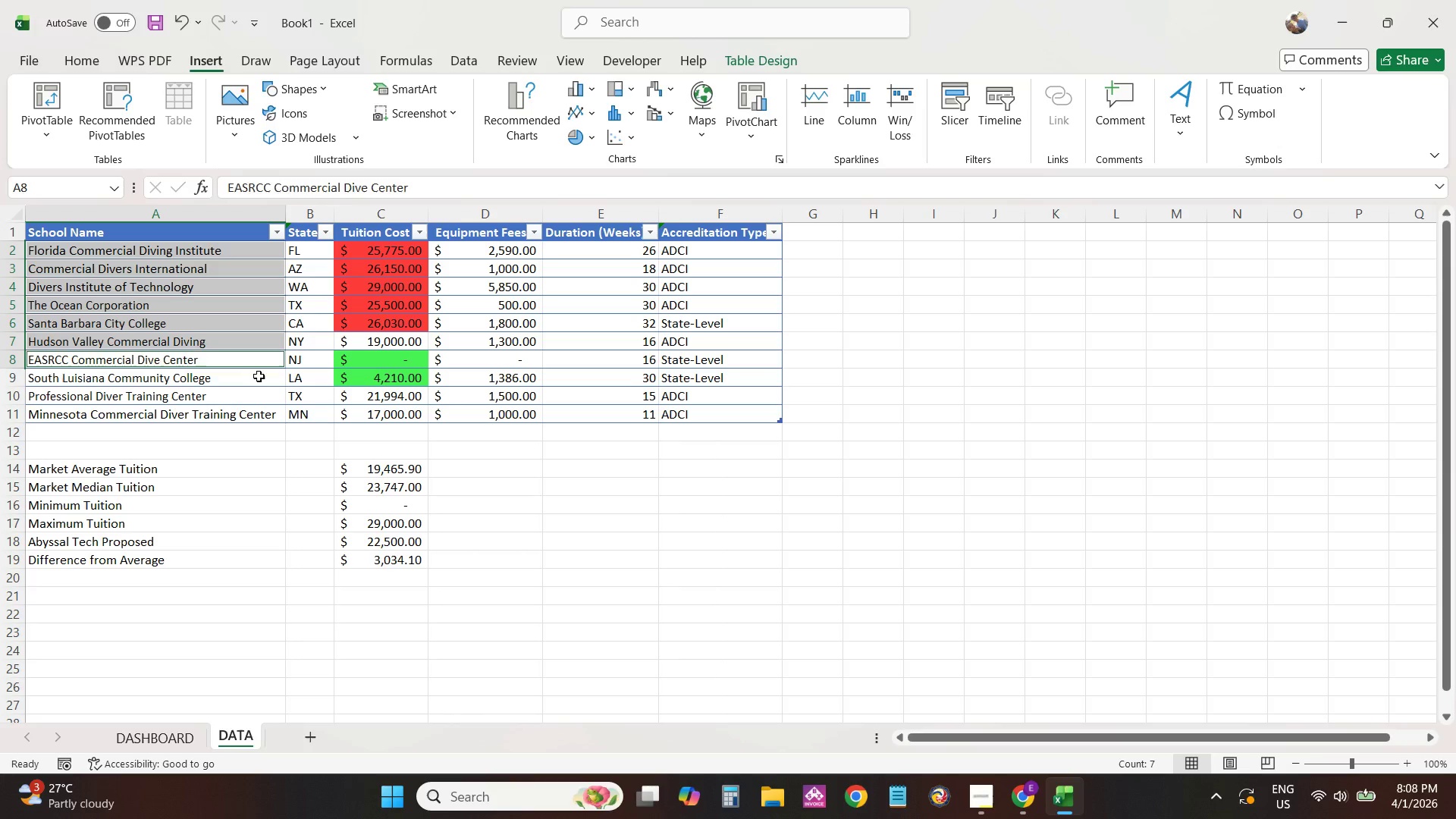 
triple_click([259, 376])
 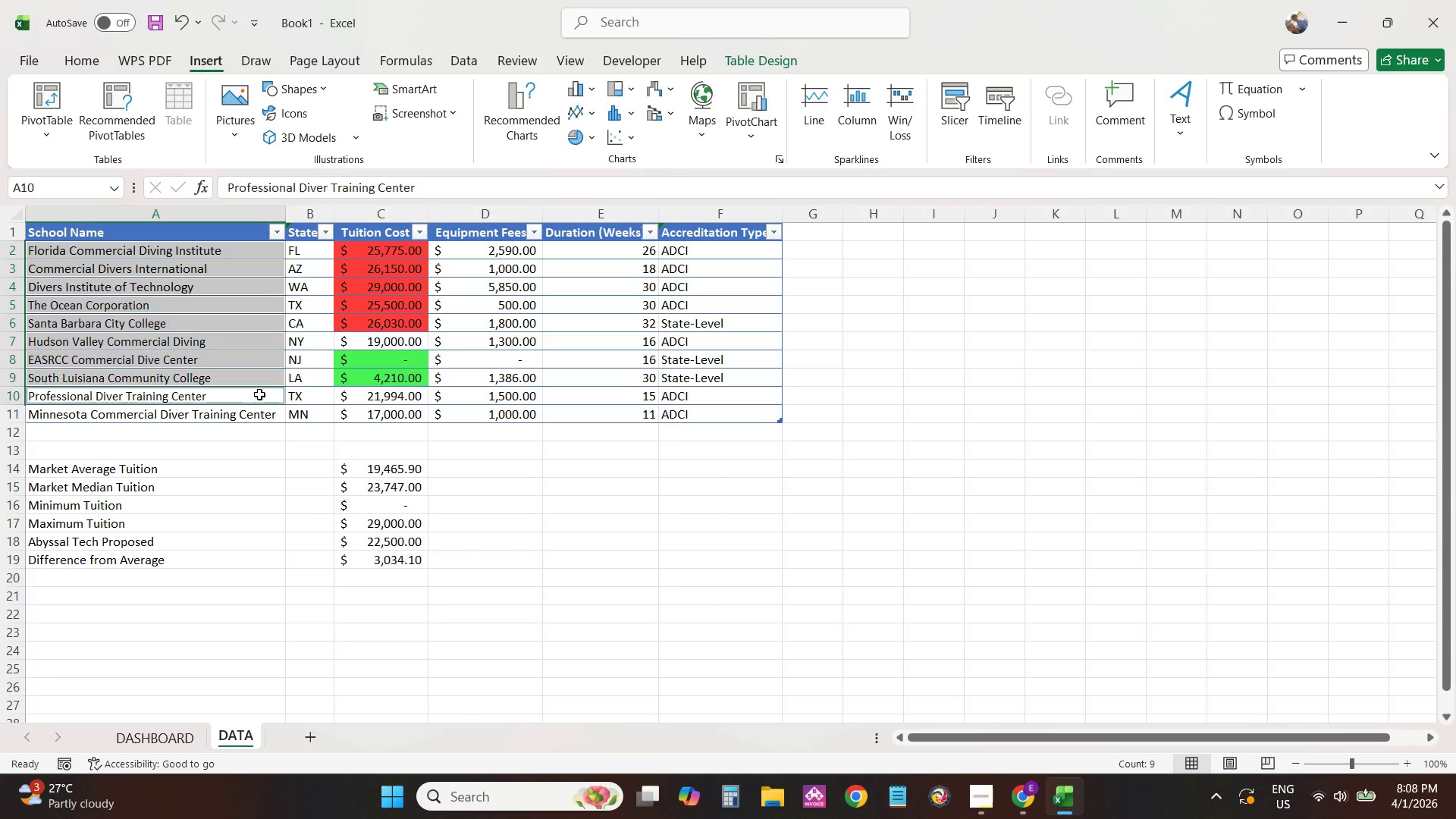 
triple_click([259, 394])
 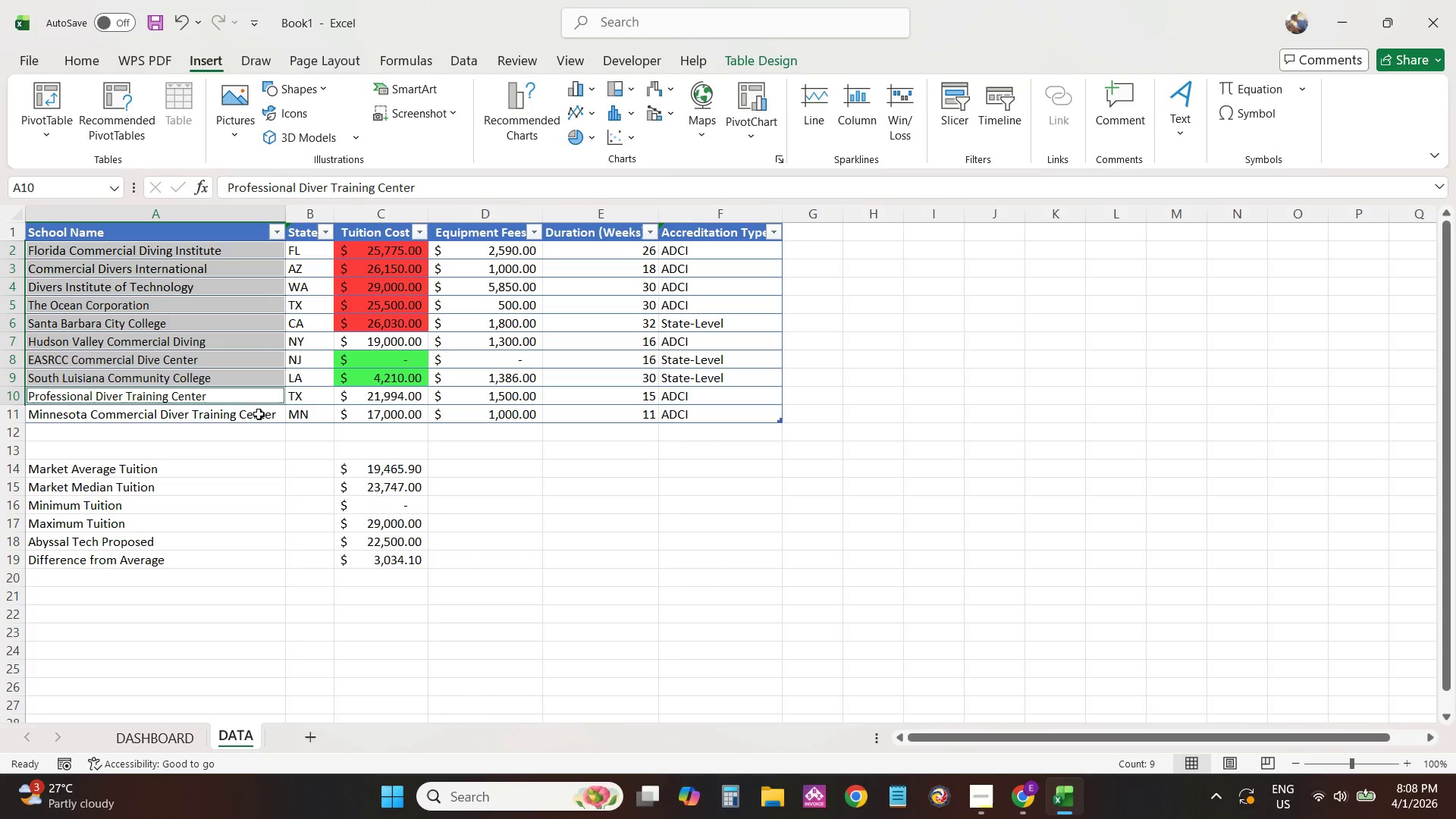 
triple_click([259, 416])
 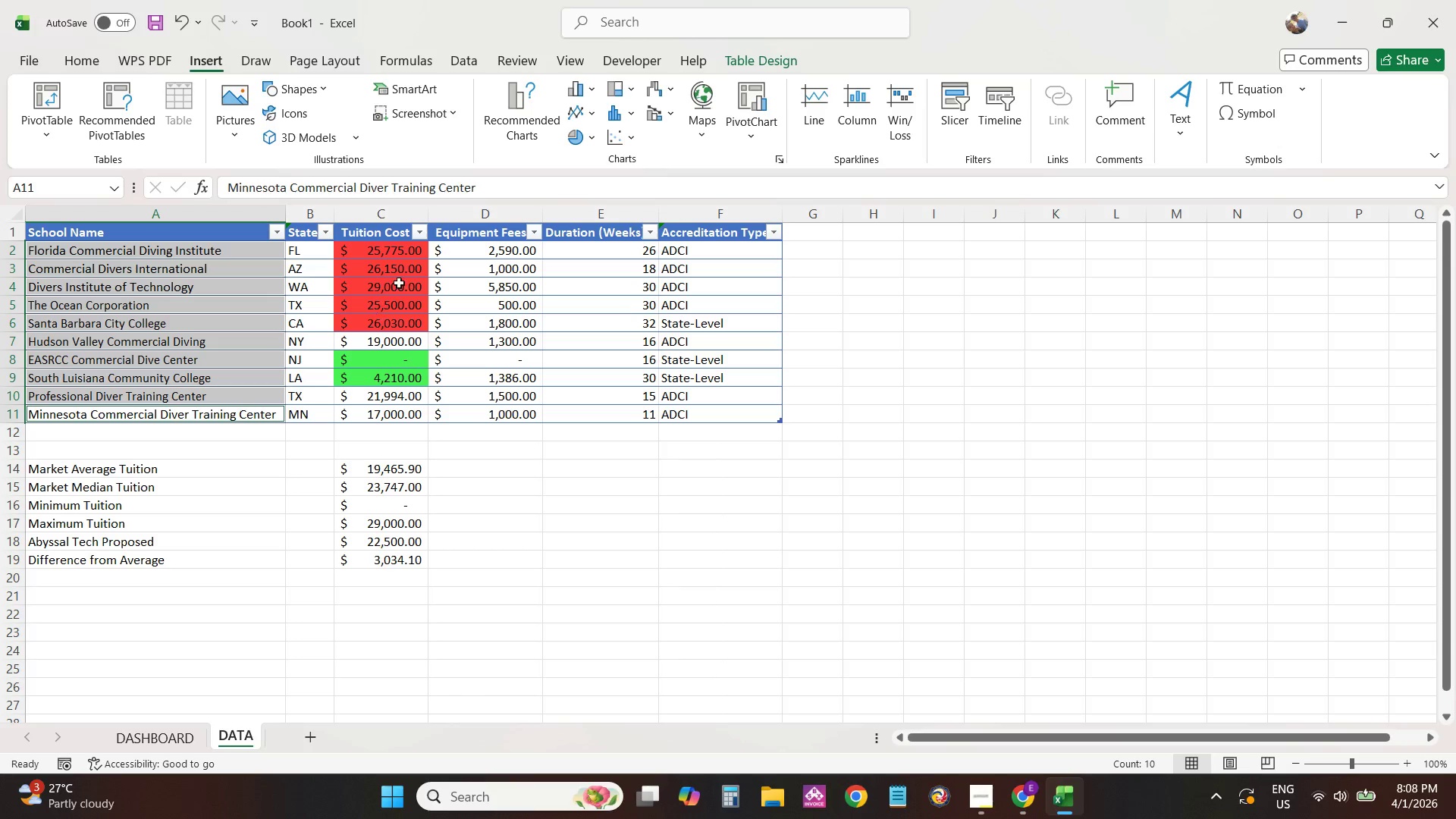 
hold_key(key=ControlLeft, duration=1.51)
left_click([394, 254])
 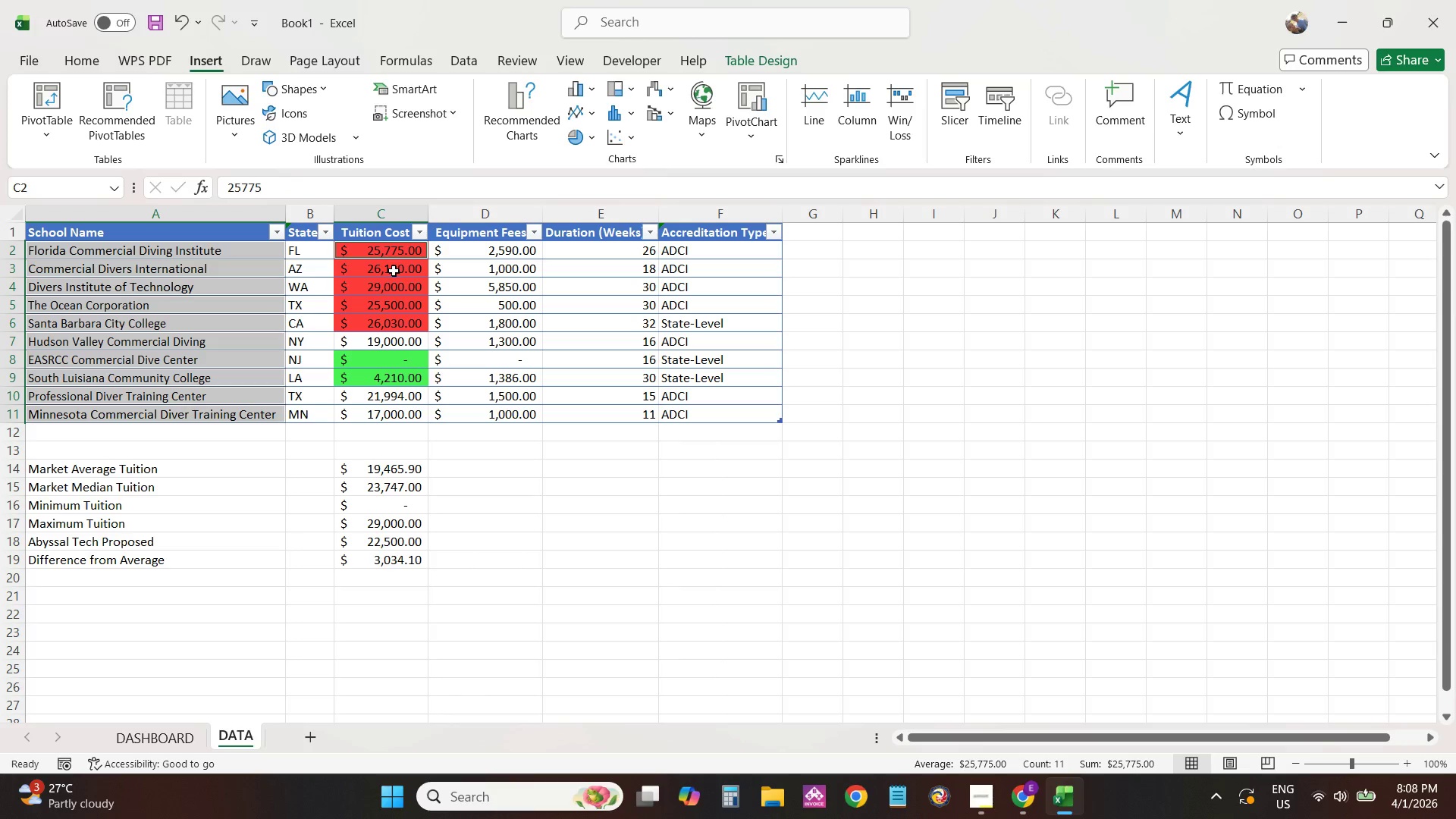 
hold_key(key=ControlLeft, duration=1.52)
double_click([393, 273])
 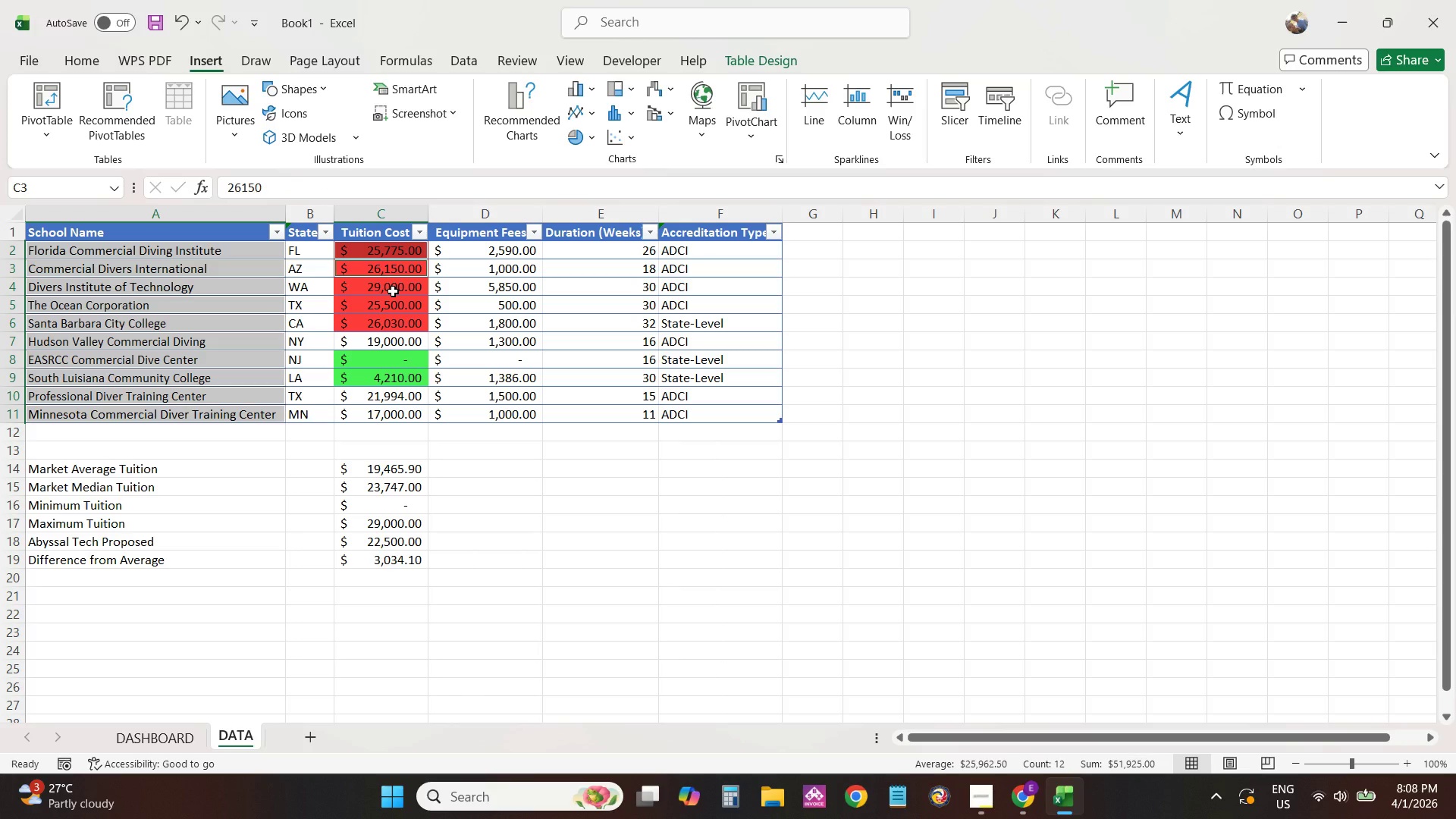 
triple_click([393, 291])
 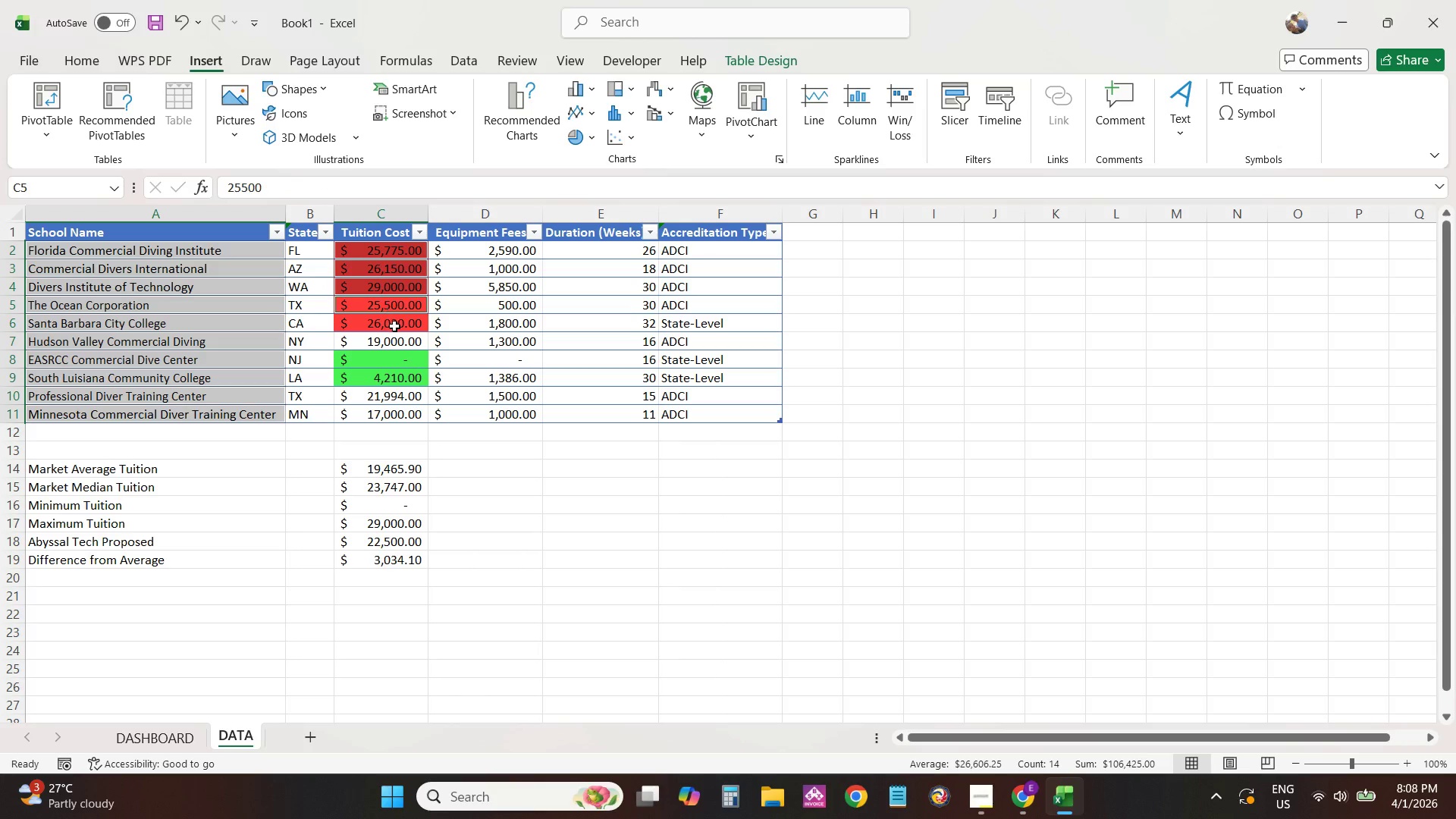 
triple_click([394, 328])
 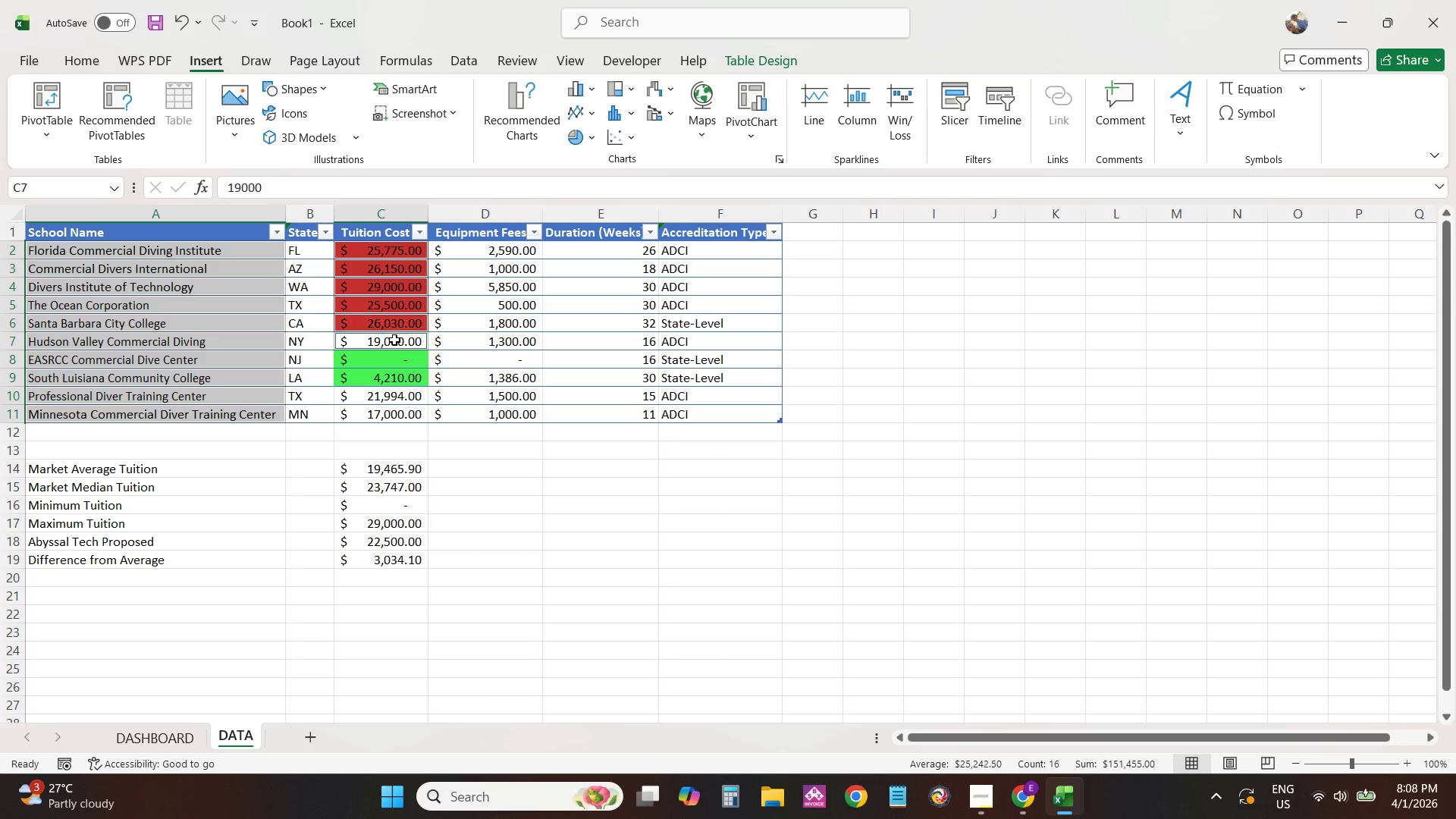 
triple_click([394, 339])
 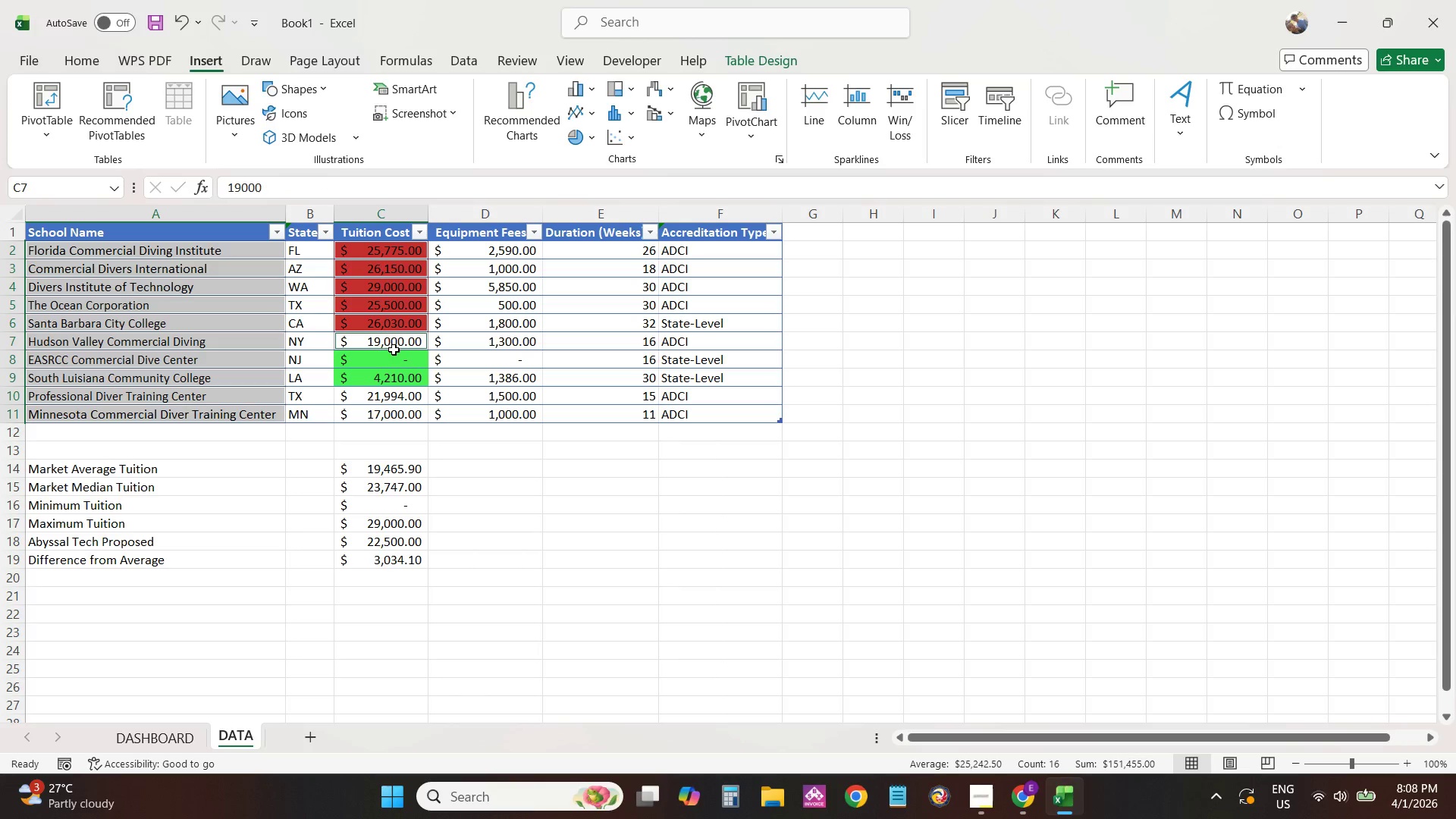 
hold_key(key=ControlLeft, duration=1.52)
triple_click([395, 366])
 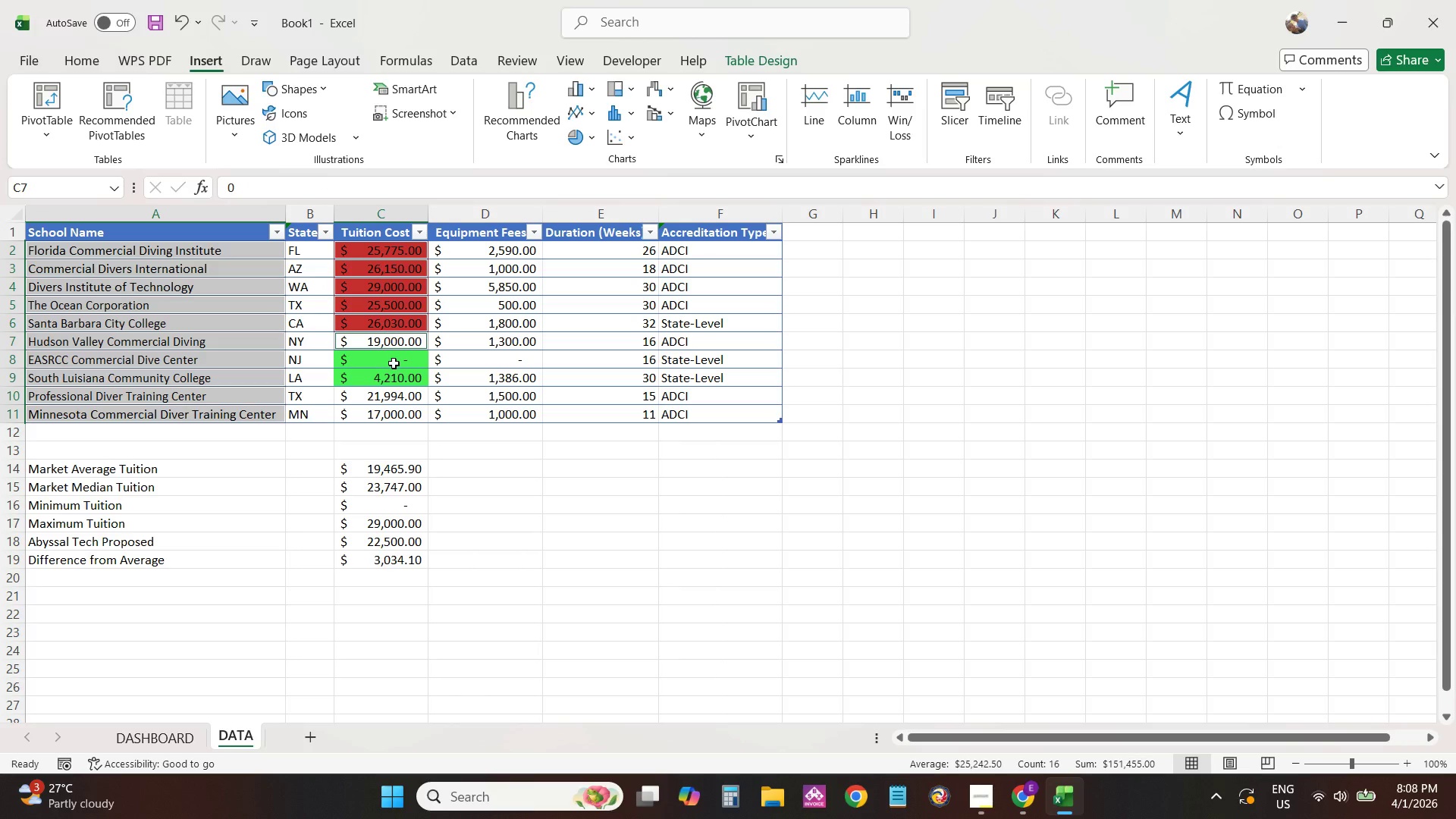 
hold_key(key=ControlLeft, duration=1.5)
left_click([399, 358])
 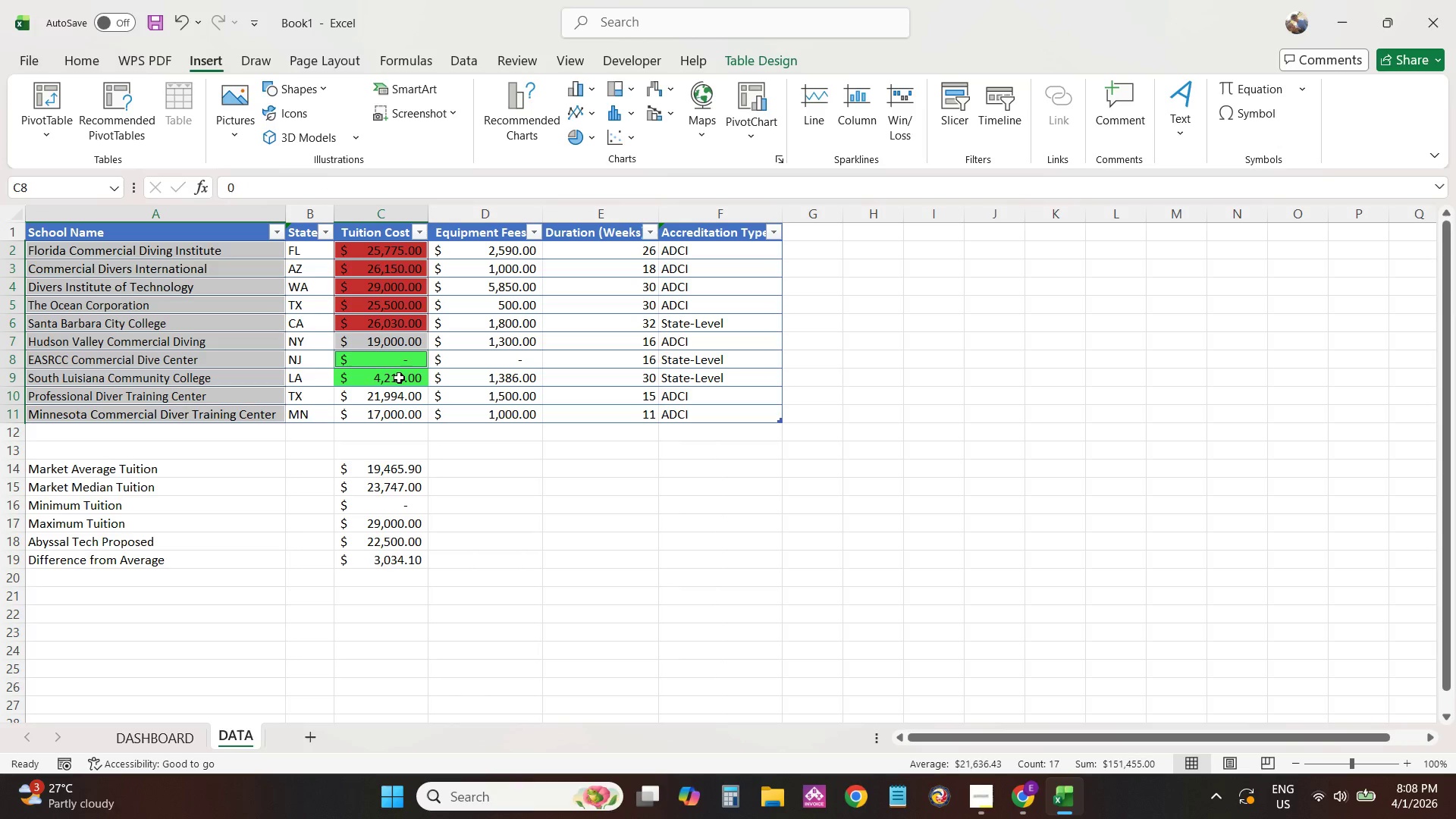 
double_click([399, 378])
 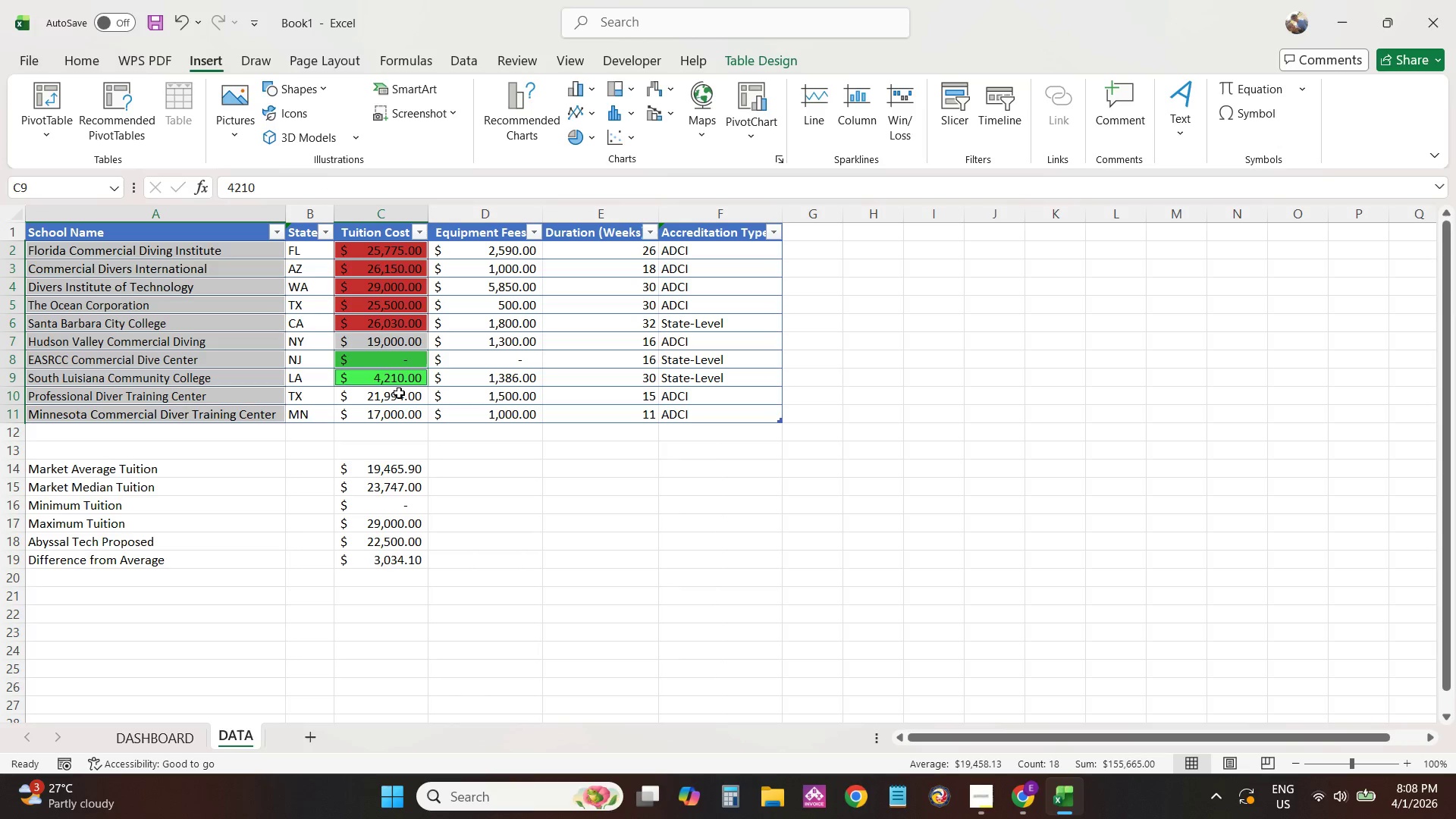 
triple_click([399, 394])
 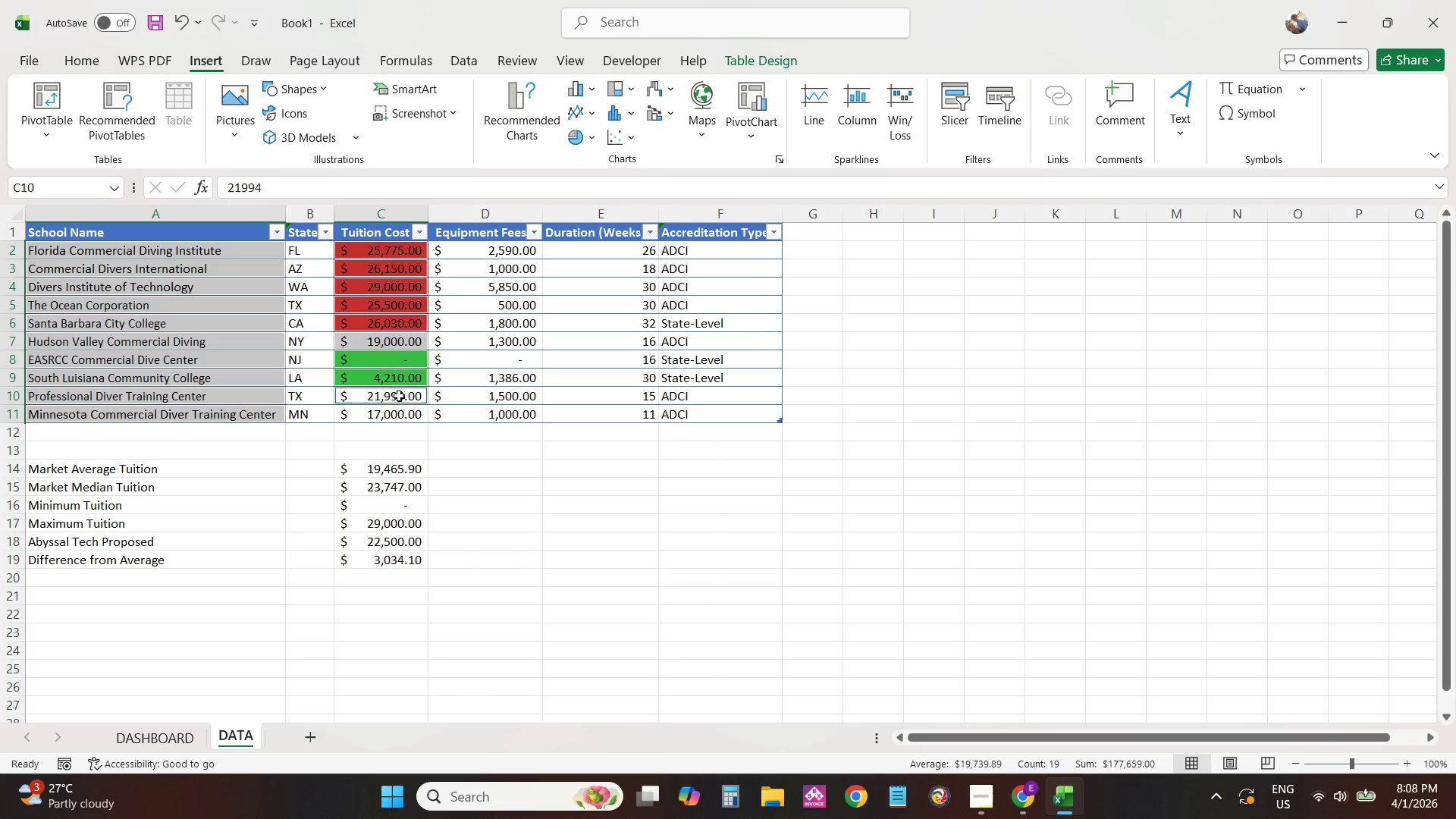 
hold_key(key=ControlLeft, duration=1.51)
triple_click([400, 413])
 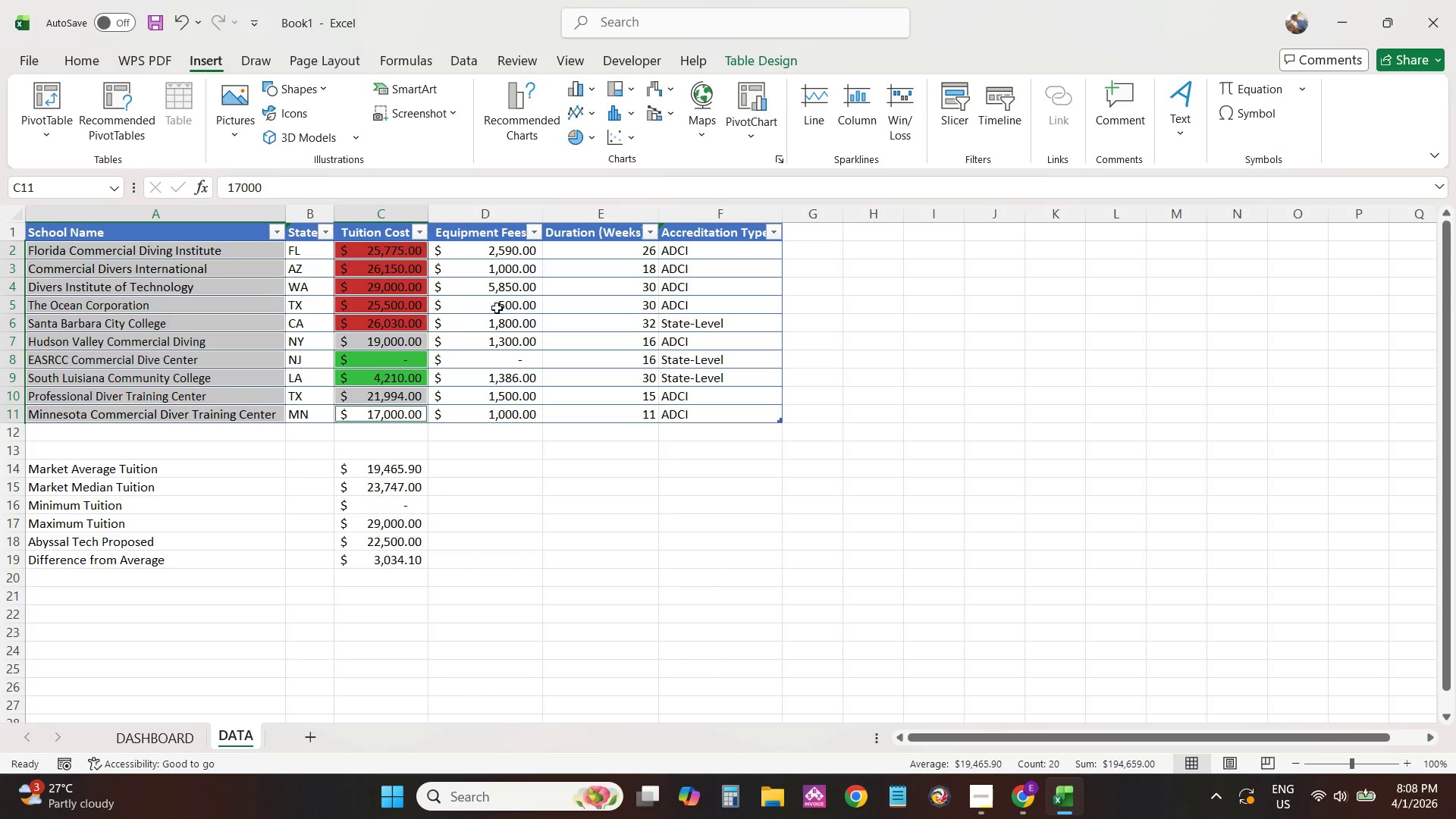 
hold_key(key=ControlLeft, duration=1.52)
left_click_drag(start_coordinate=[572, 247], to_coordinate=[588, 407])
 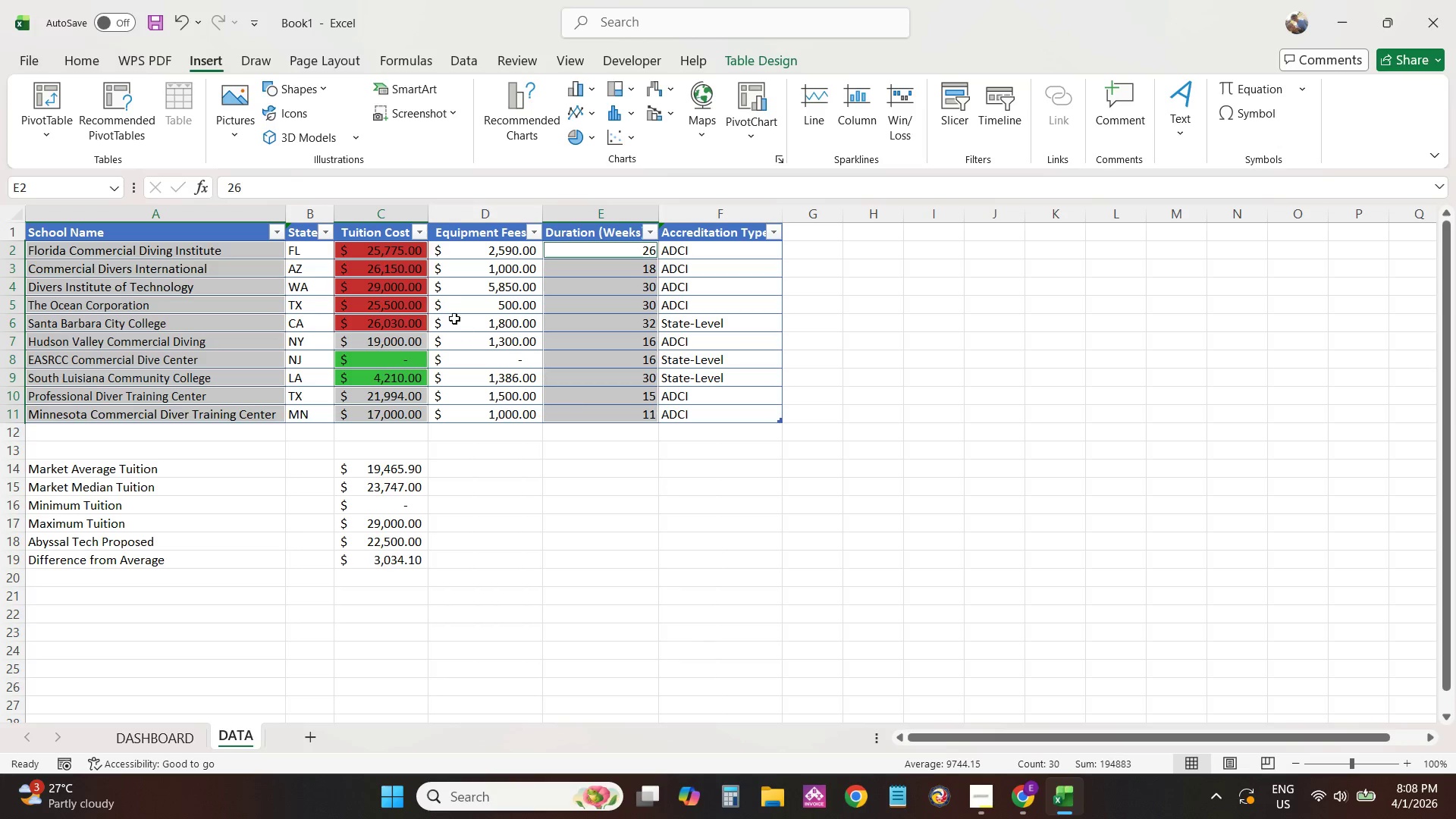 
hold_key(key=ControlLeft, duration=1.52)
 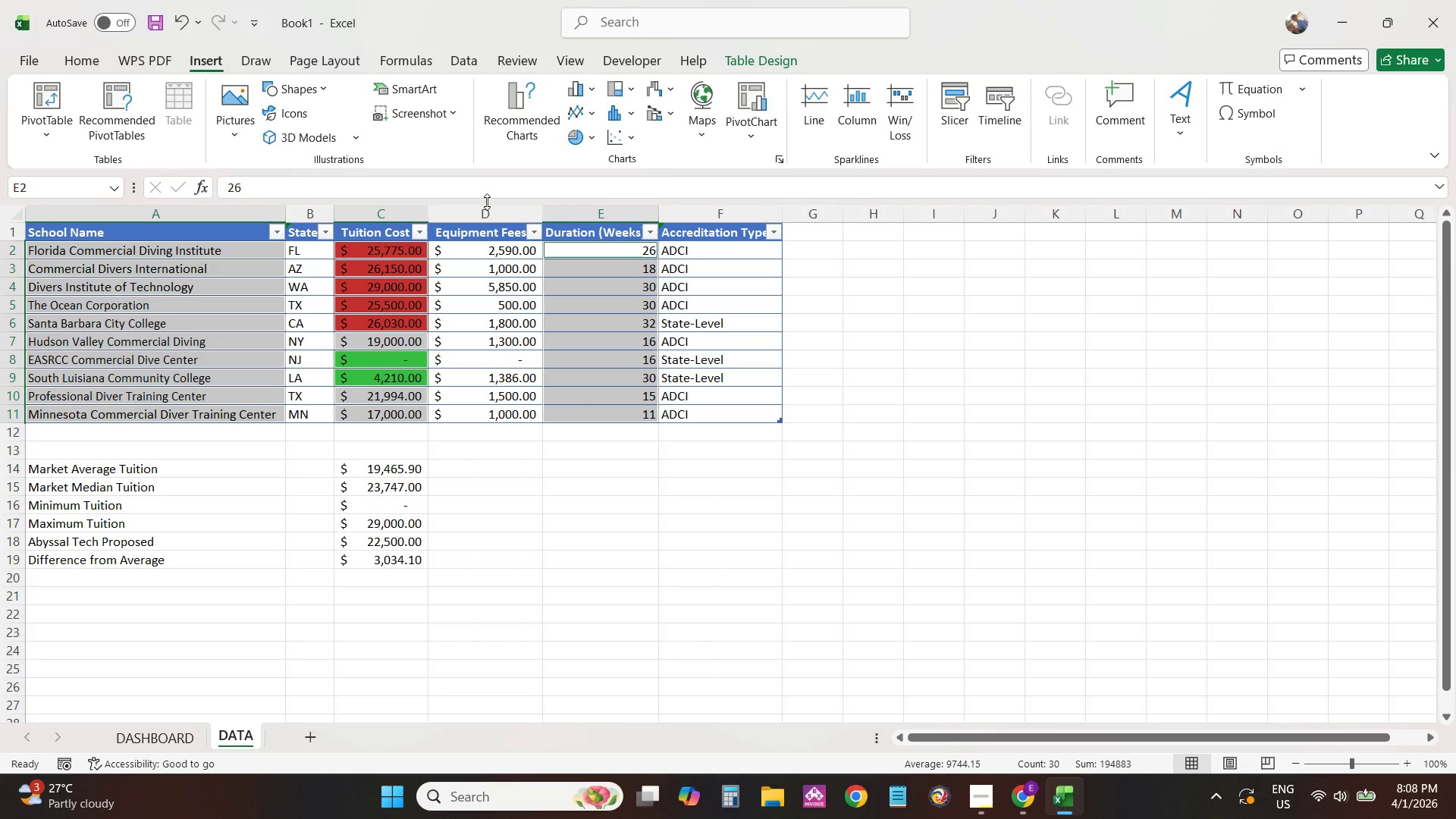 
hold_key(key=ControlLeft, duration=0.5)
 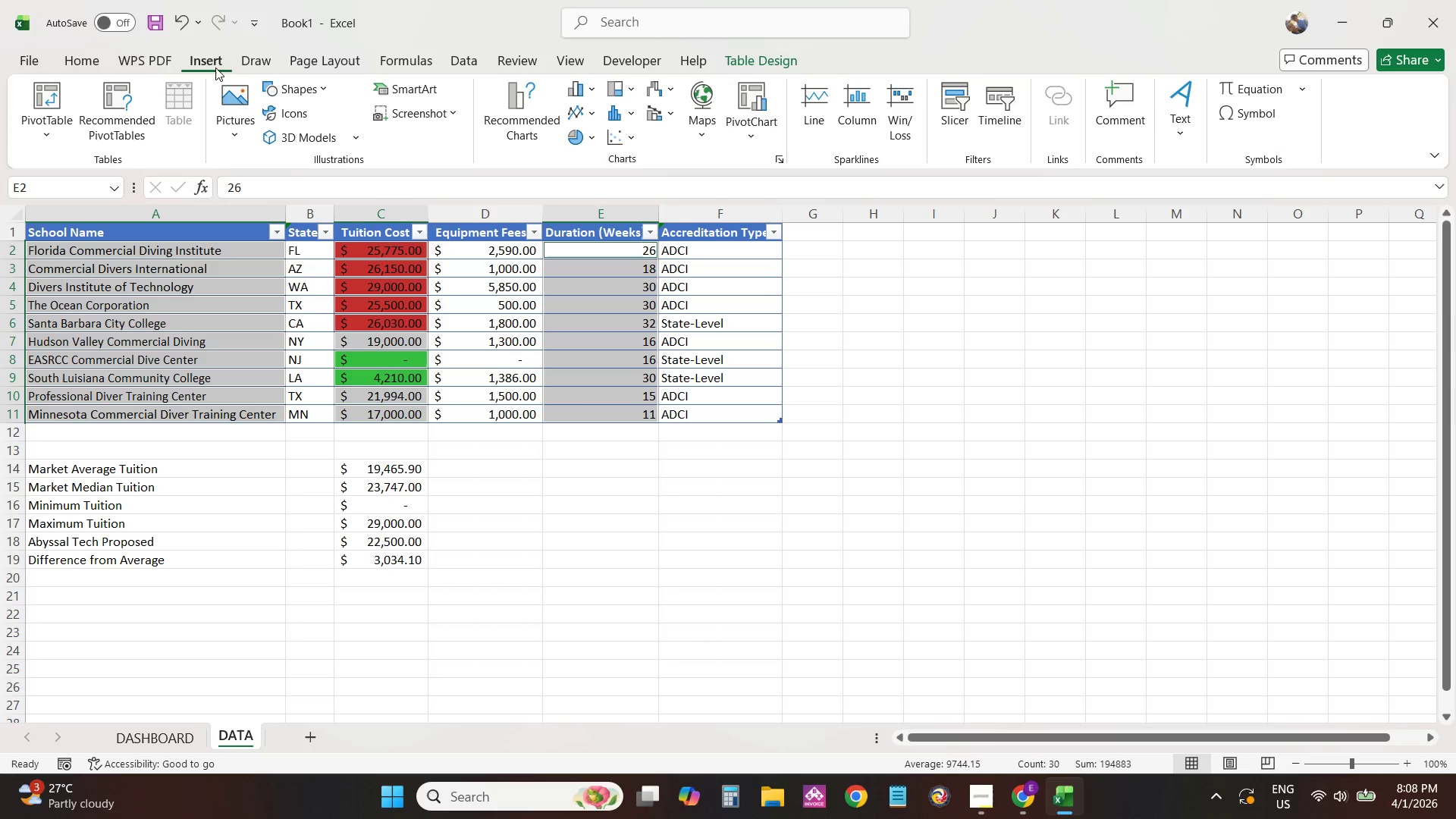 
left_click([526, 111])
 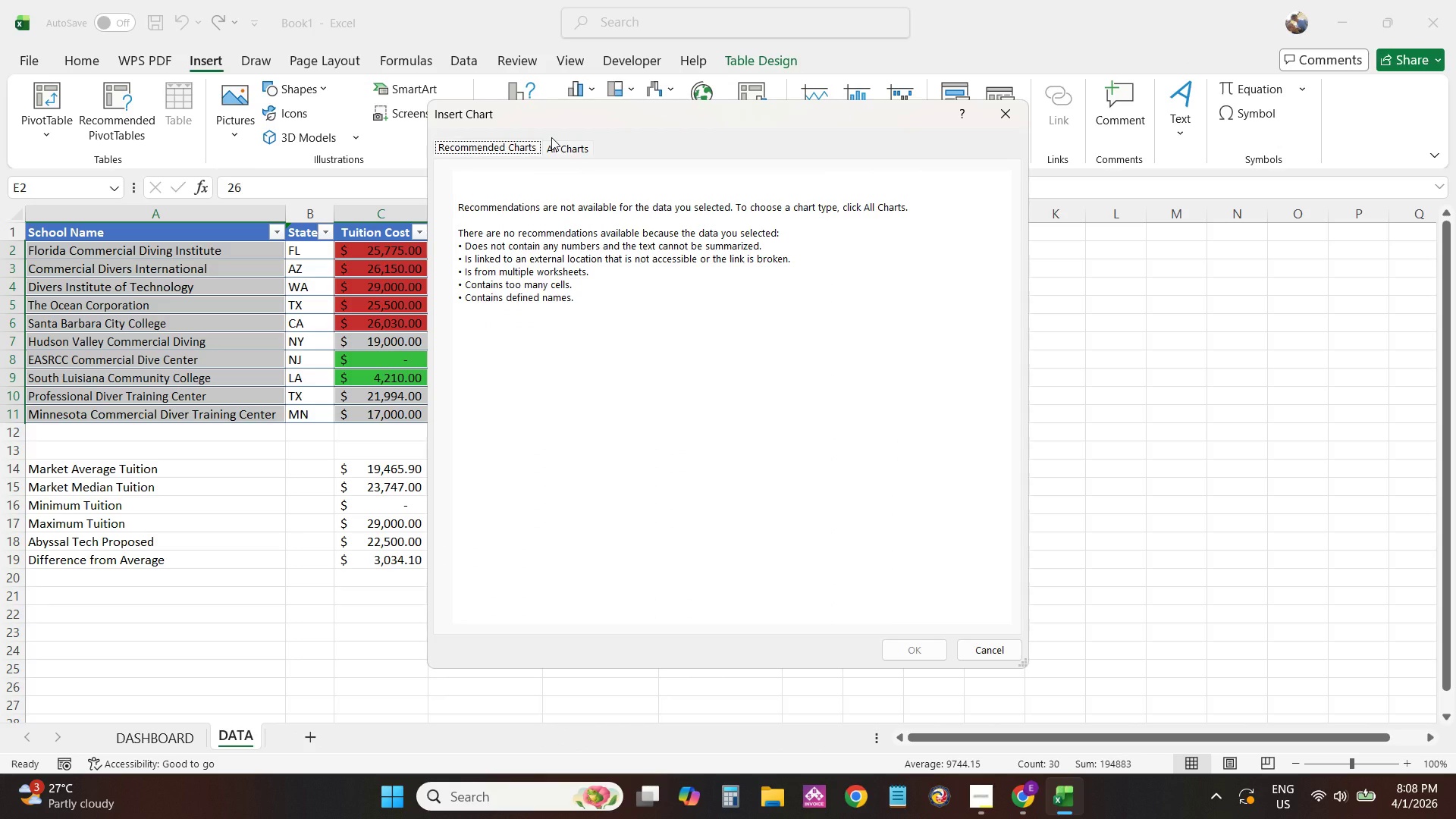 
double_click([557, 146])
 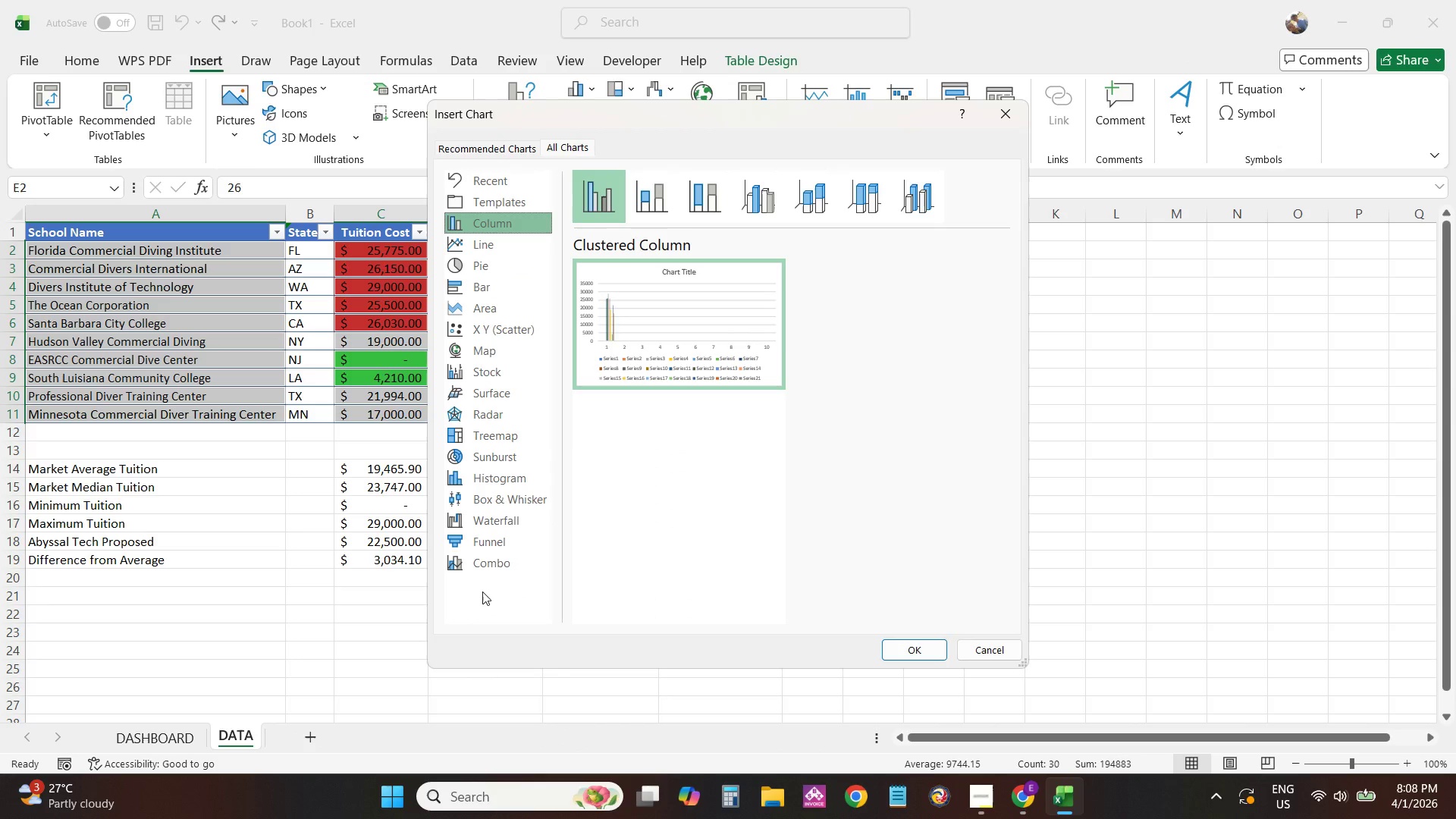 
left_click([496, 558])
 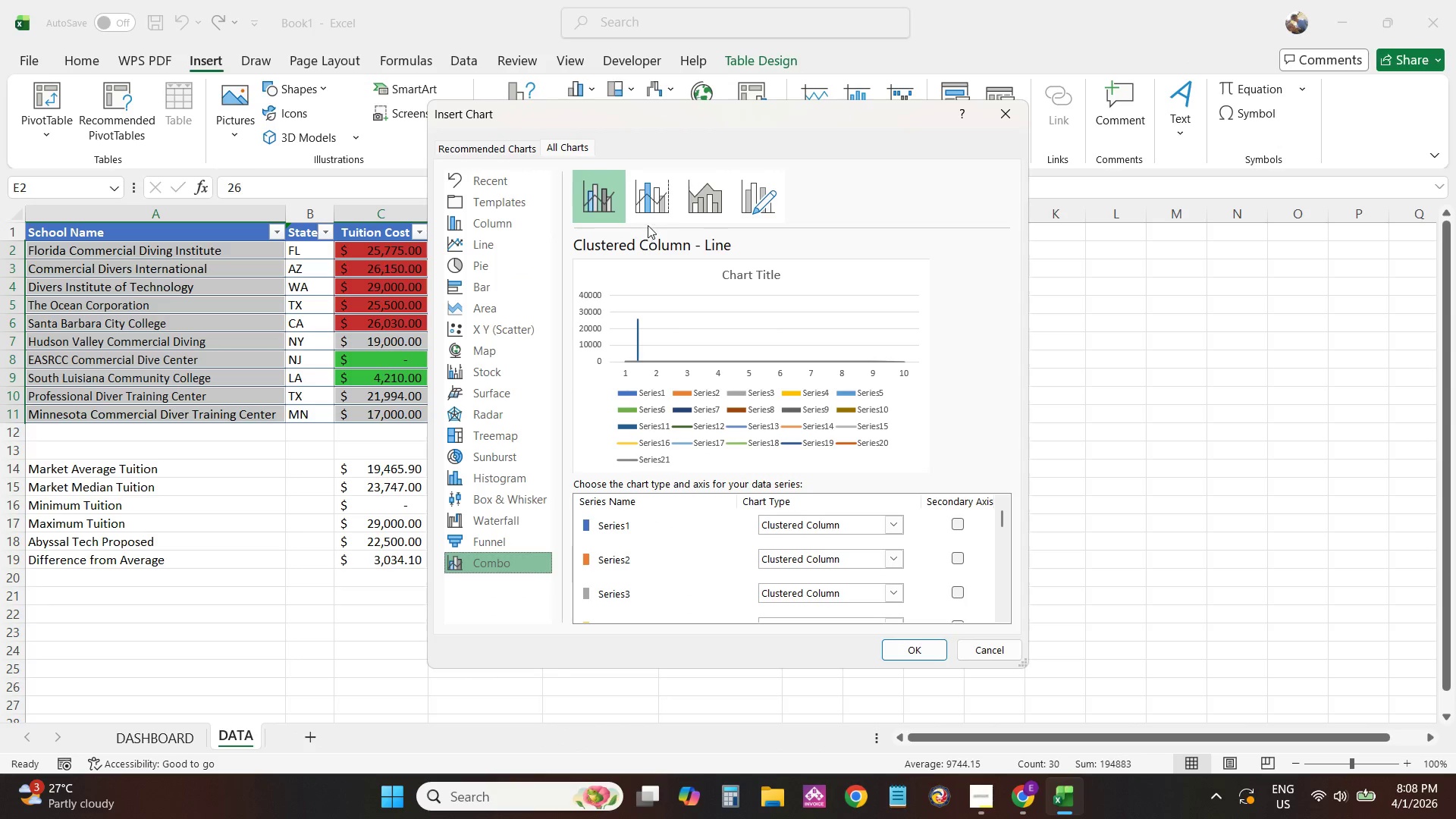 
left_click([648, 210])
 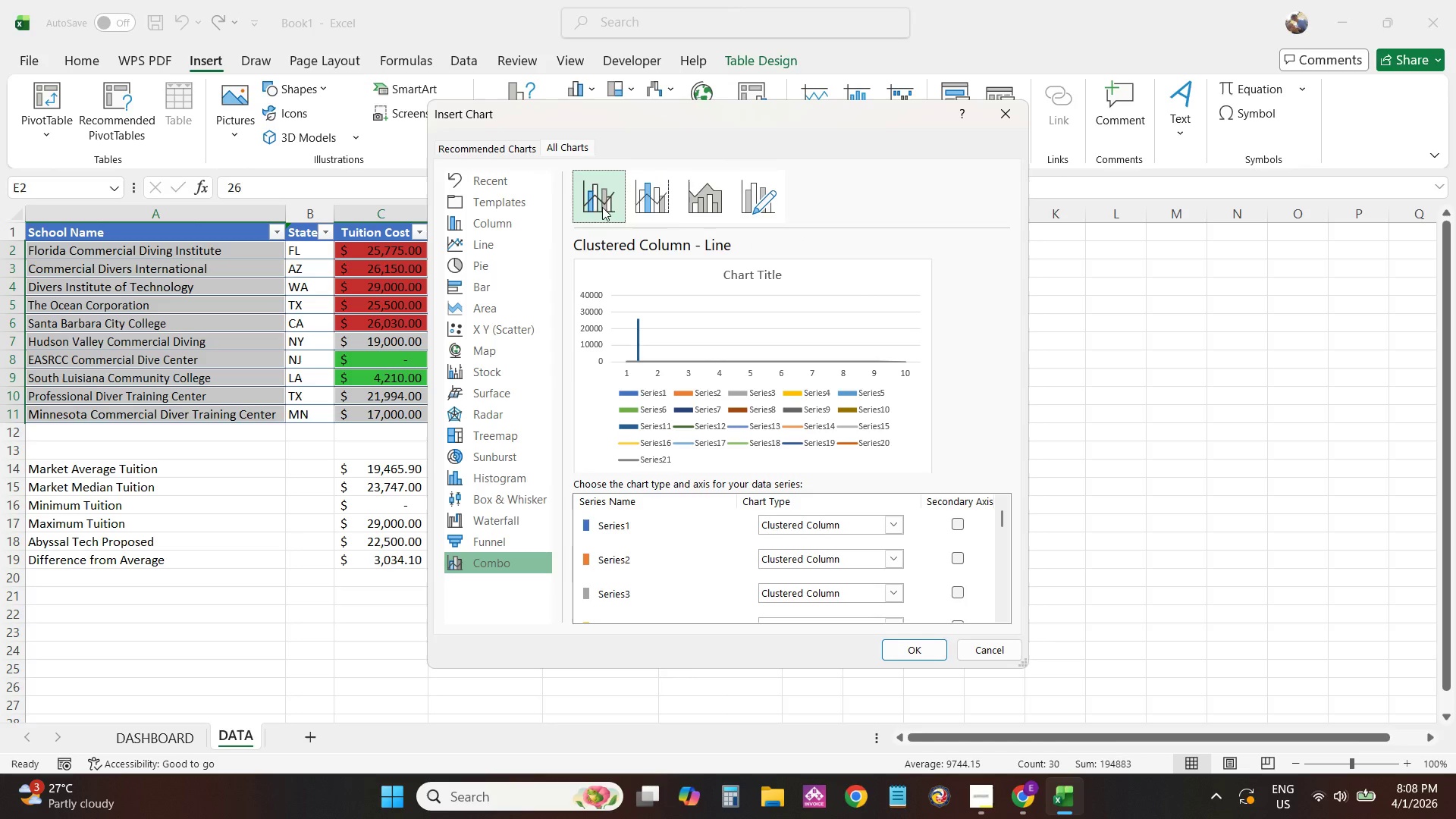 
double_click([653, 203])
 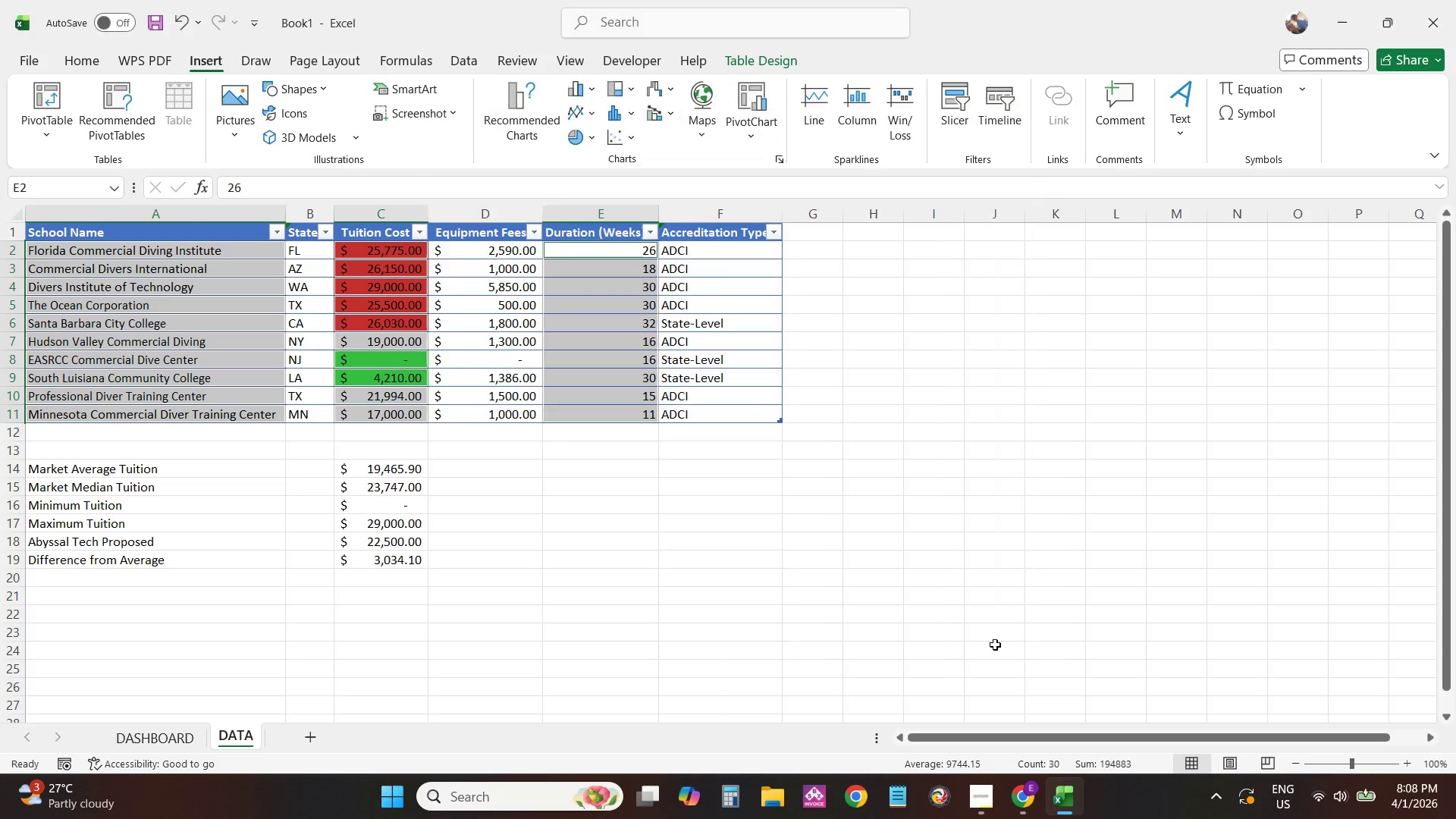 
double_click([974, 541])
 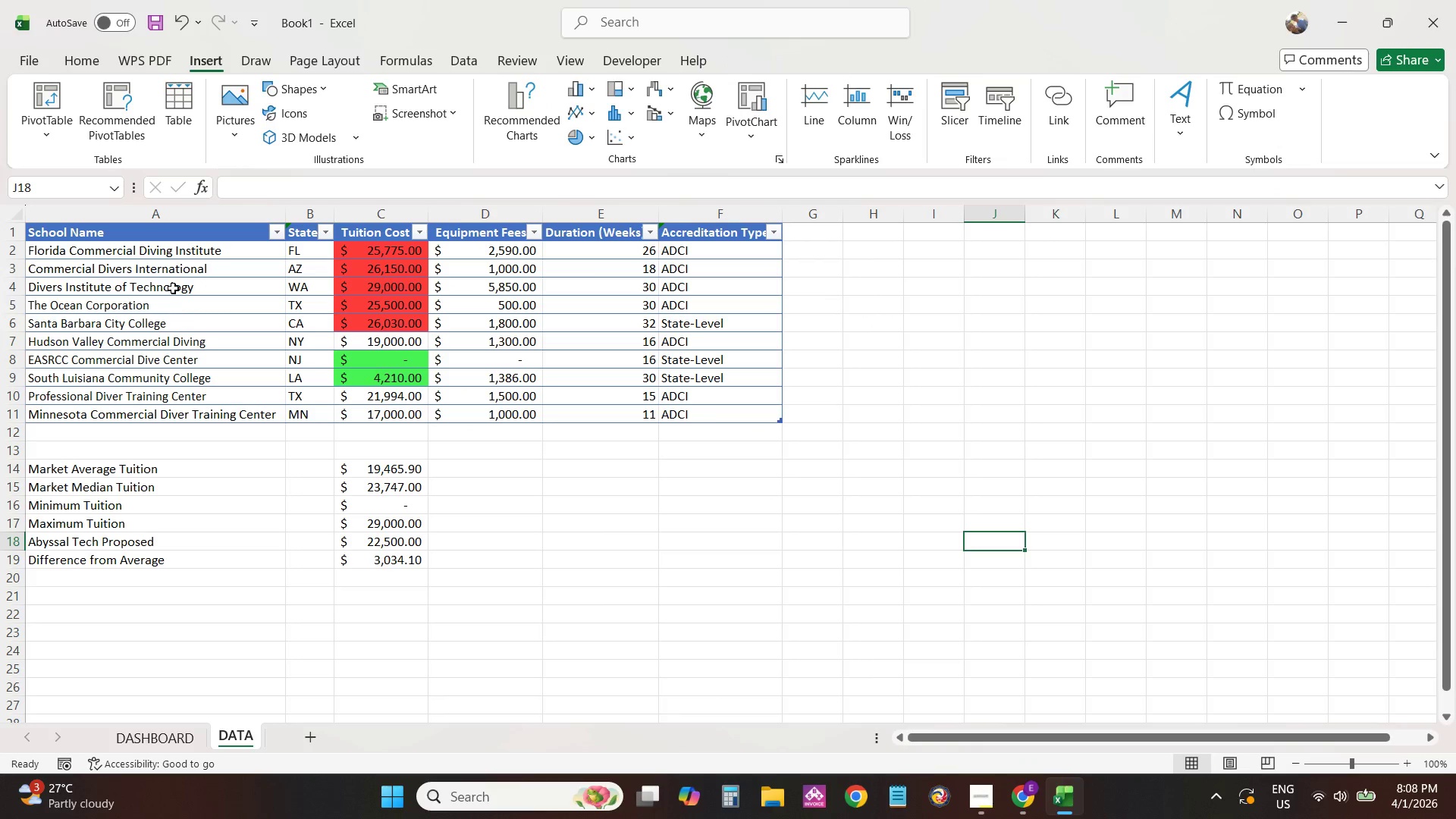 
hold_key(key=ControlLeft, duration=0.73)
 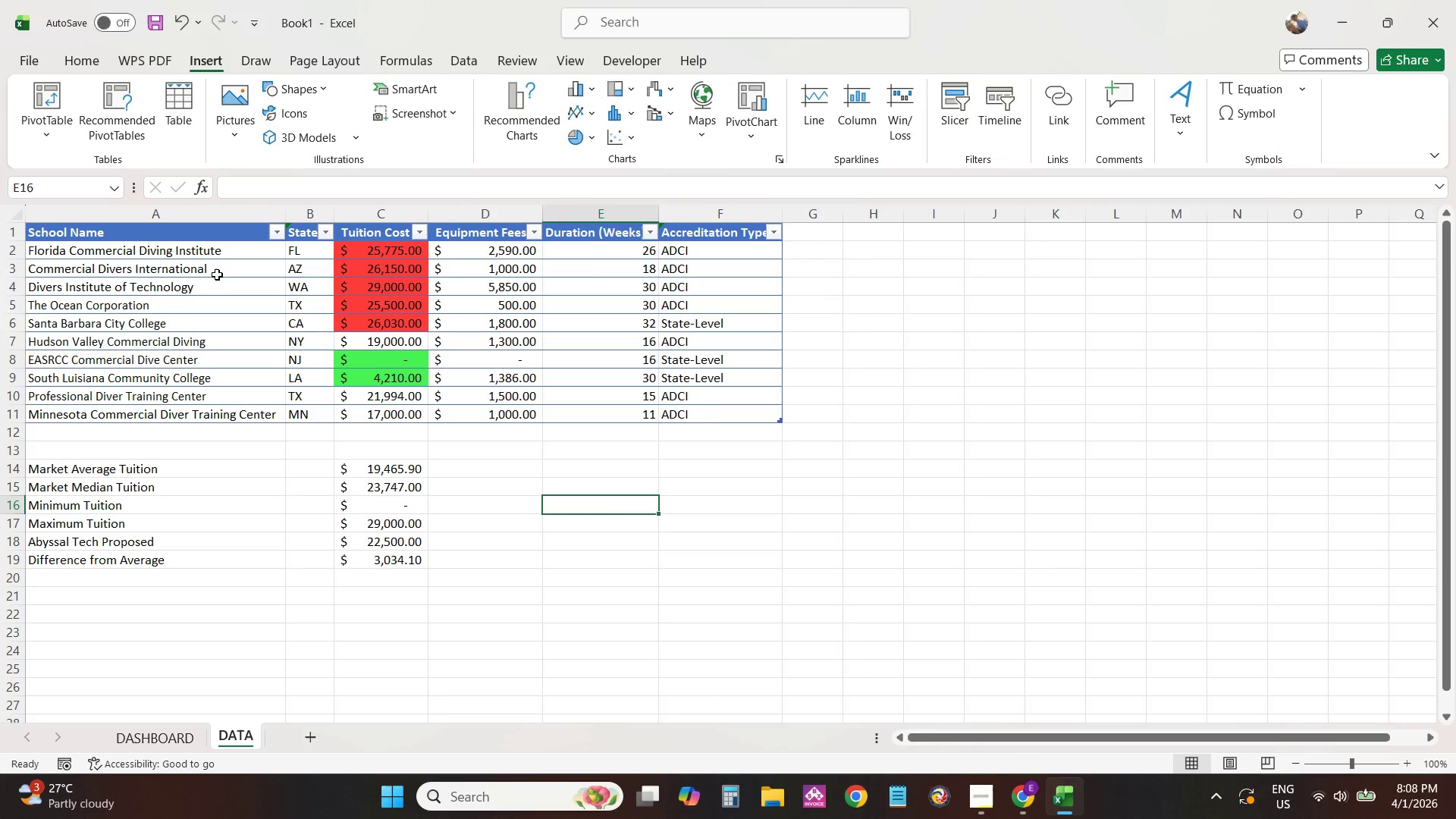 
left_click([210, 256])
 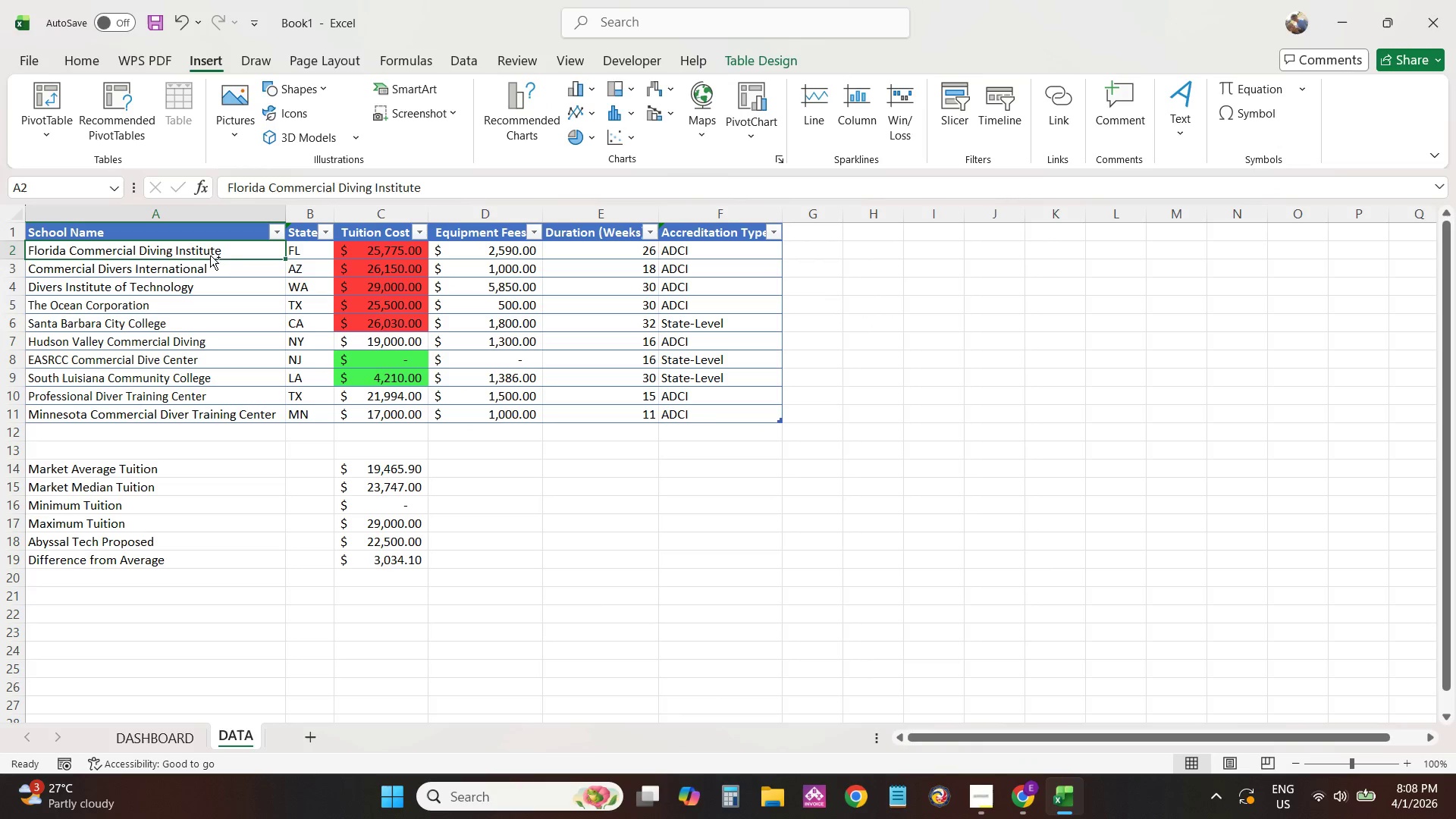 
hold_key(key=ControlLeft, duration=1.52)
left_click_drag(start_coordinate=[202, 261], to_coordinate=[215, 255])
 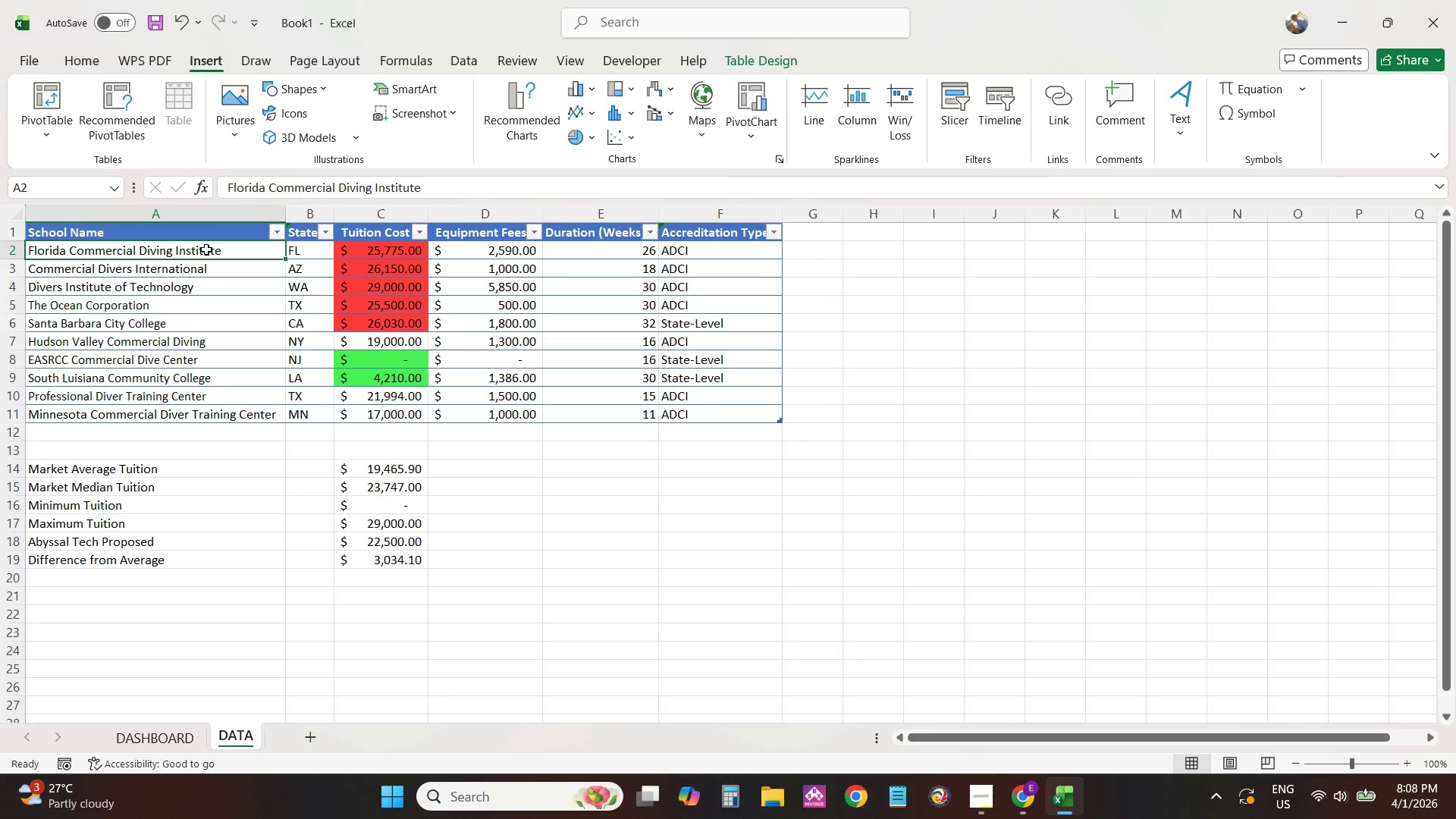 
hold_key(key=ControlLeft, duration=0.44)
 